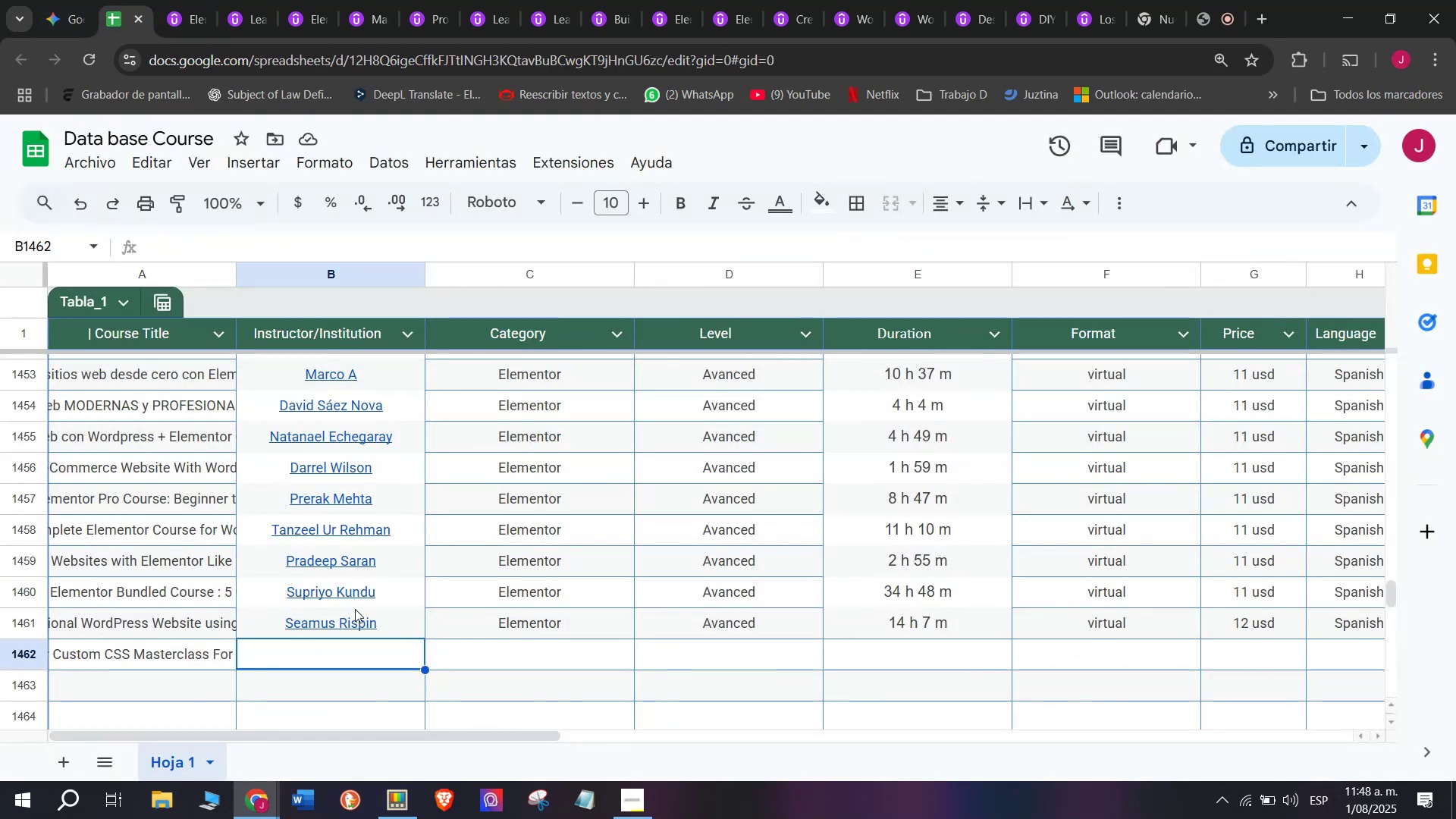 
key(Z)
 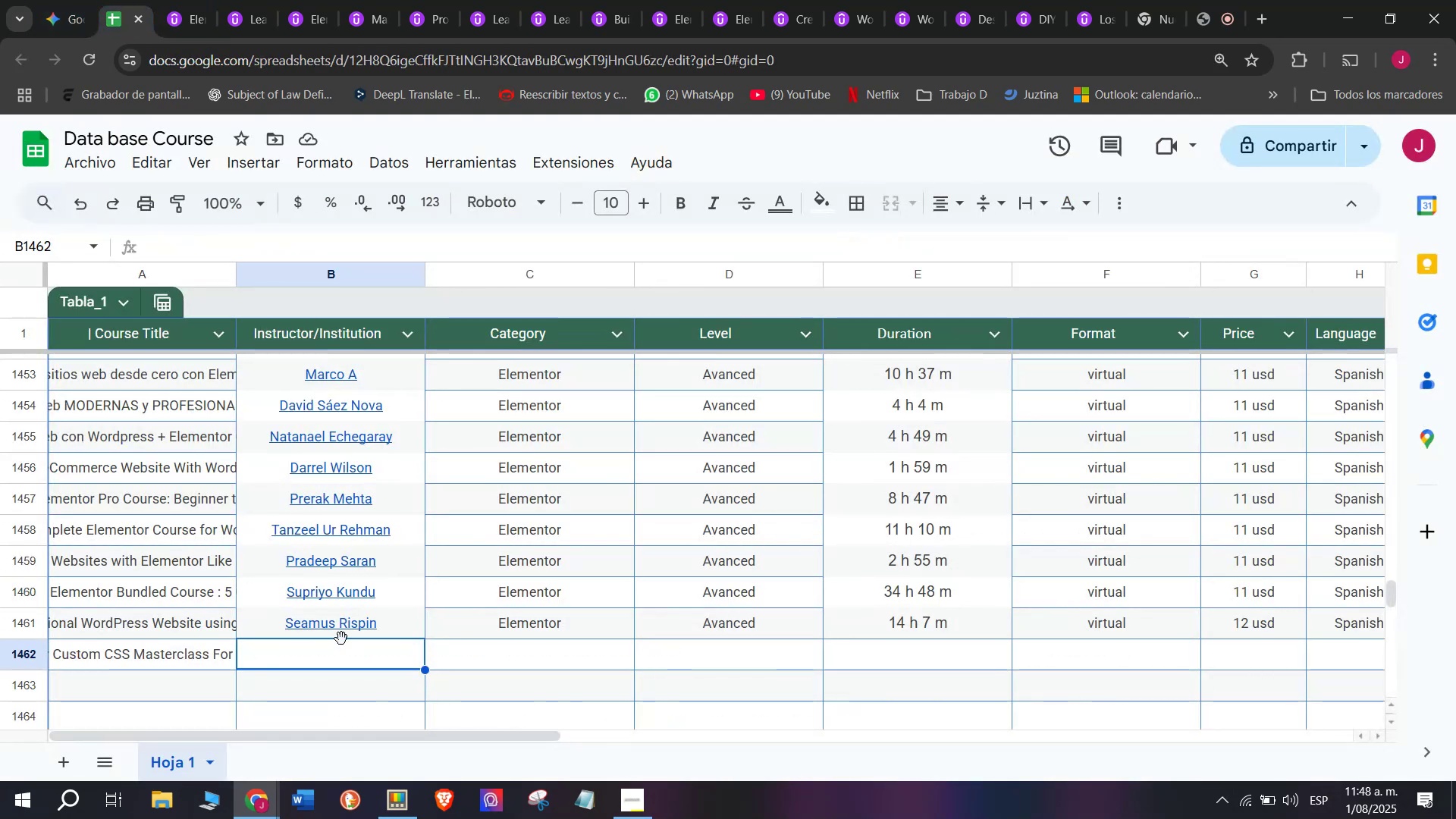 
key(Control+ControlLeft)
 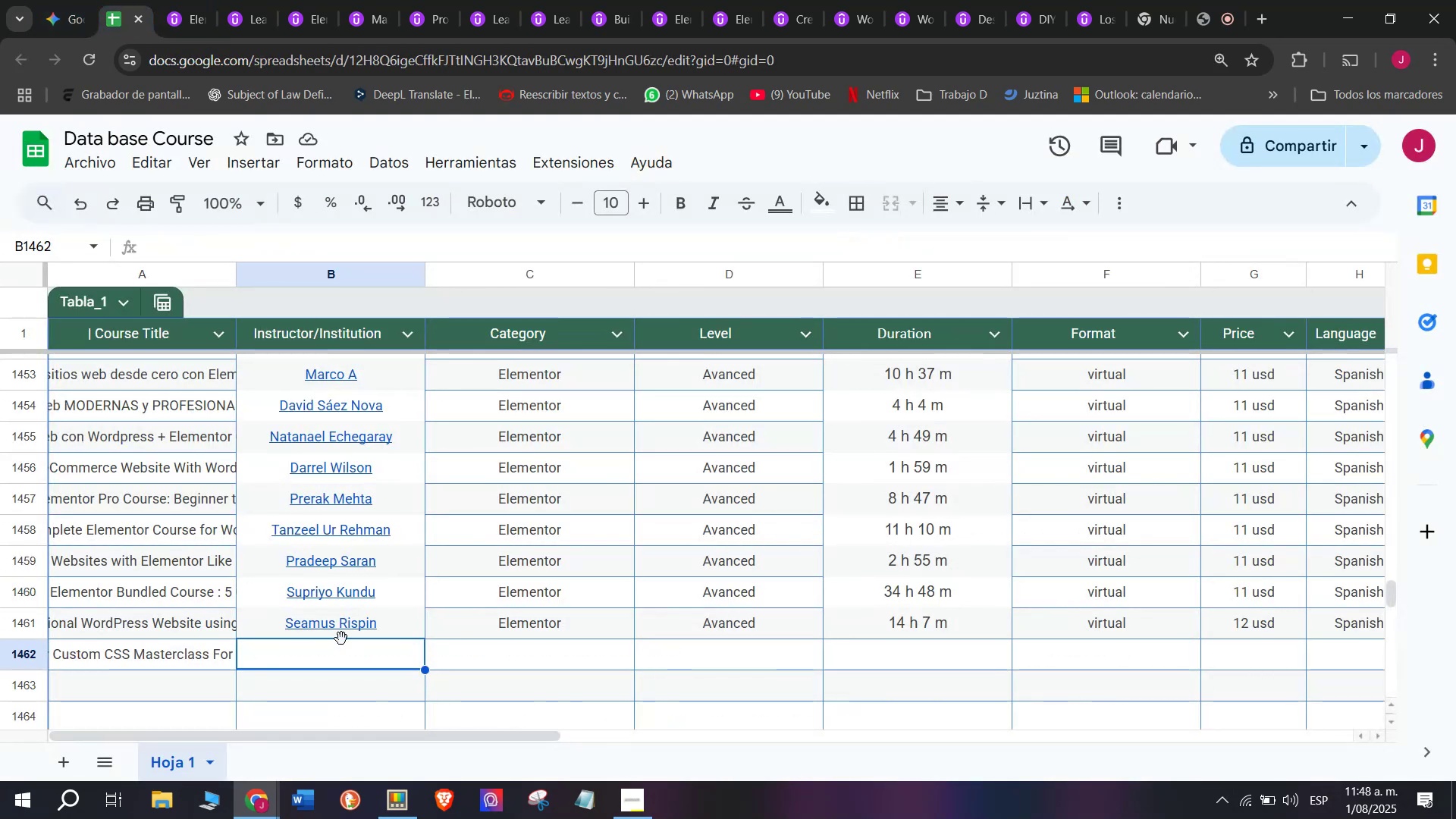 
key(Control+V)
 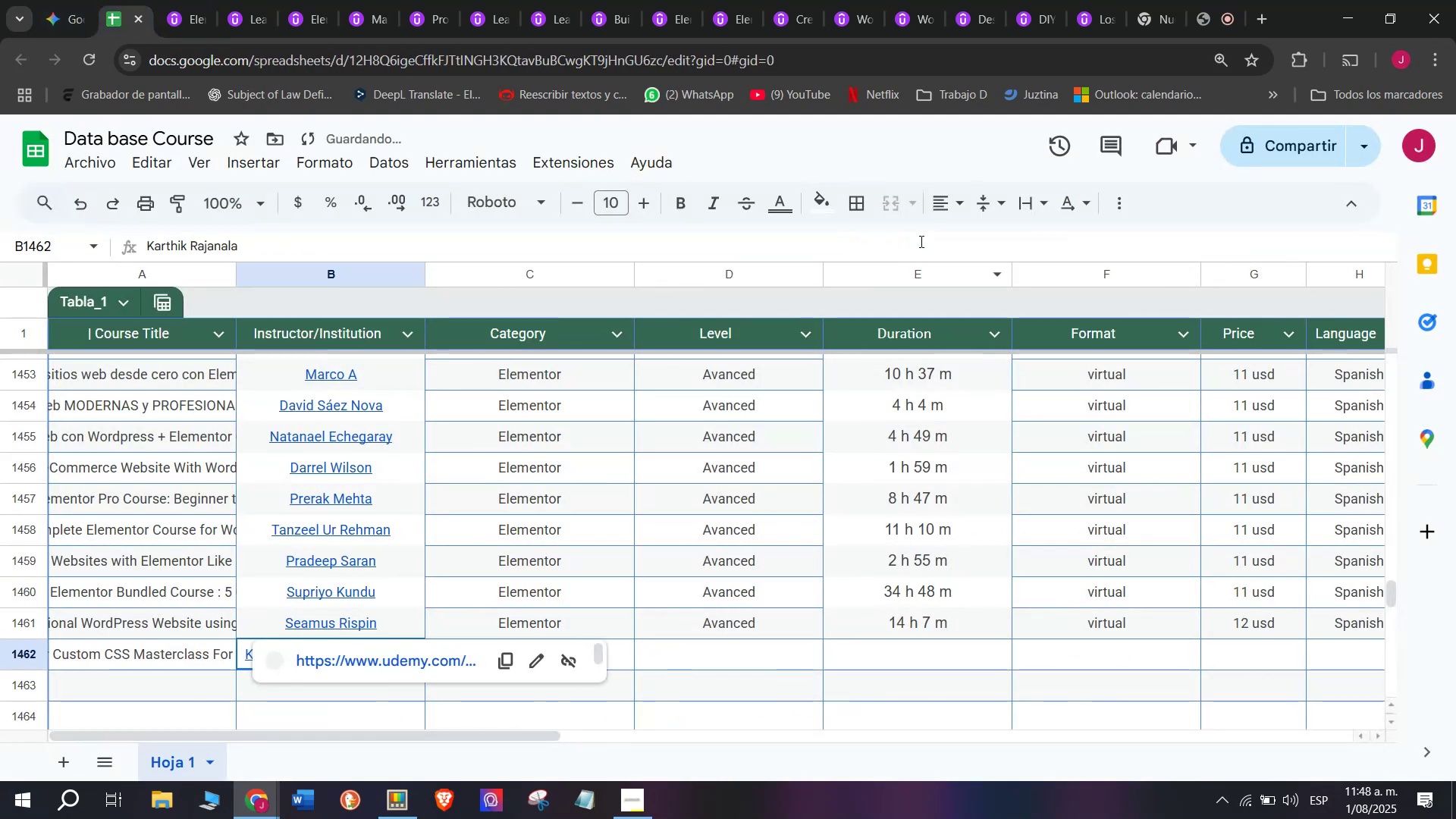 
left_click([967, 203])
 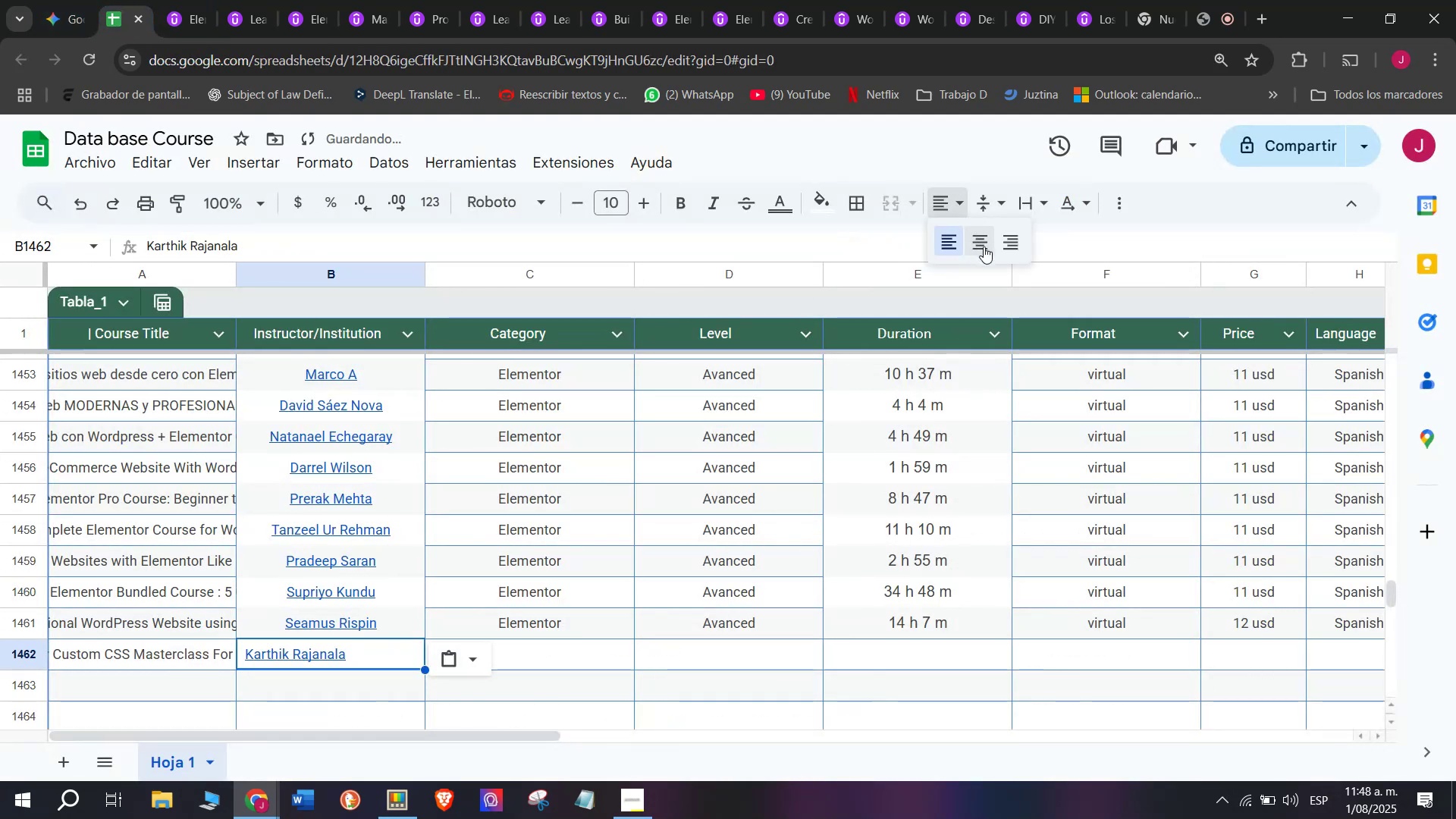 
left_click([984, 246])
 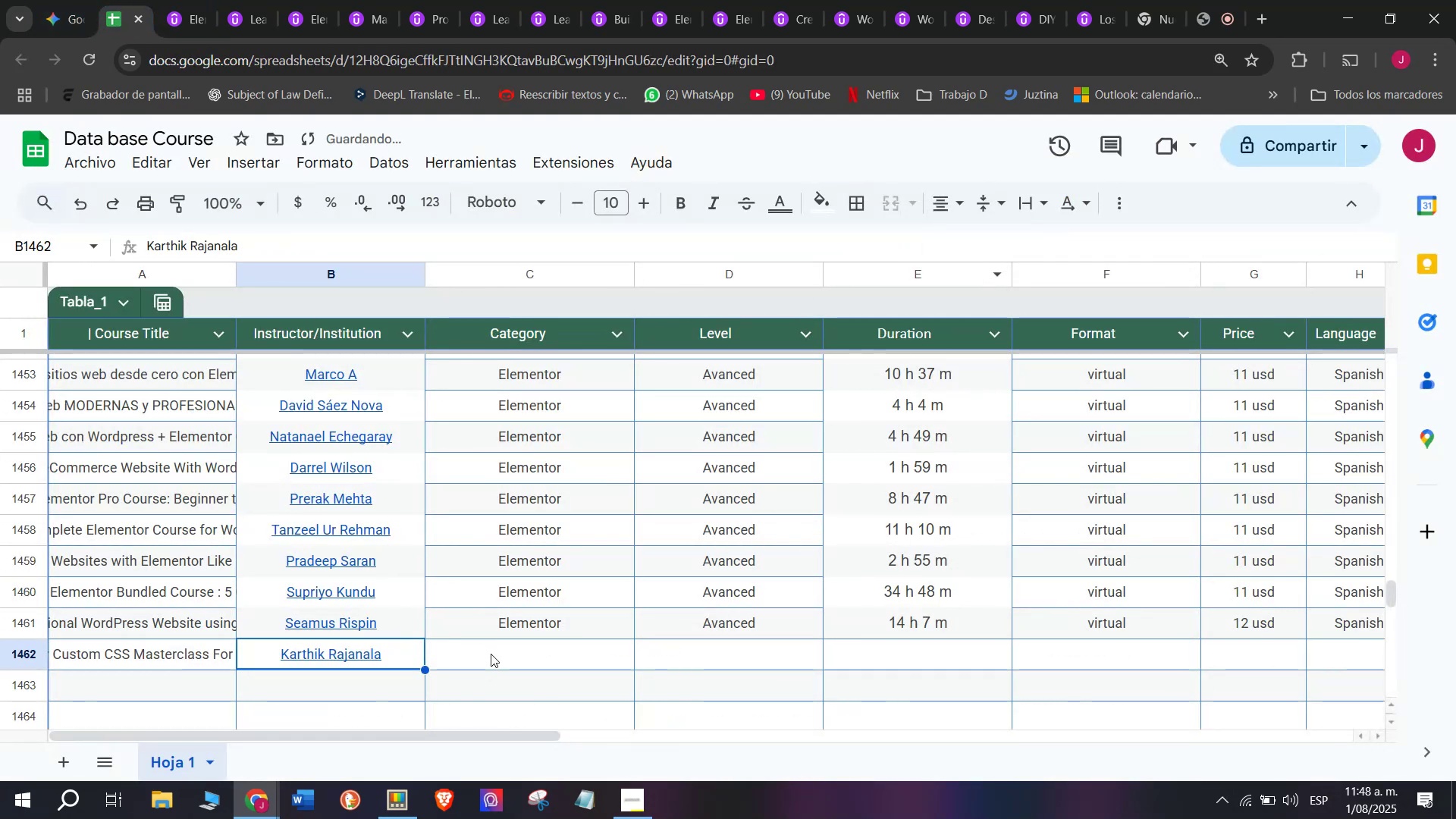 
left_click([512, 613])
 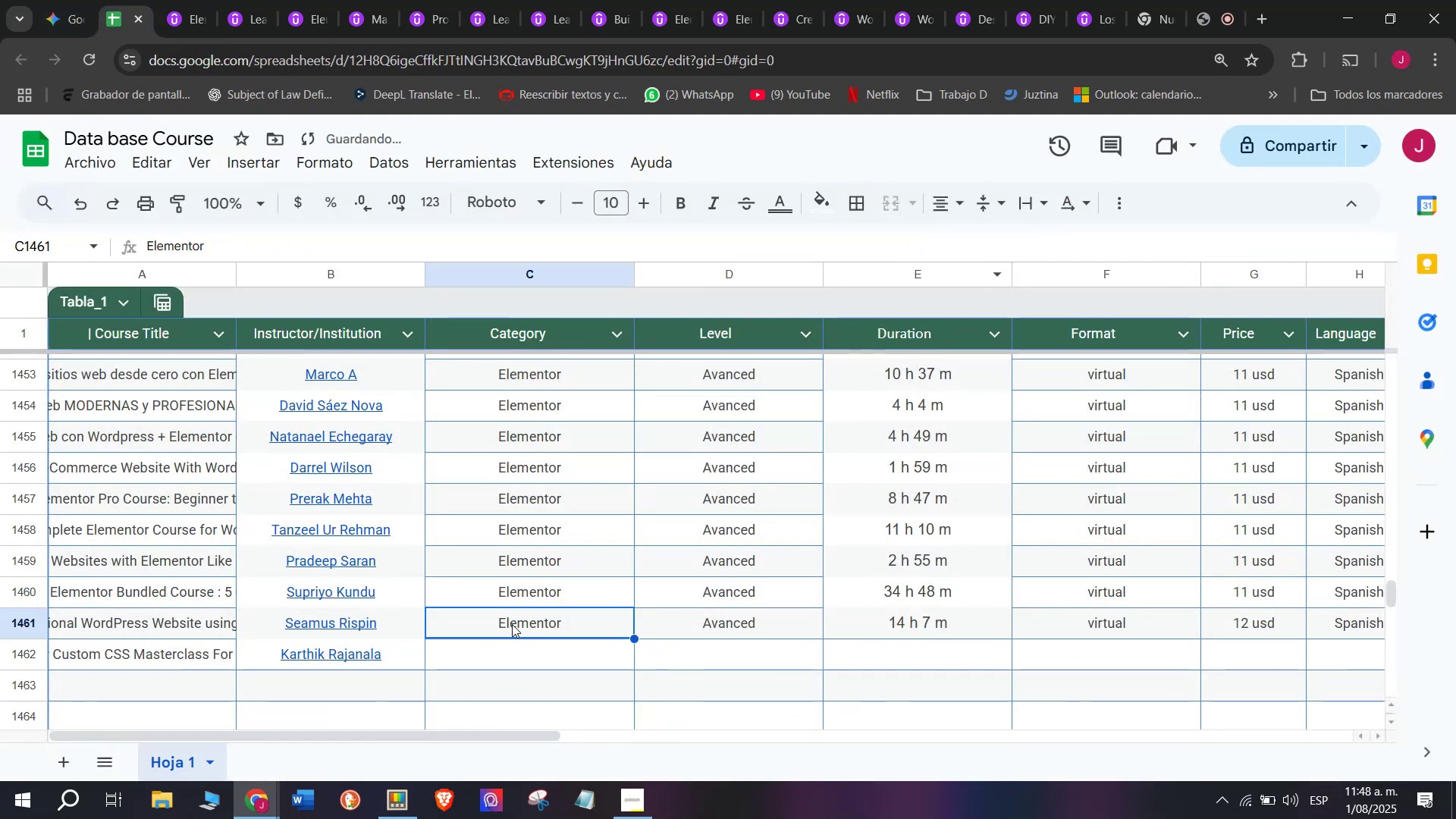 
key(Break)
 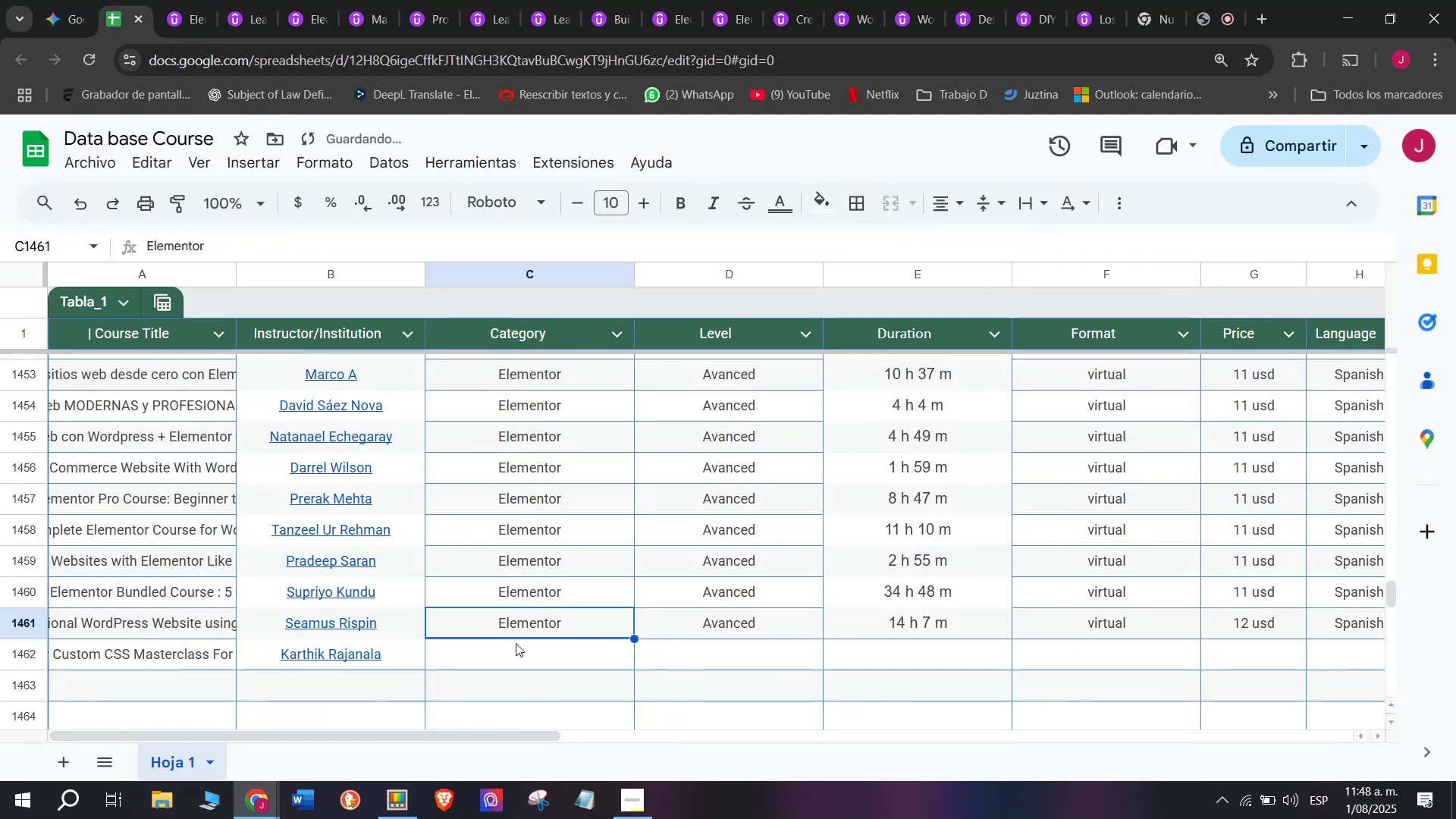 
key(Control+ControlLeft)
 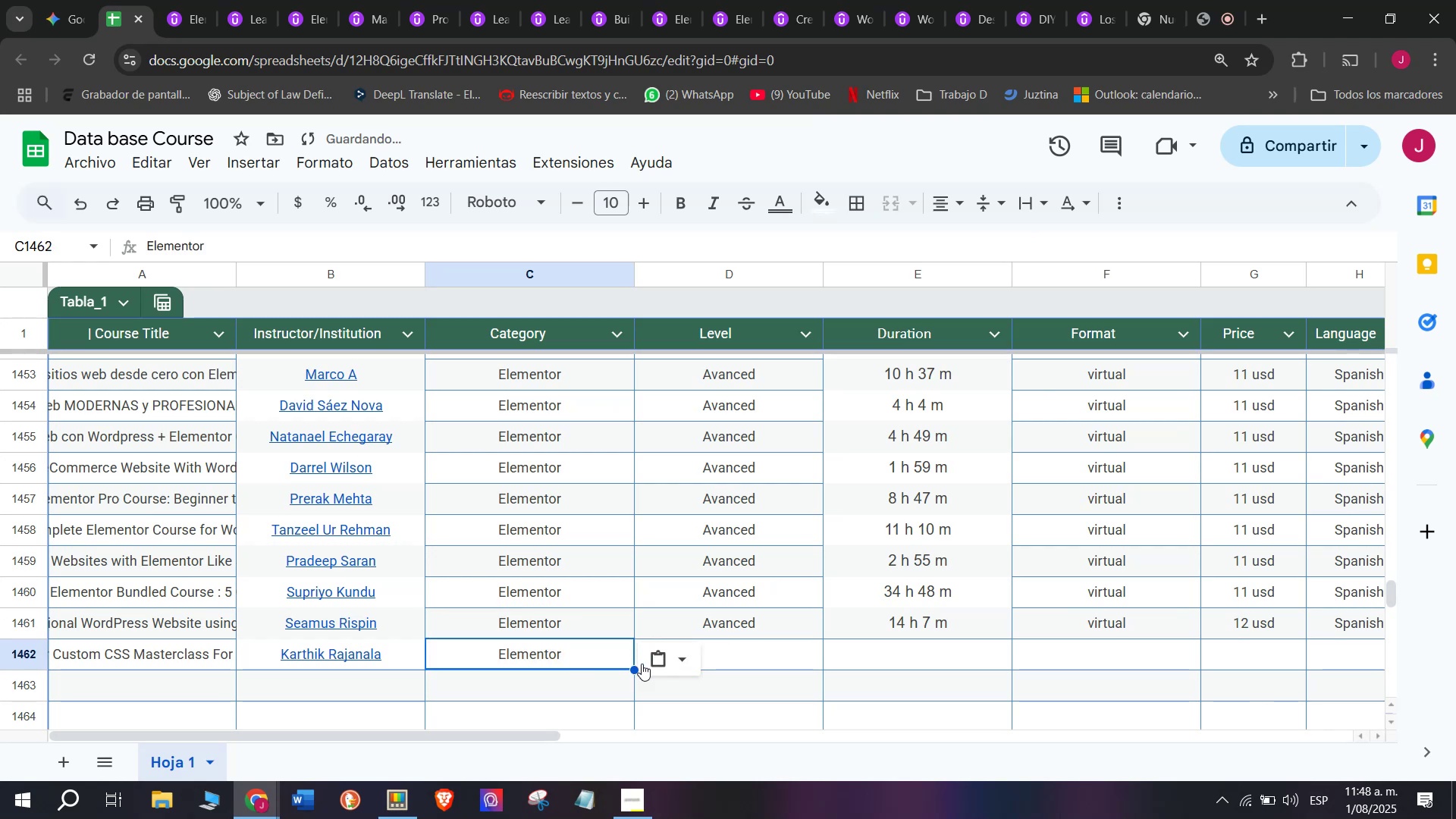 
key(Control+C)
 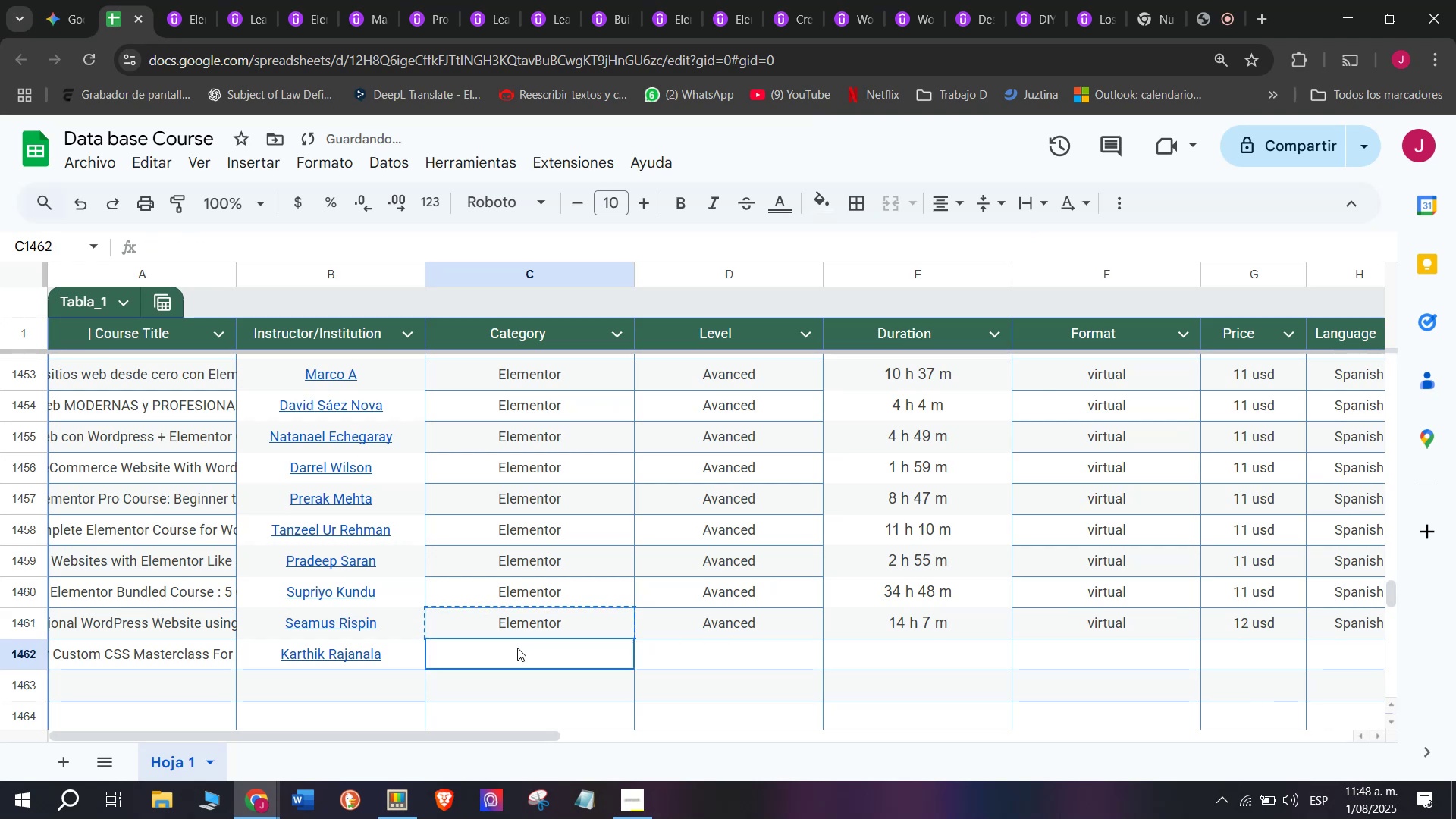 
double_click([517, 648])
 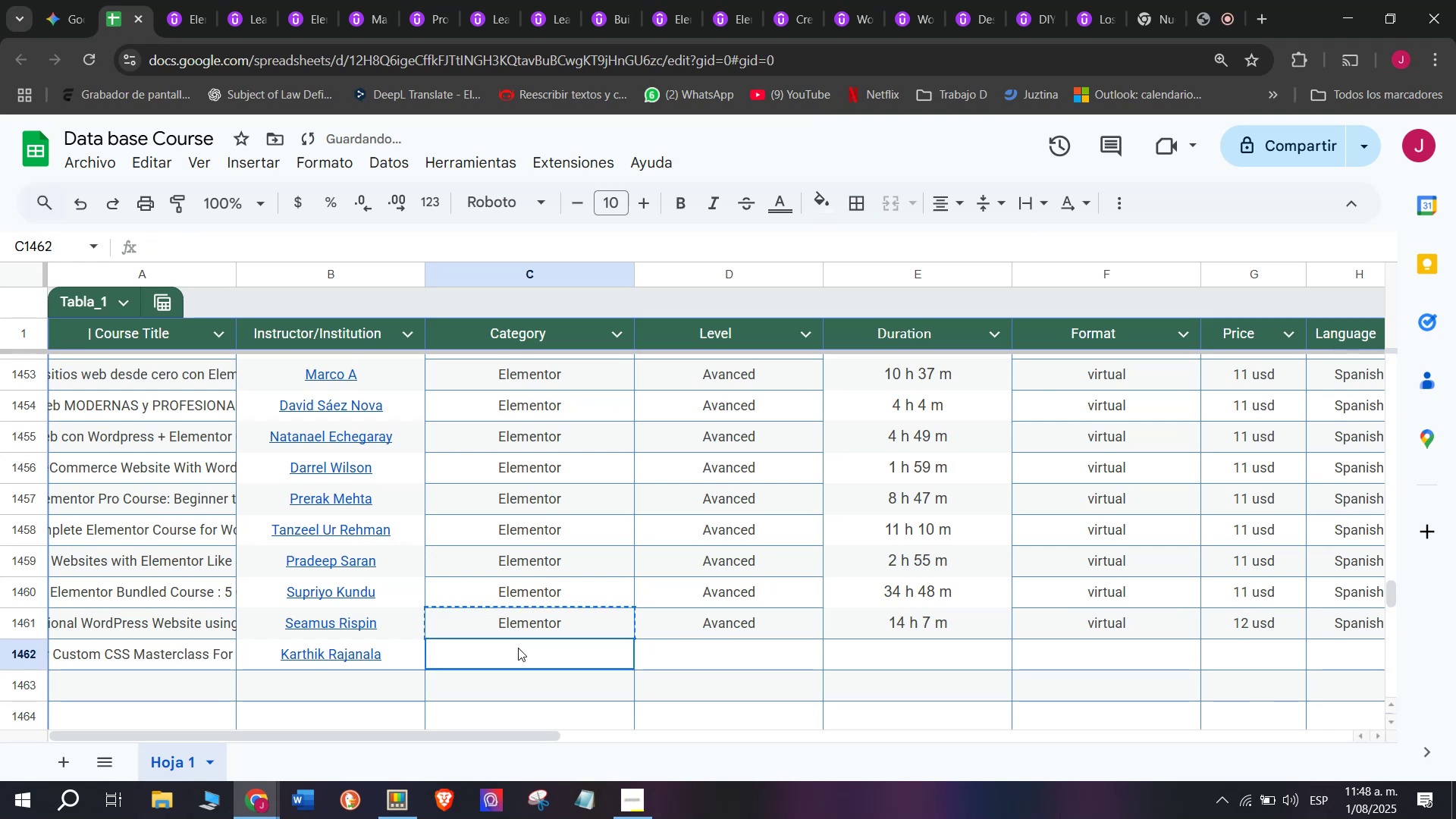 
key(Control+ControlLeft)
 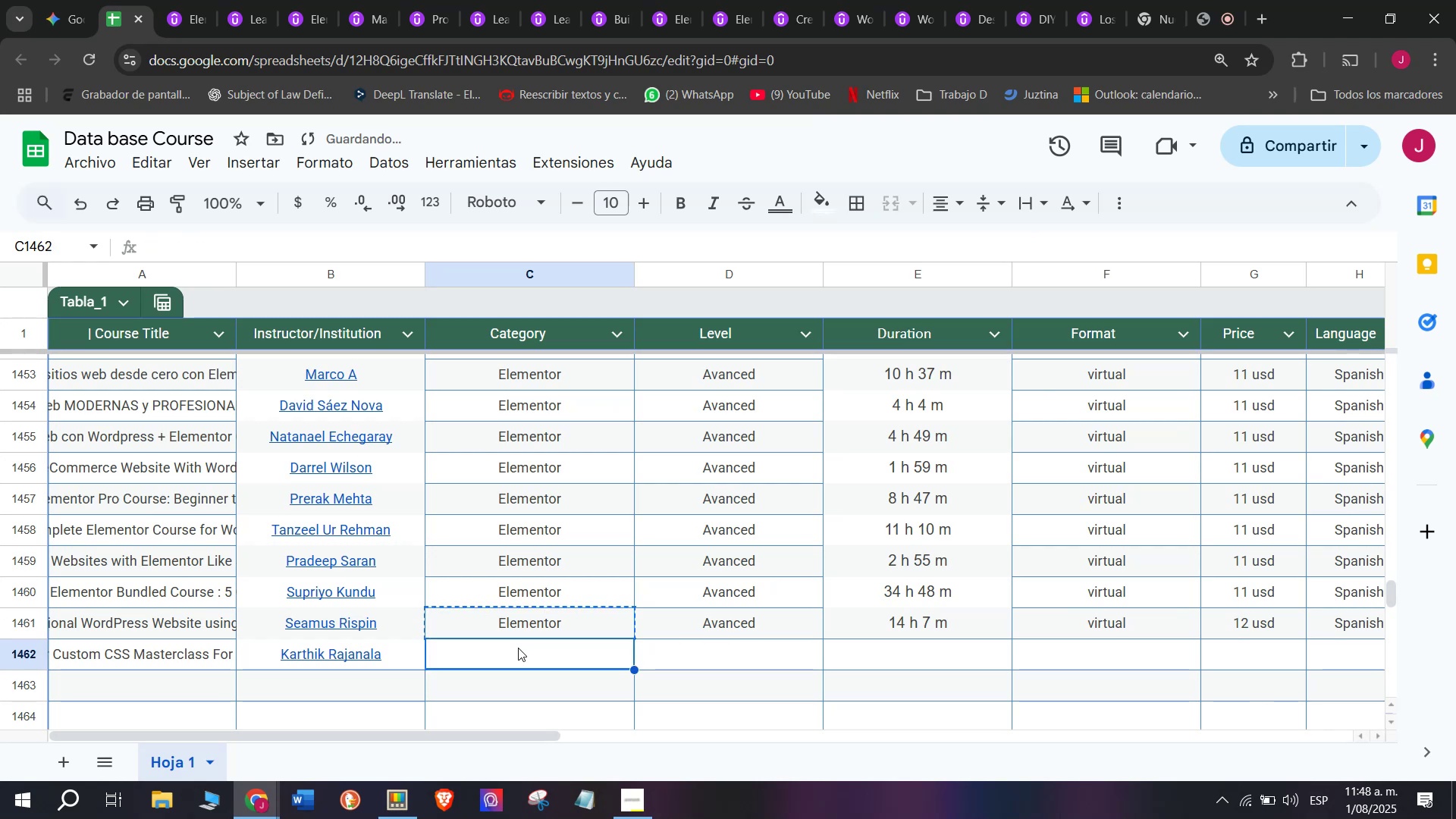 
key(Z)
 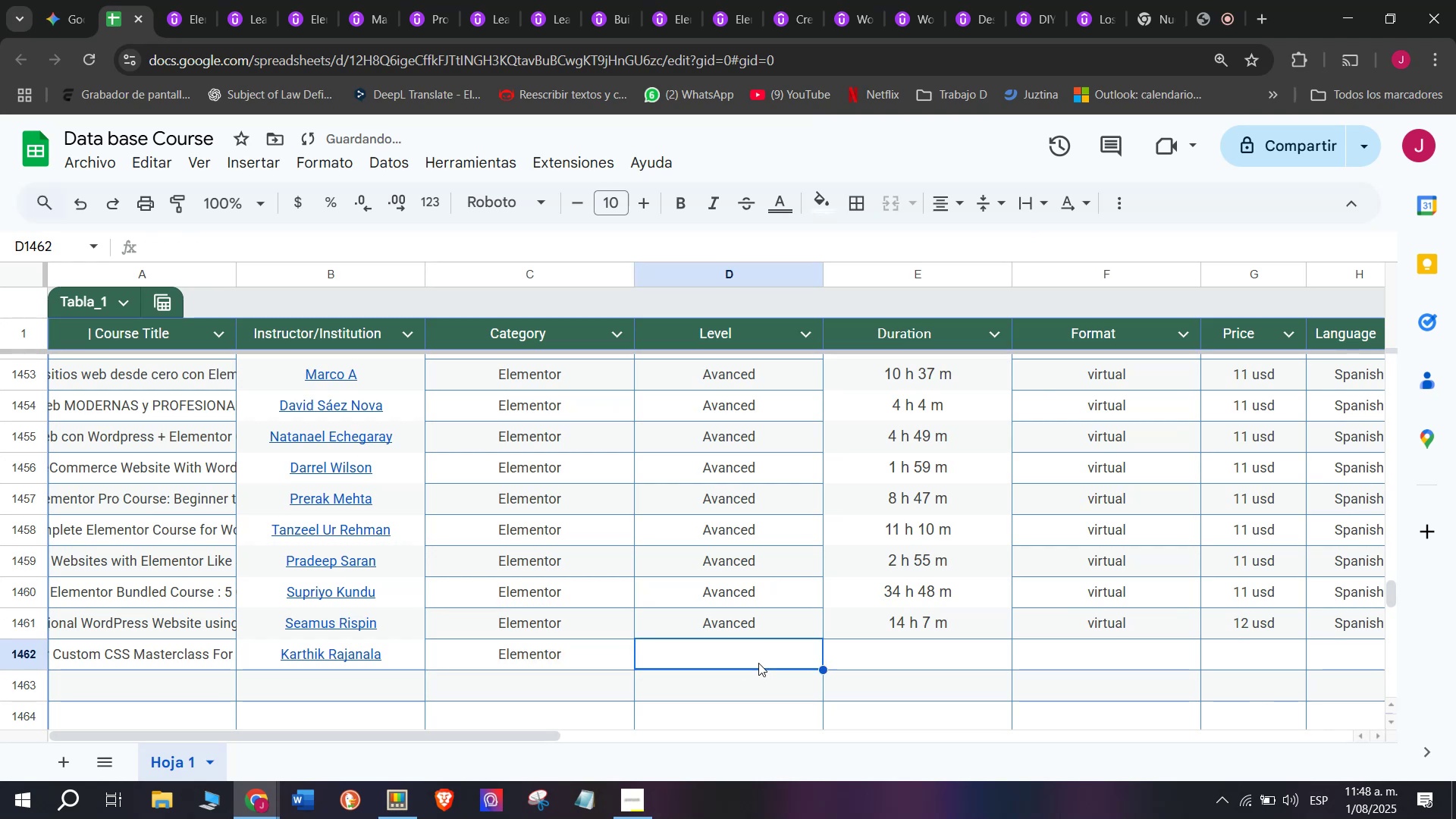 
key(Control+V)
 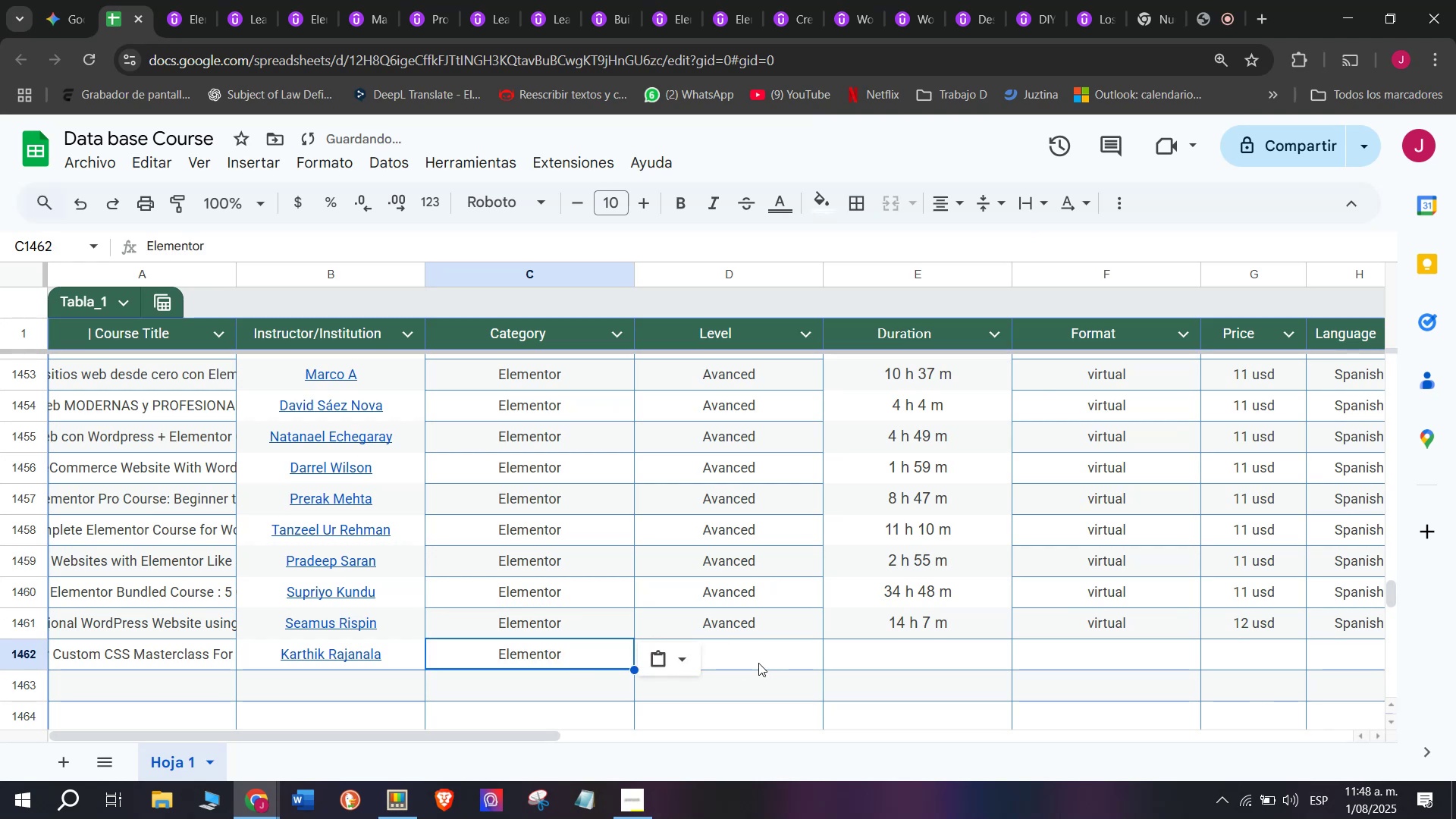 
left_click([758, 663])
 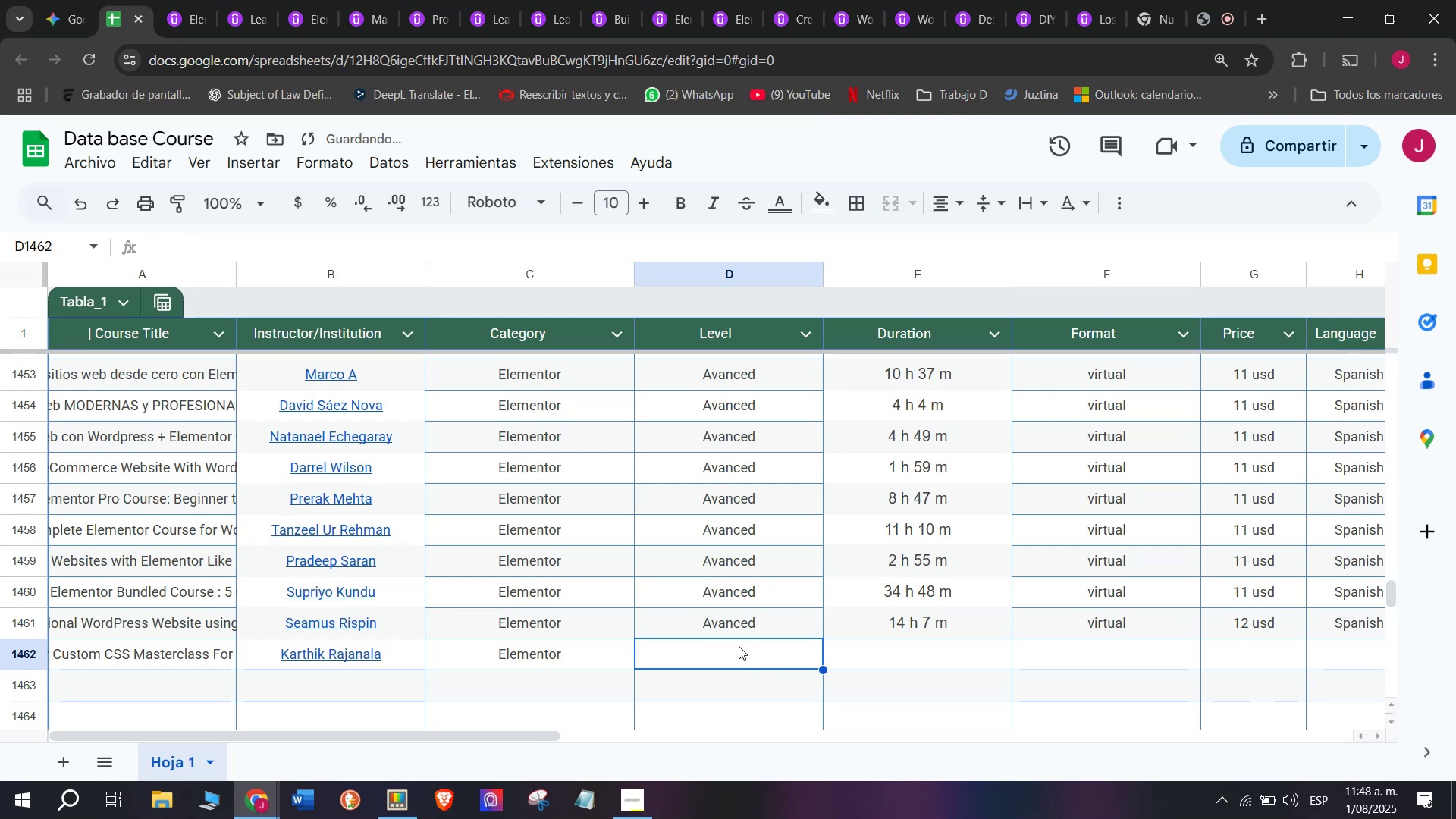 
double_click([749, 627])
 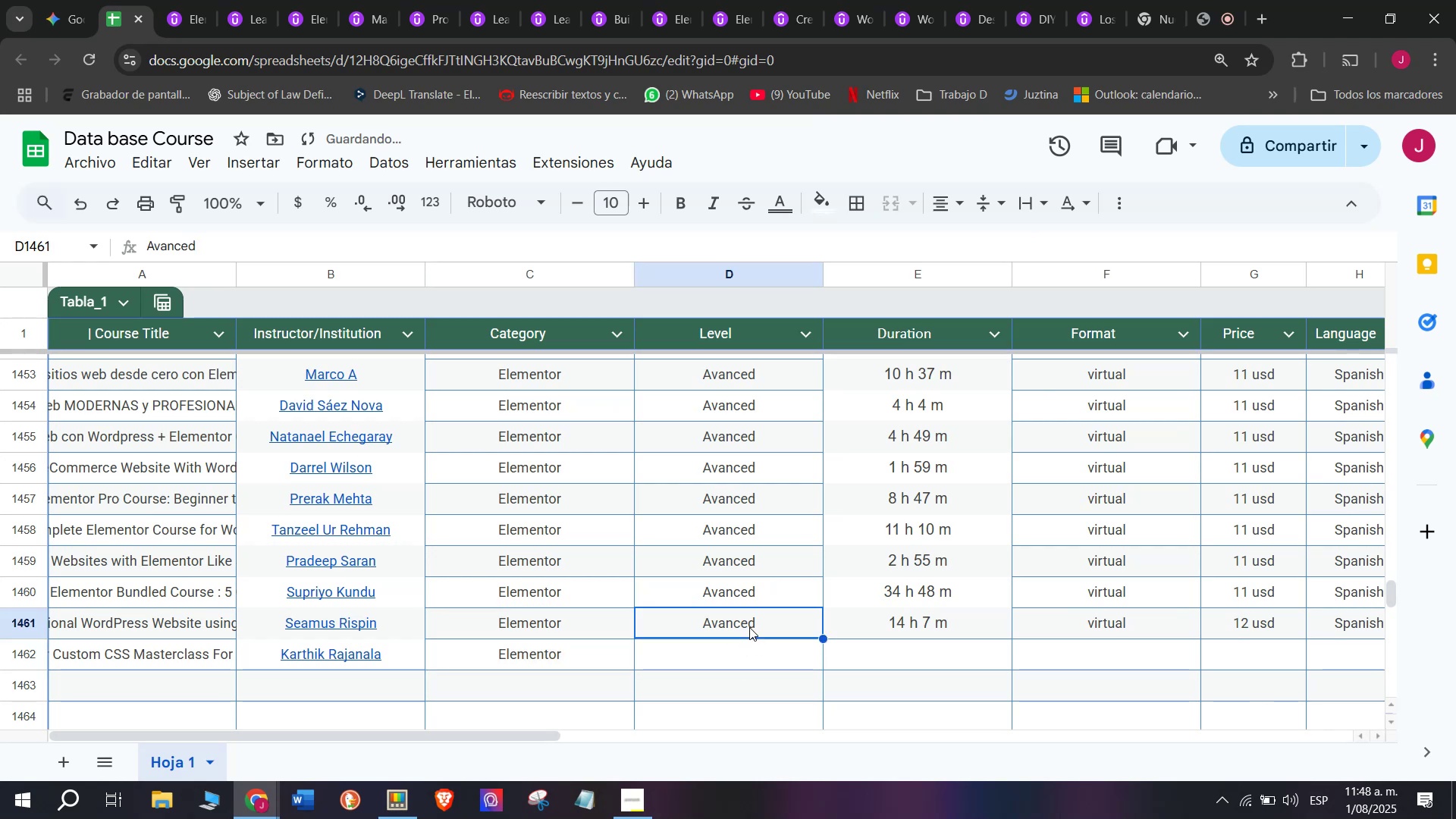 
key(Control+ControlLeft)
 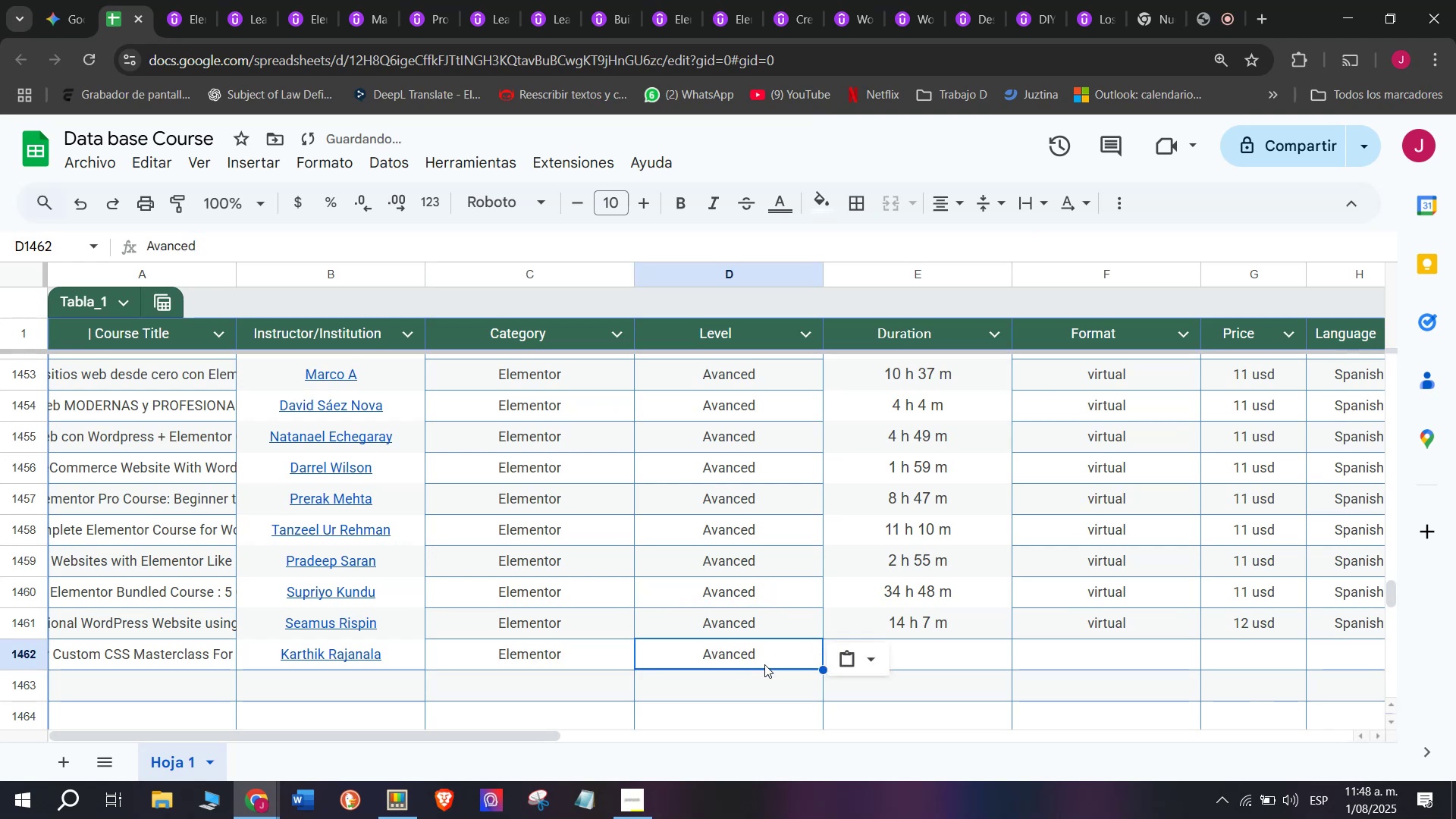 
key(Break)
 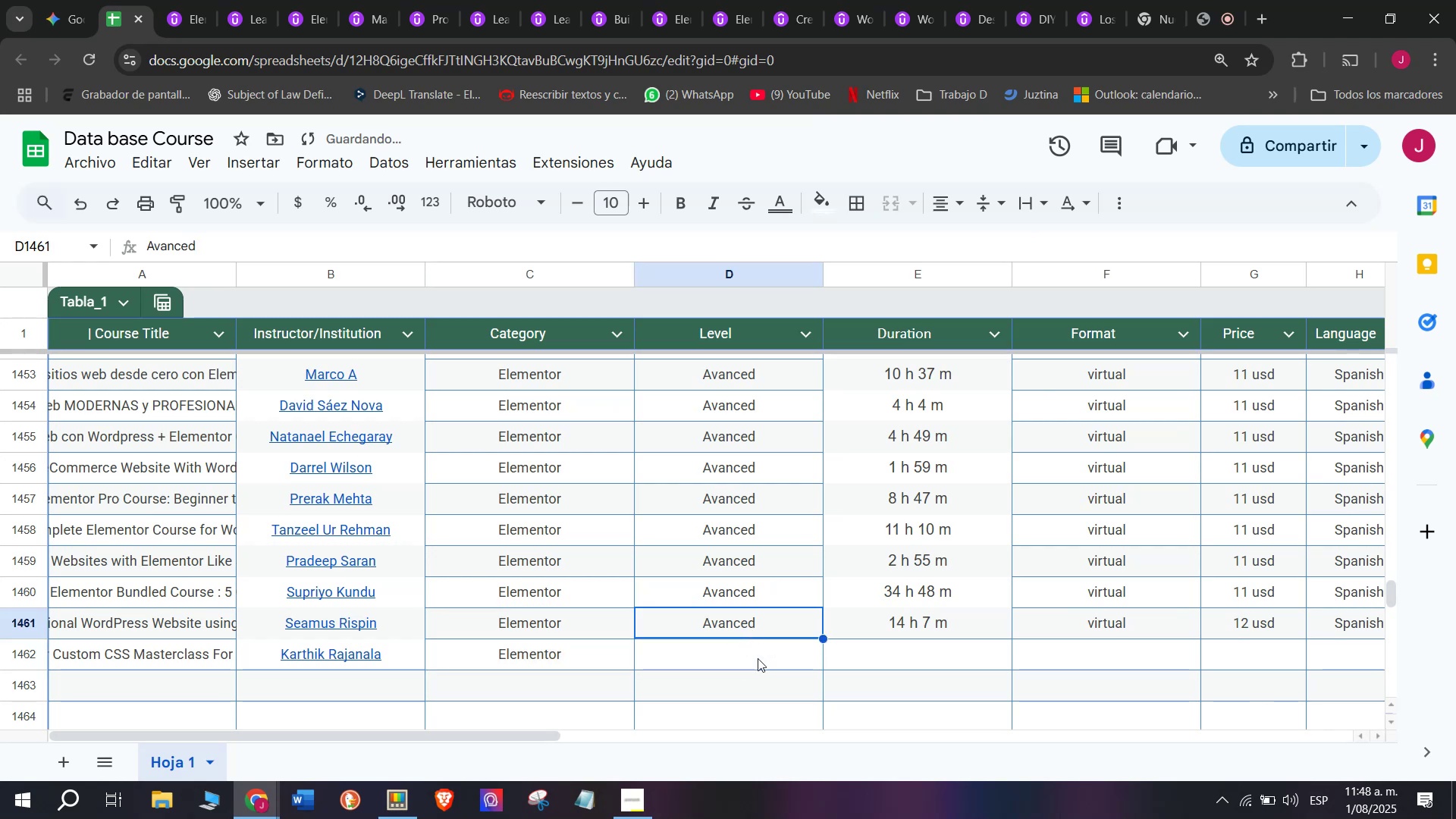 
key(Control+C)
 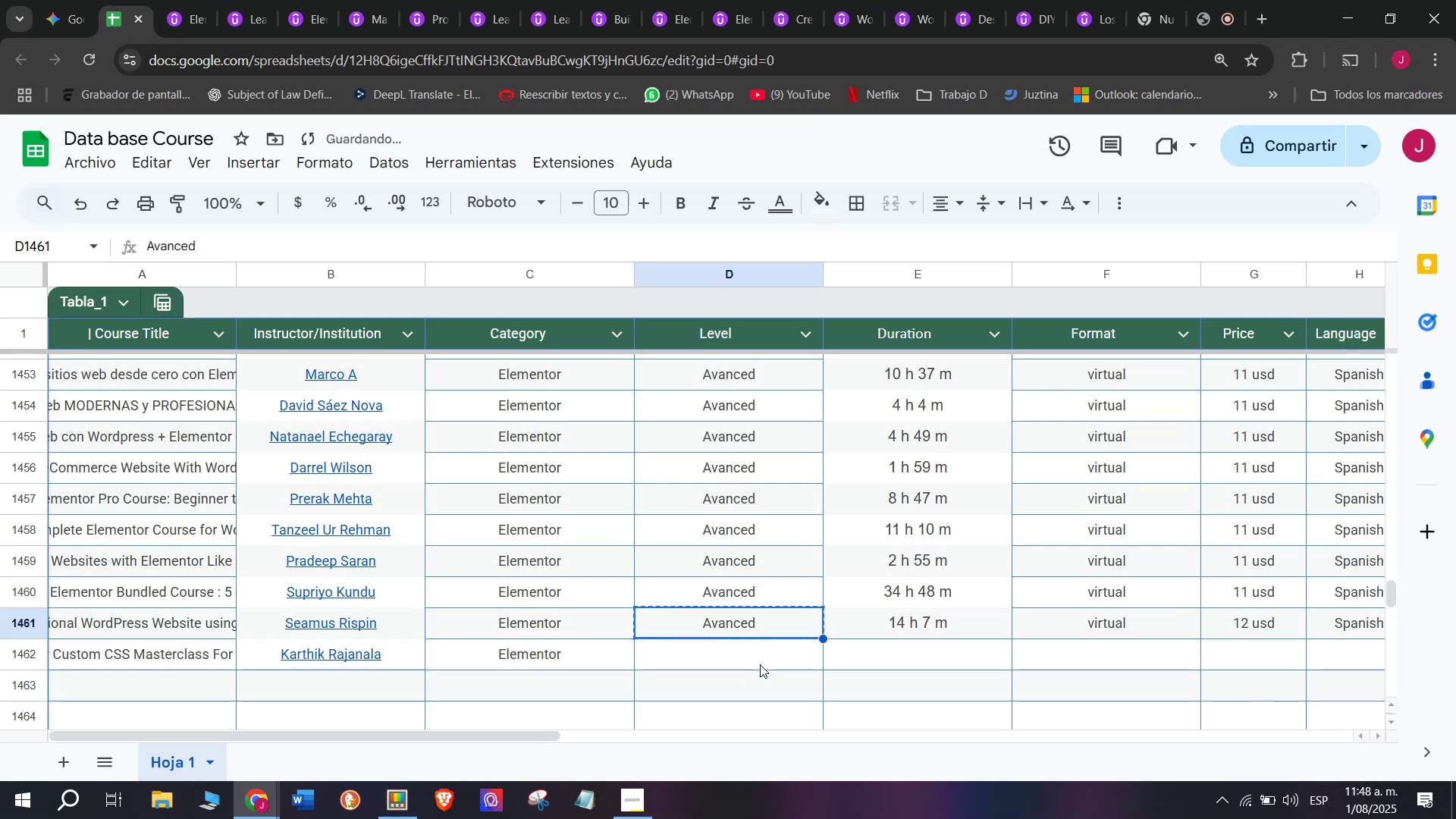 
key(Z)
 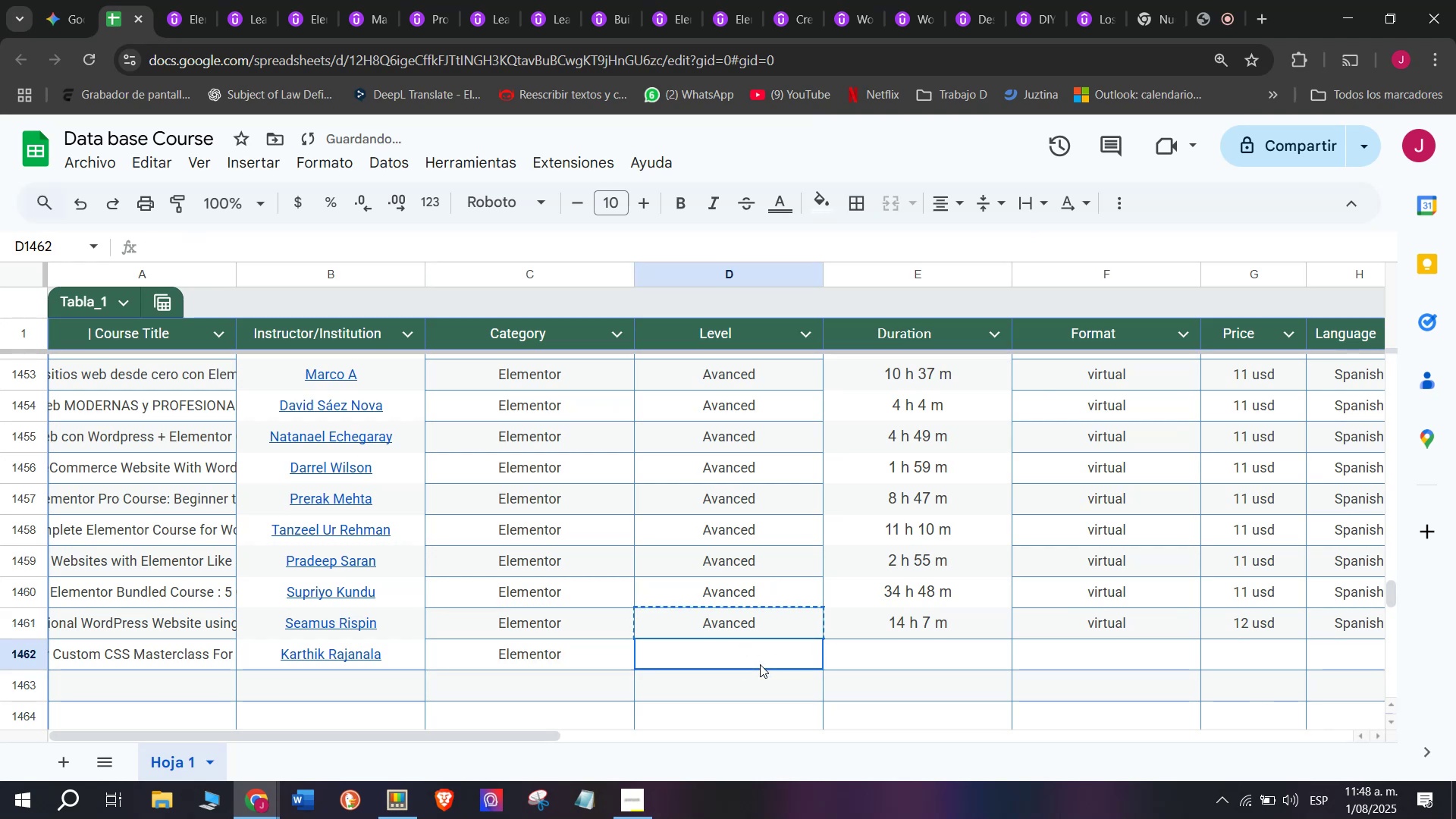 
key(Control+ControlLeft)
 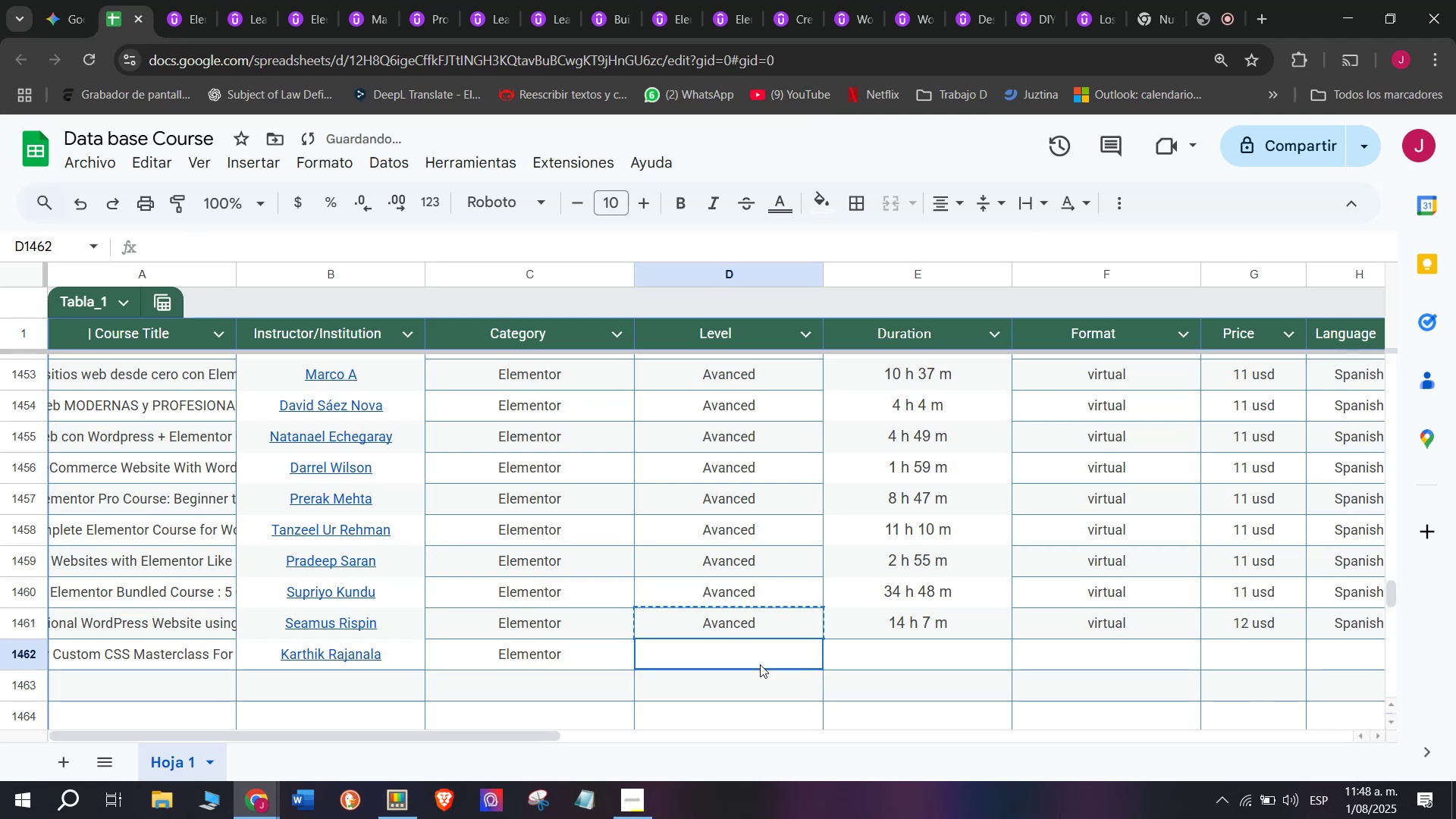 
key(Control+V)
 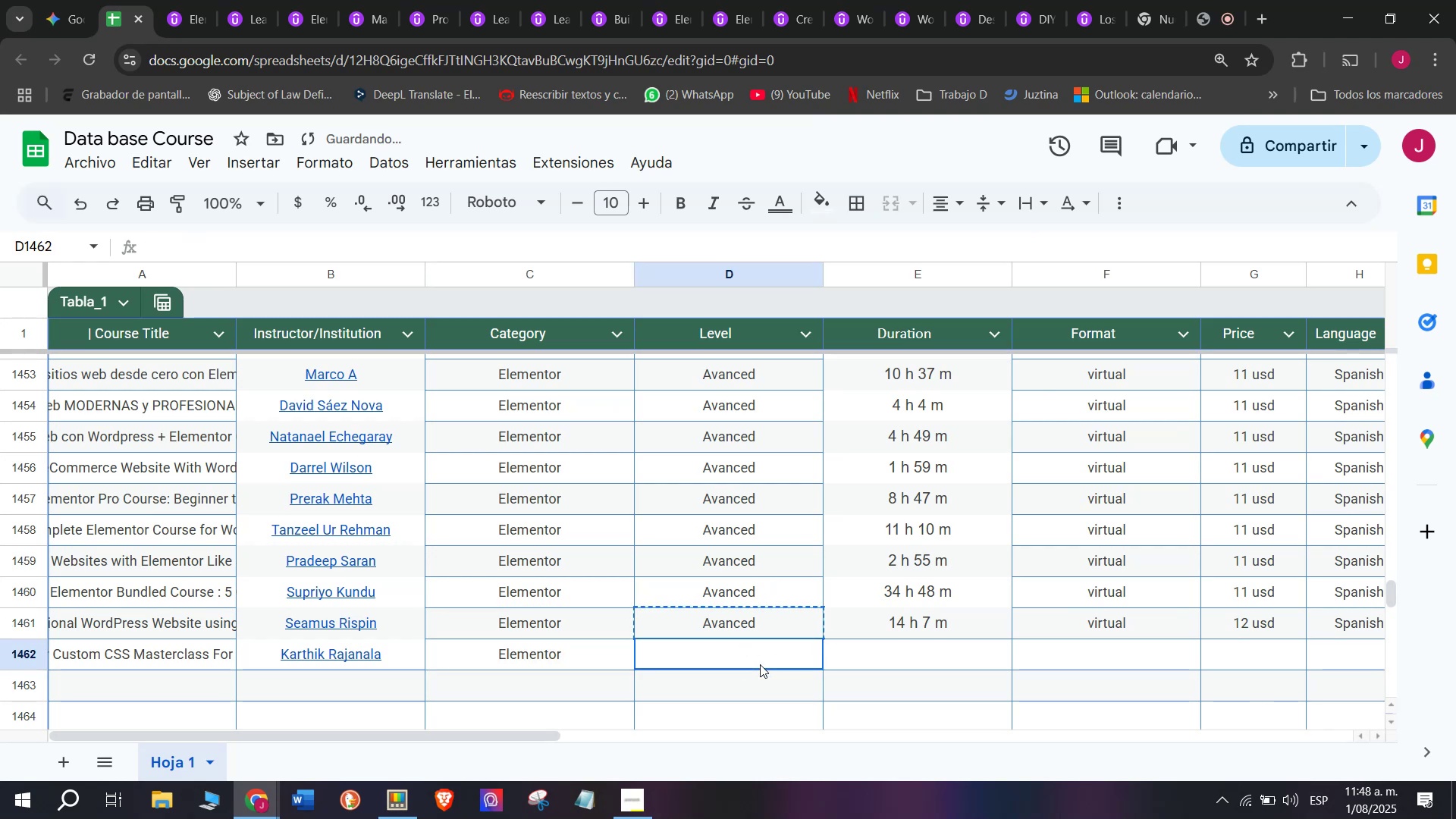 
triple_click([760, 664])
 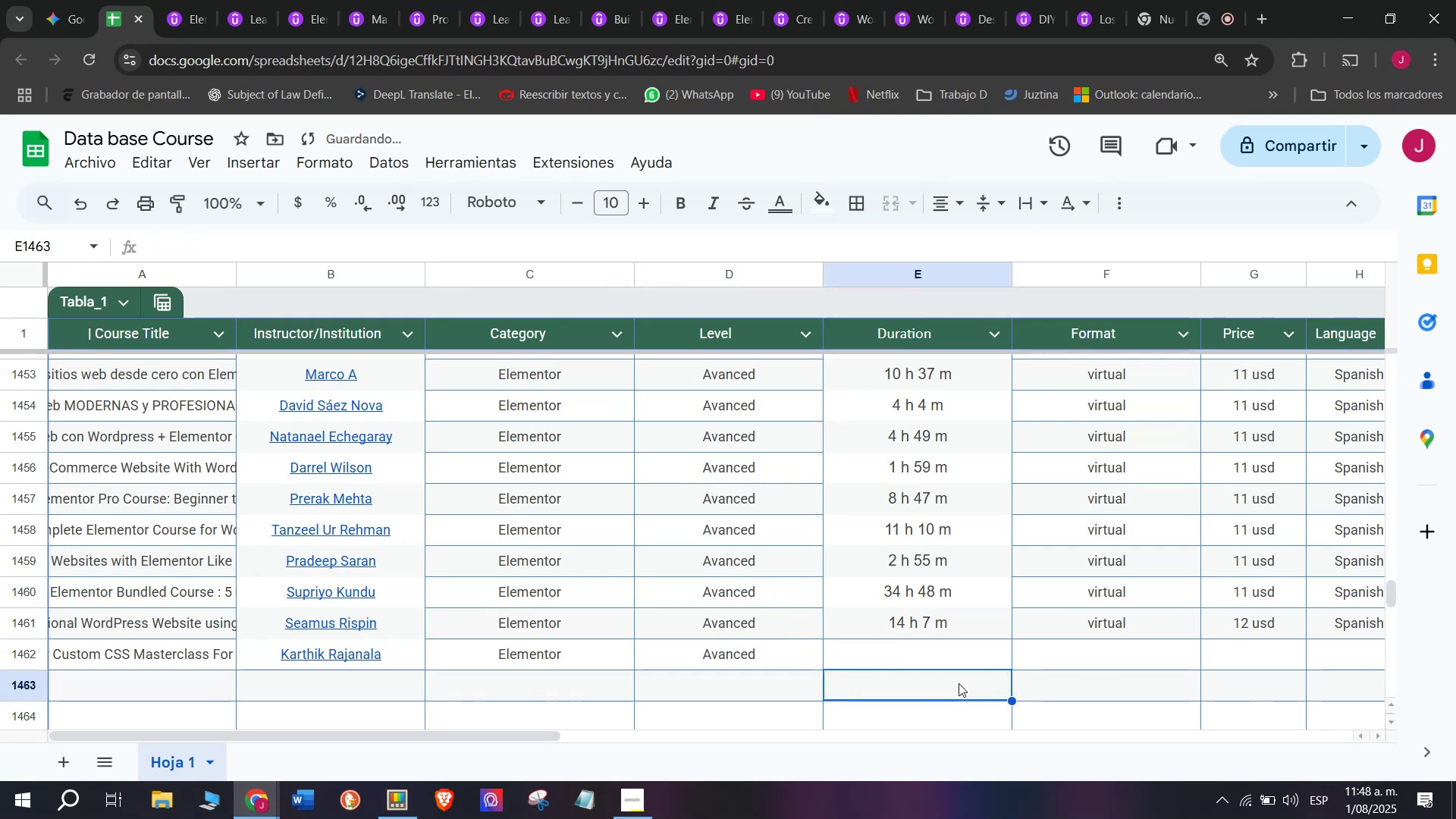 
double_click([954, 651])
 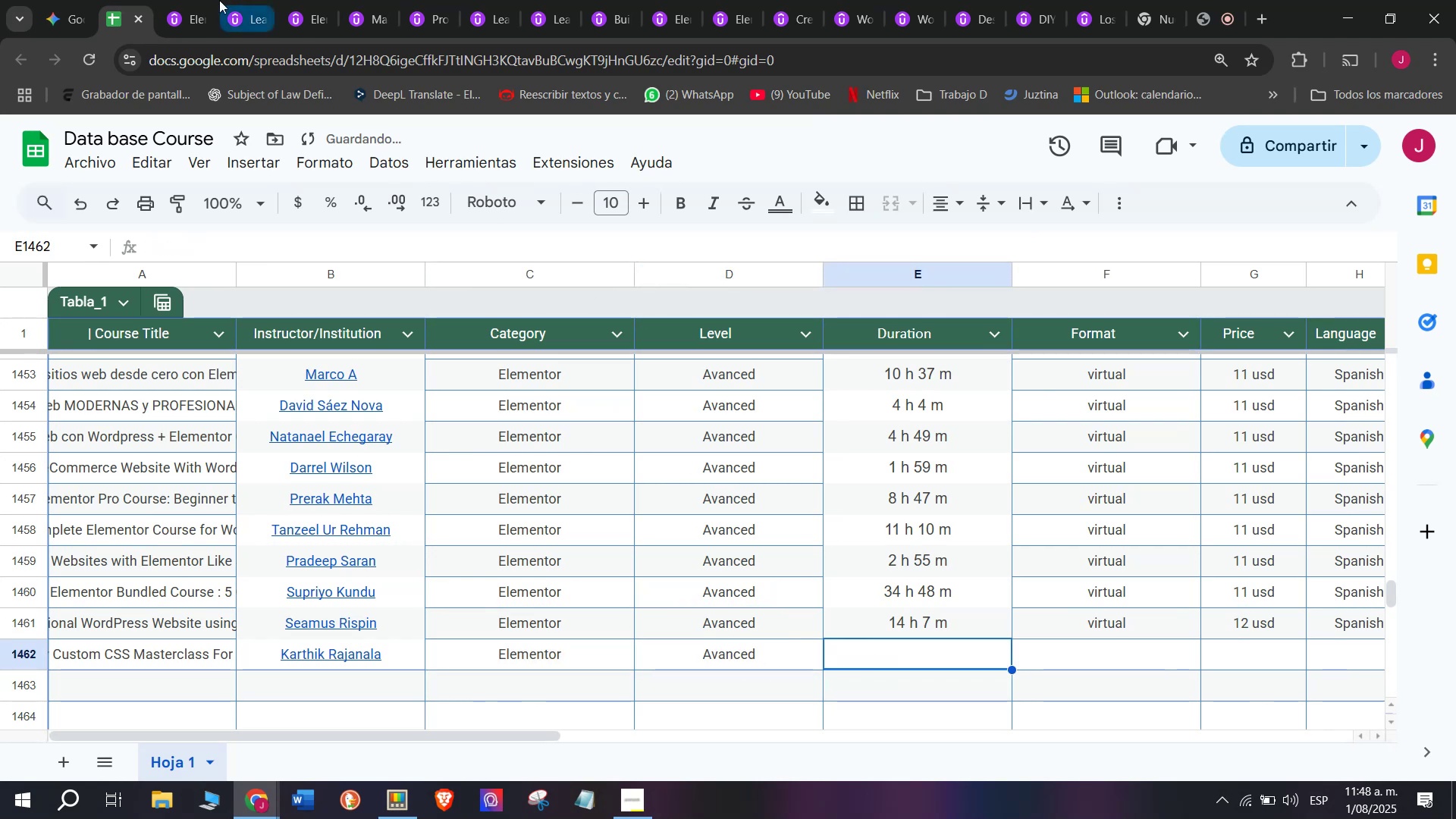 
left_click([203, 0])
 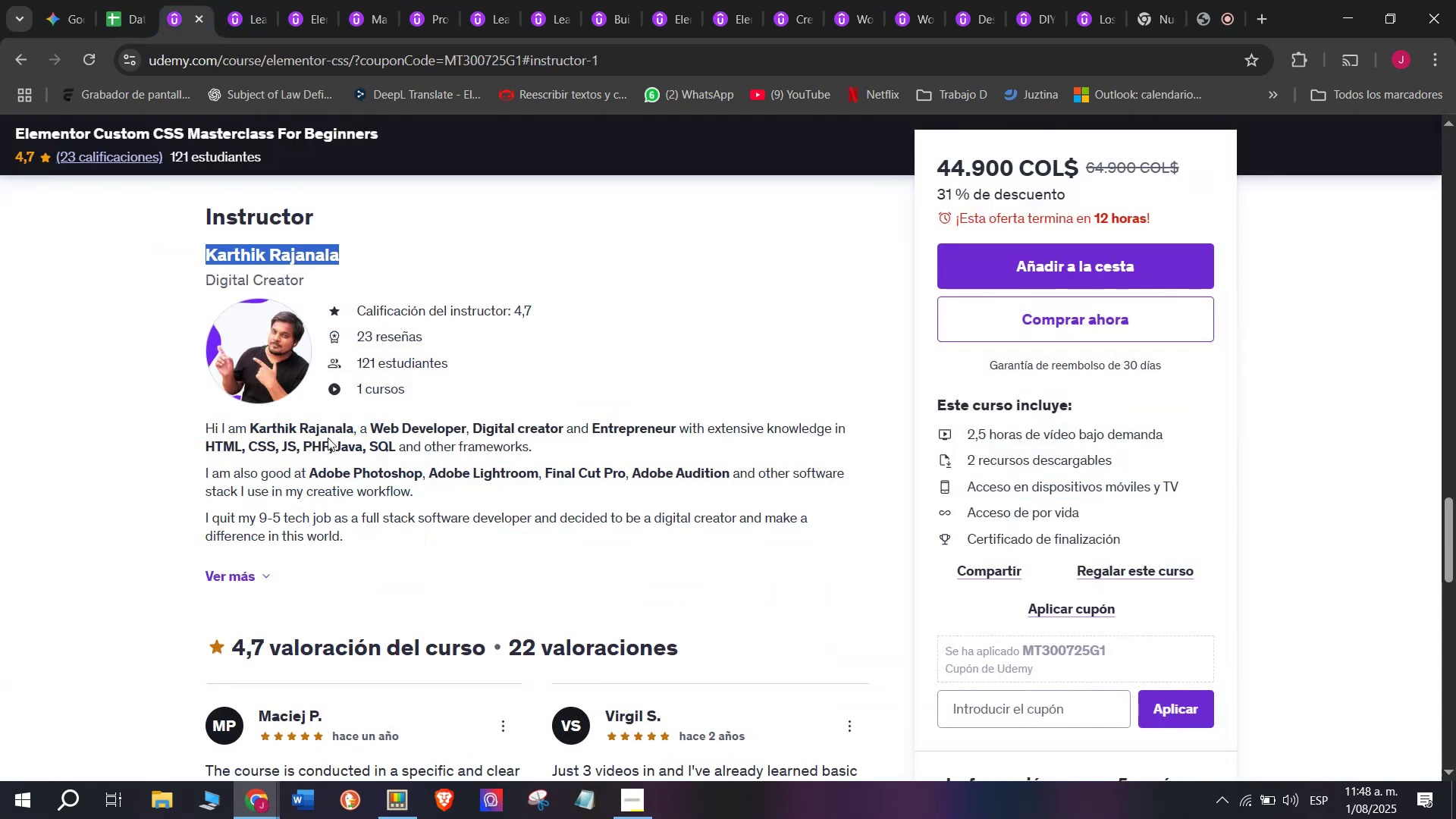 
scroll: coordinate [338, 467], scroll_direction: up, amount: 8.0
 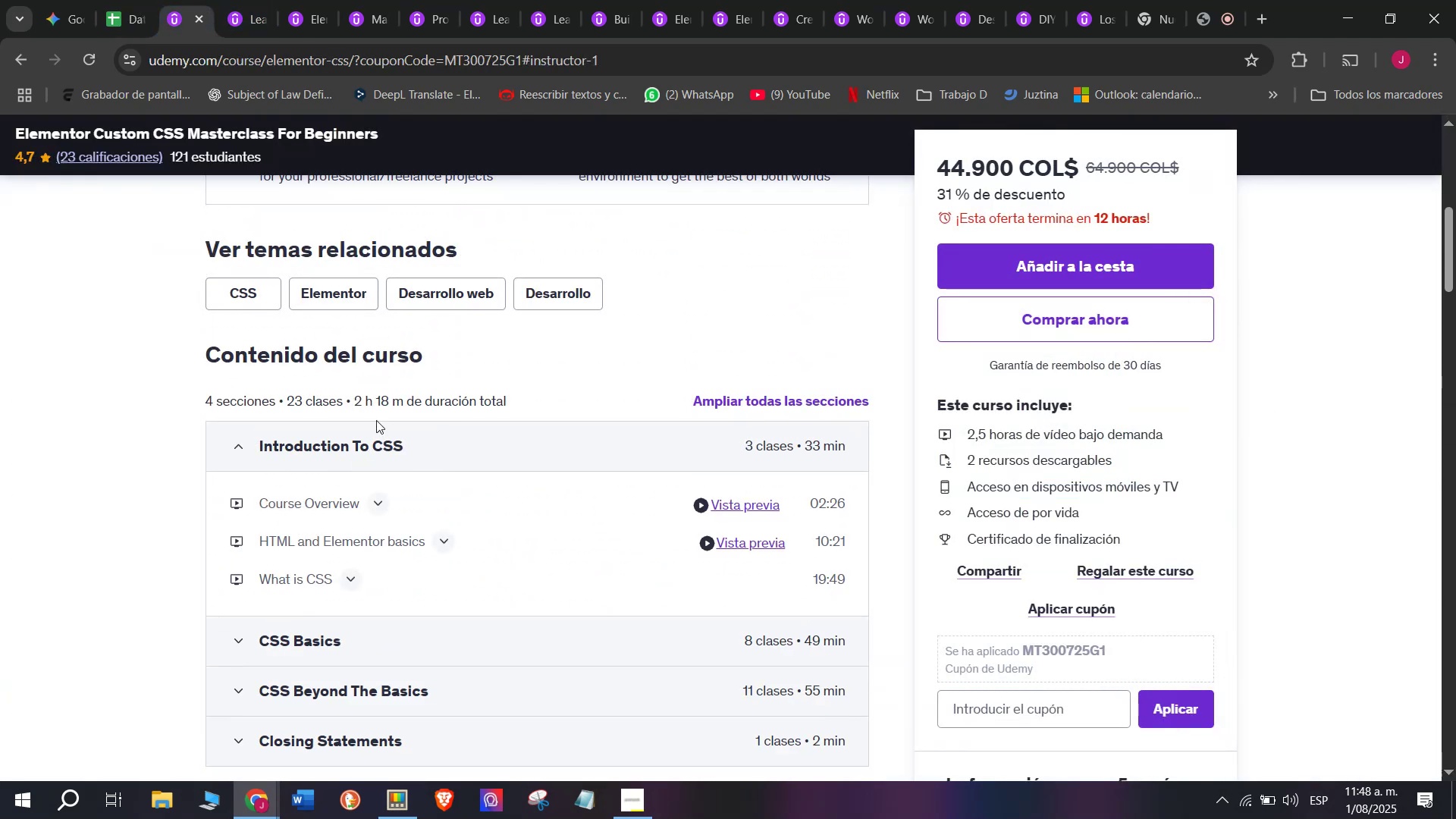 
left_click_drag(start_coordinate=[398, 404], to_coordinate=[354, 404])
 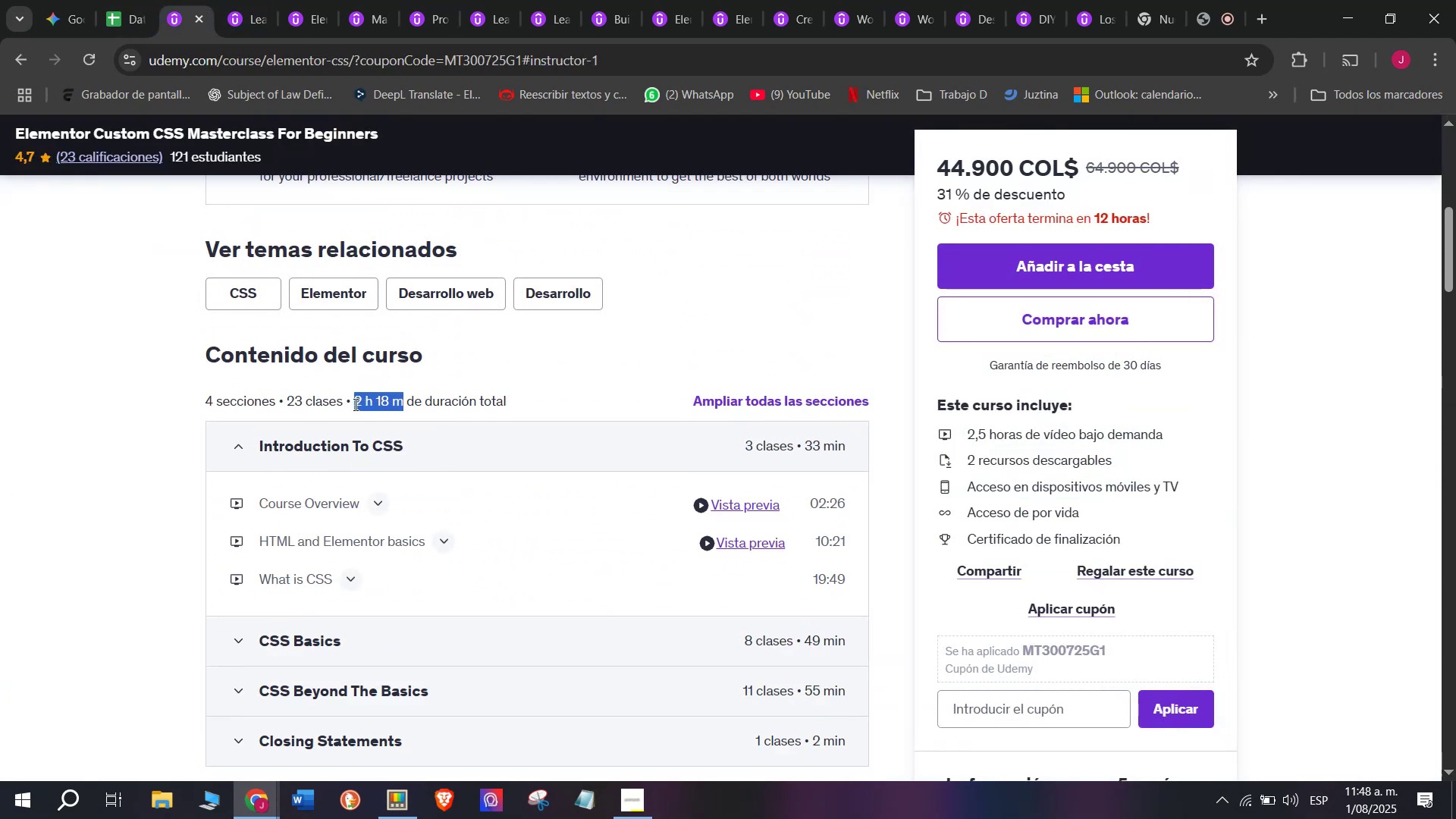 
key(Control+ControlLeft)
 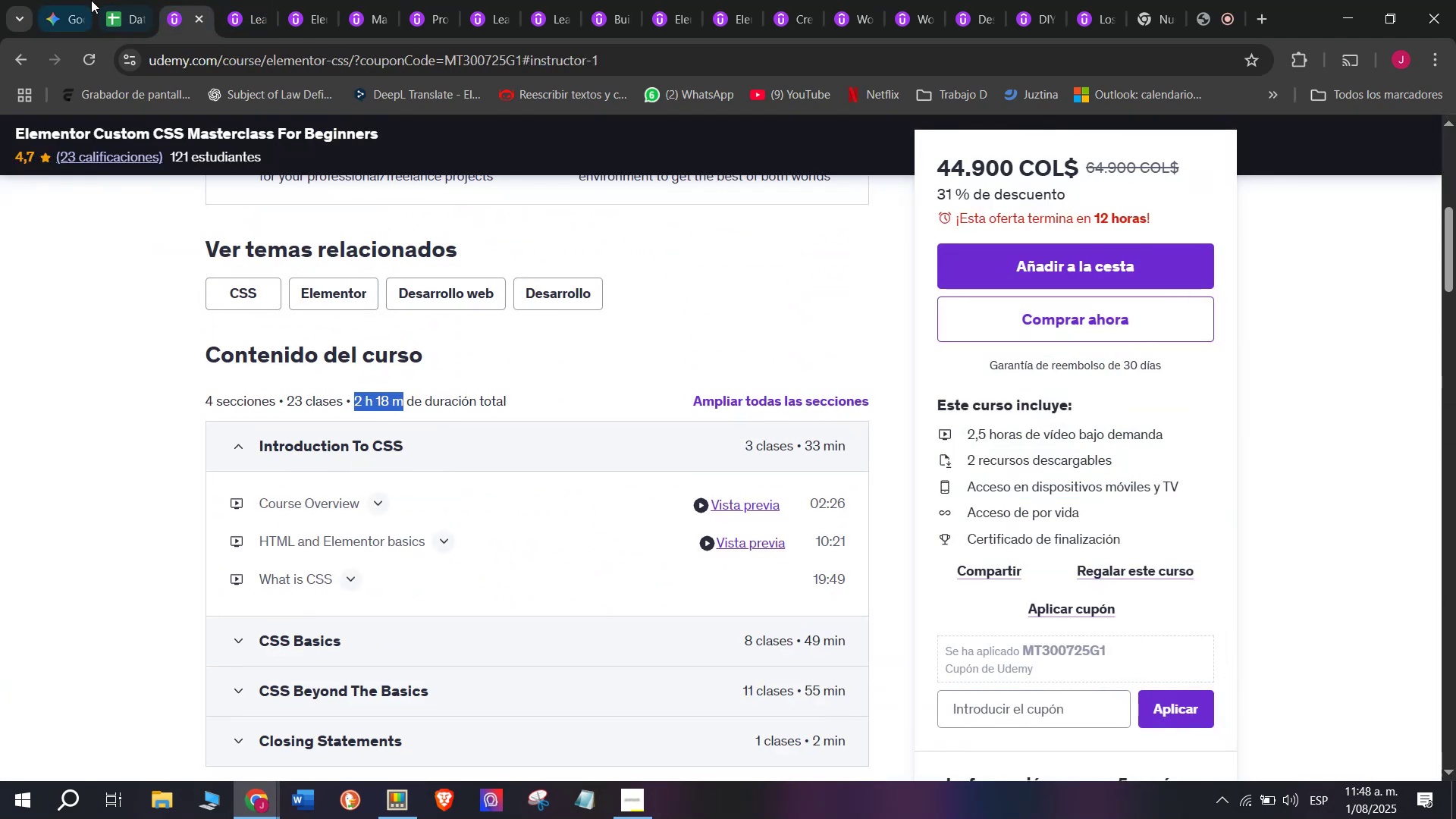 
key(Break)
 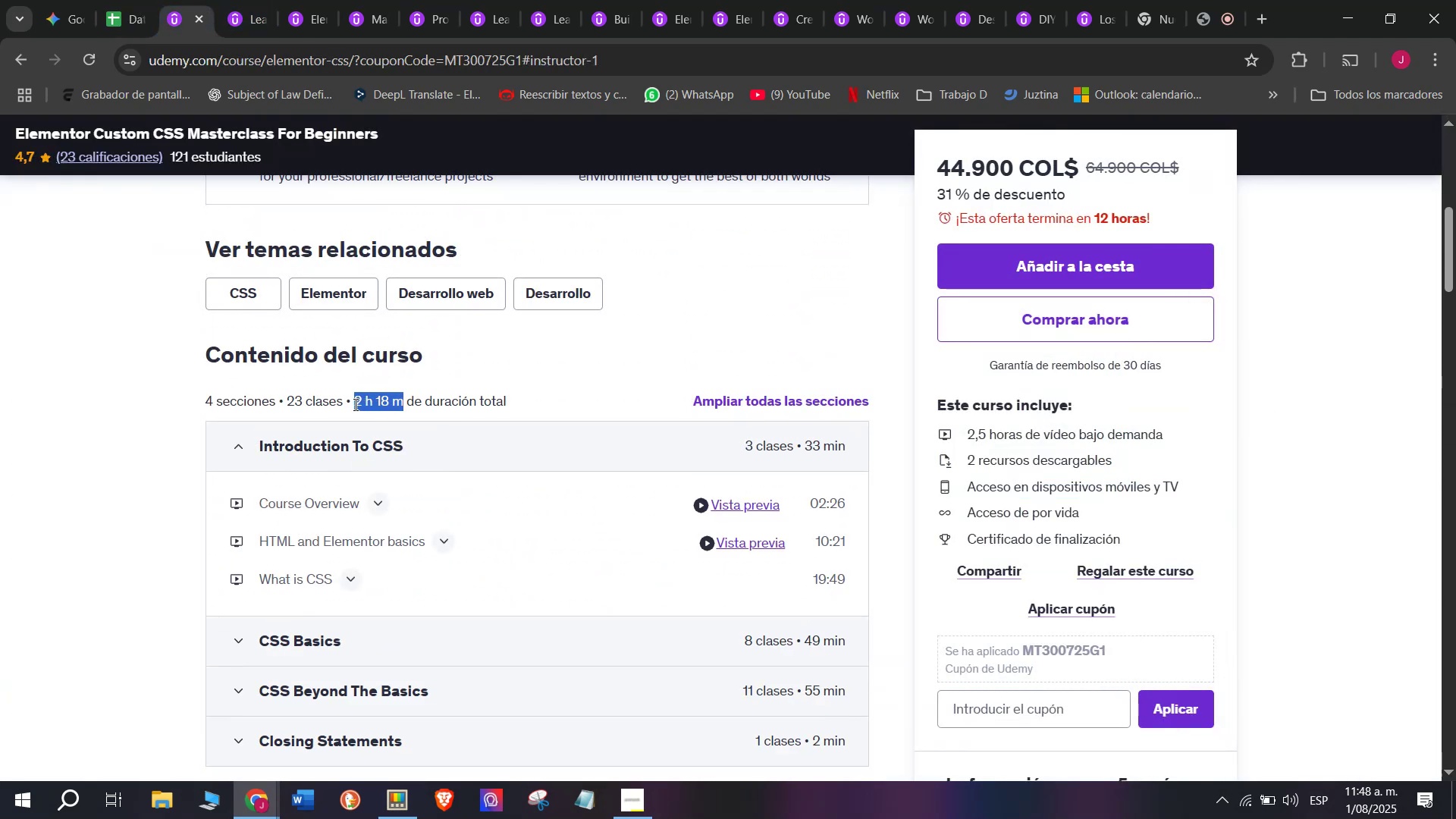 
key(Control+C)
 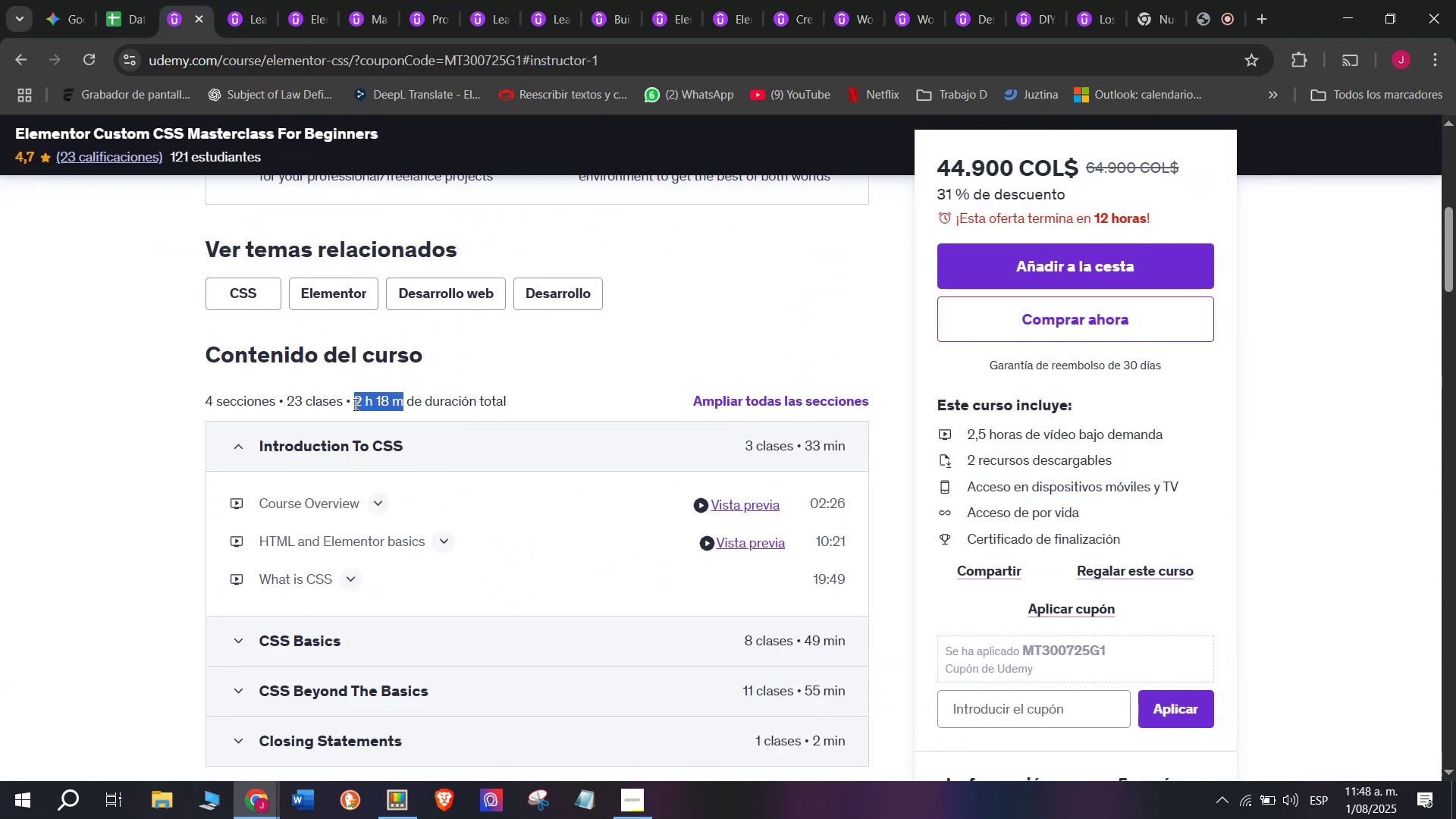 
key(Control+ControlLeft)
 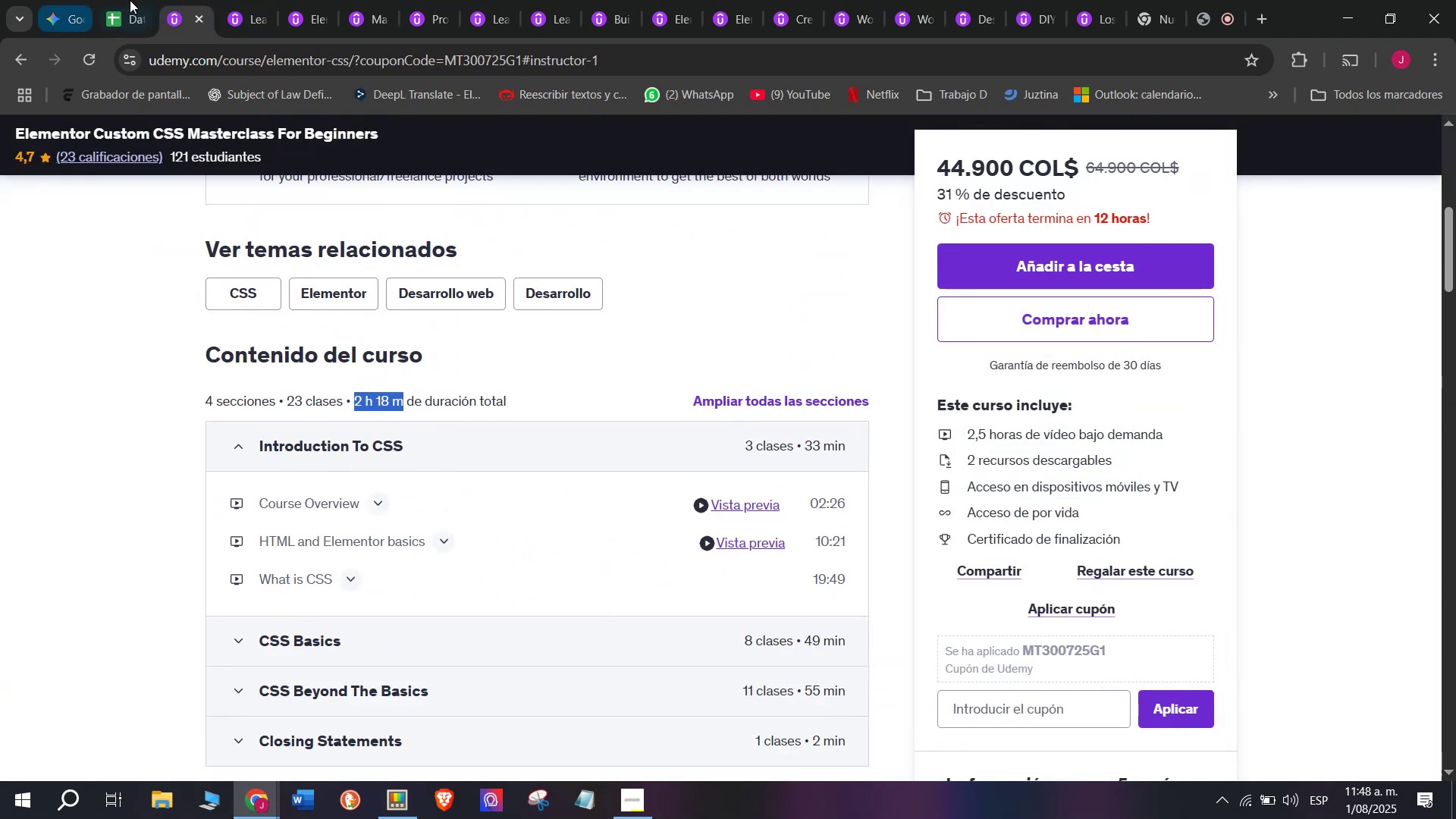 
key(Break)
 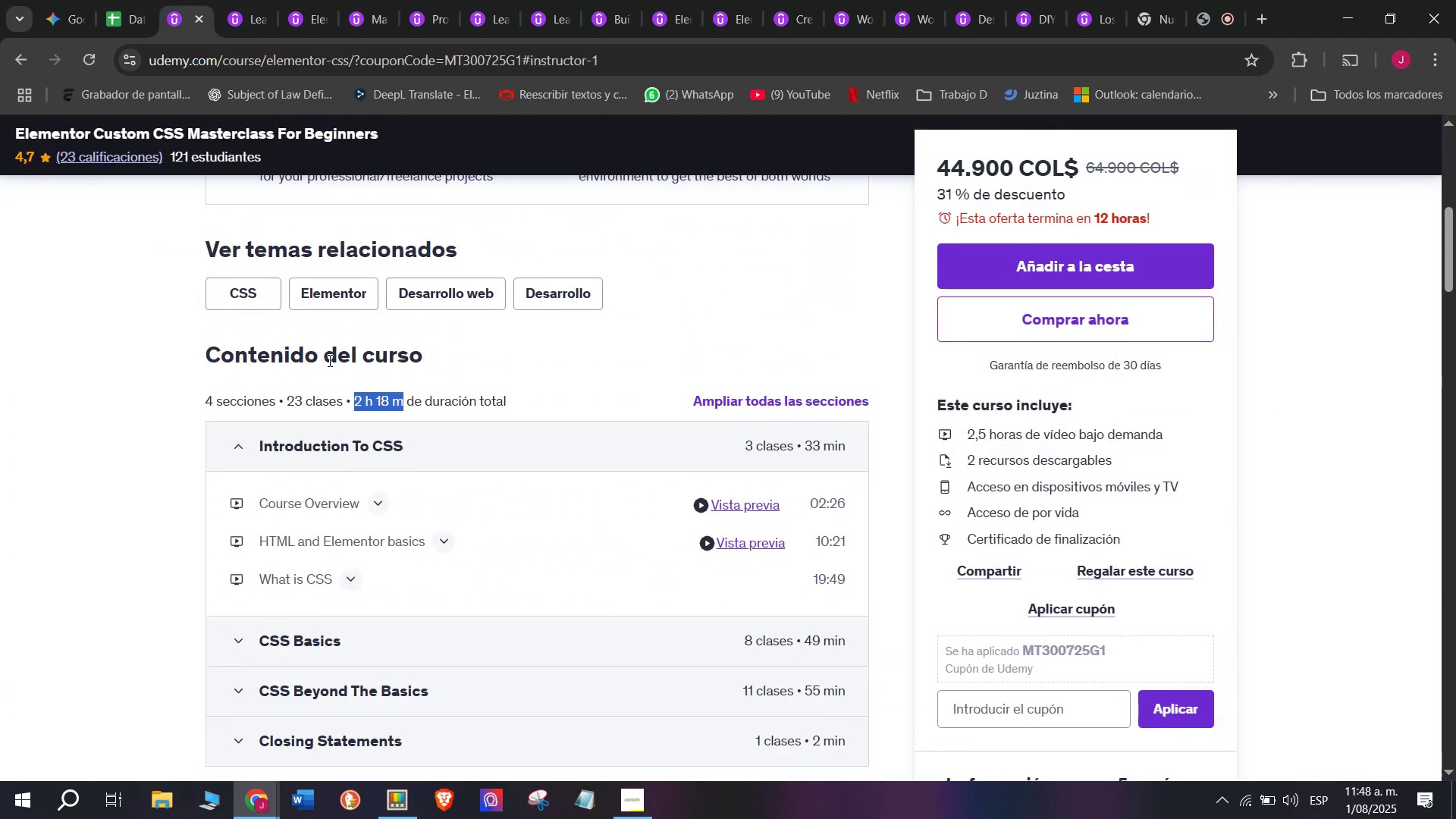 
key(Control+C)
 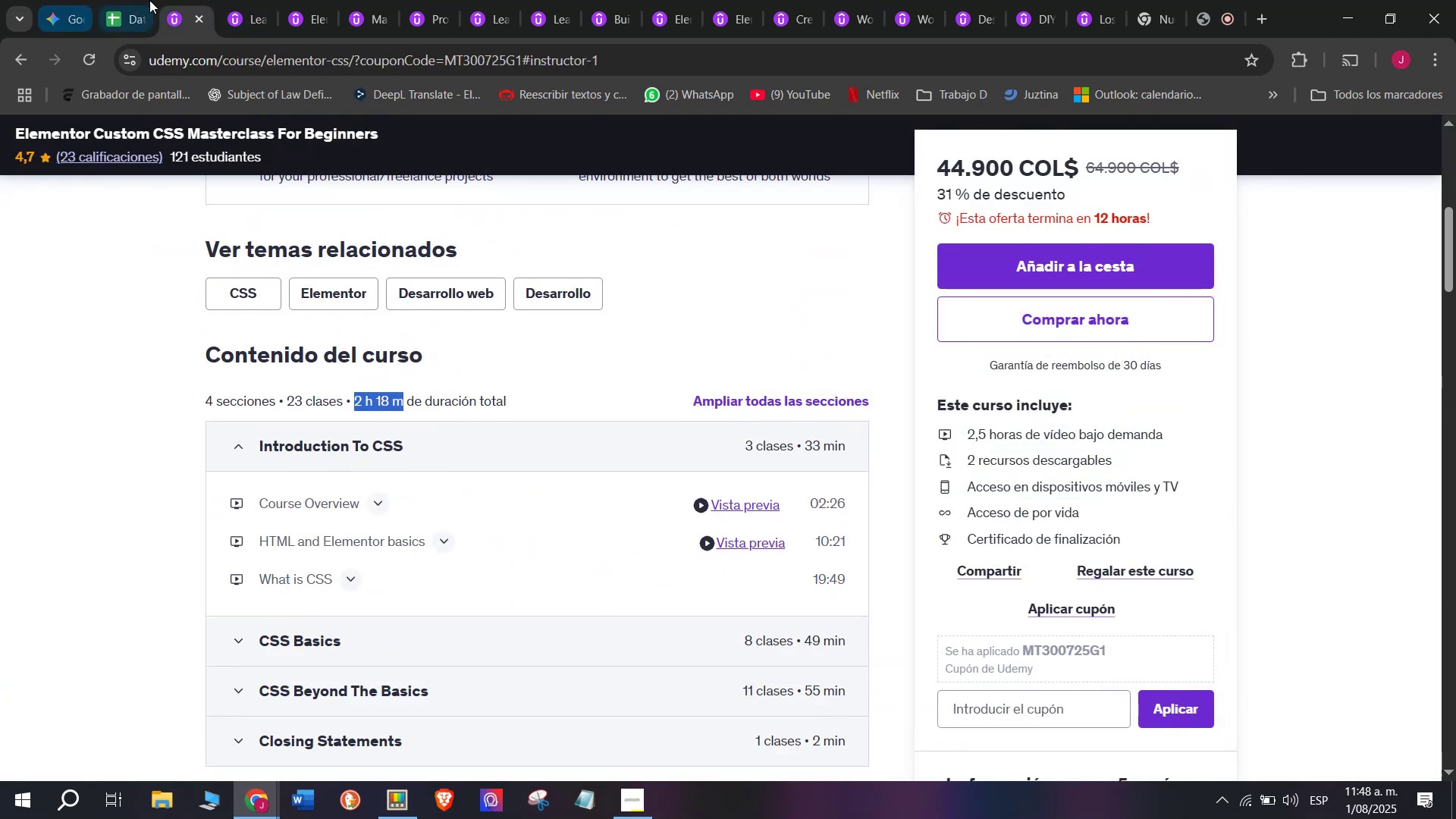 
left_click([149, 0])
 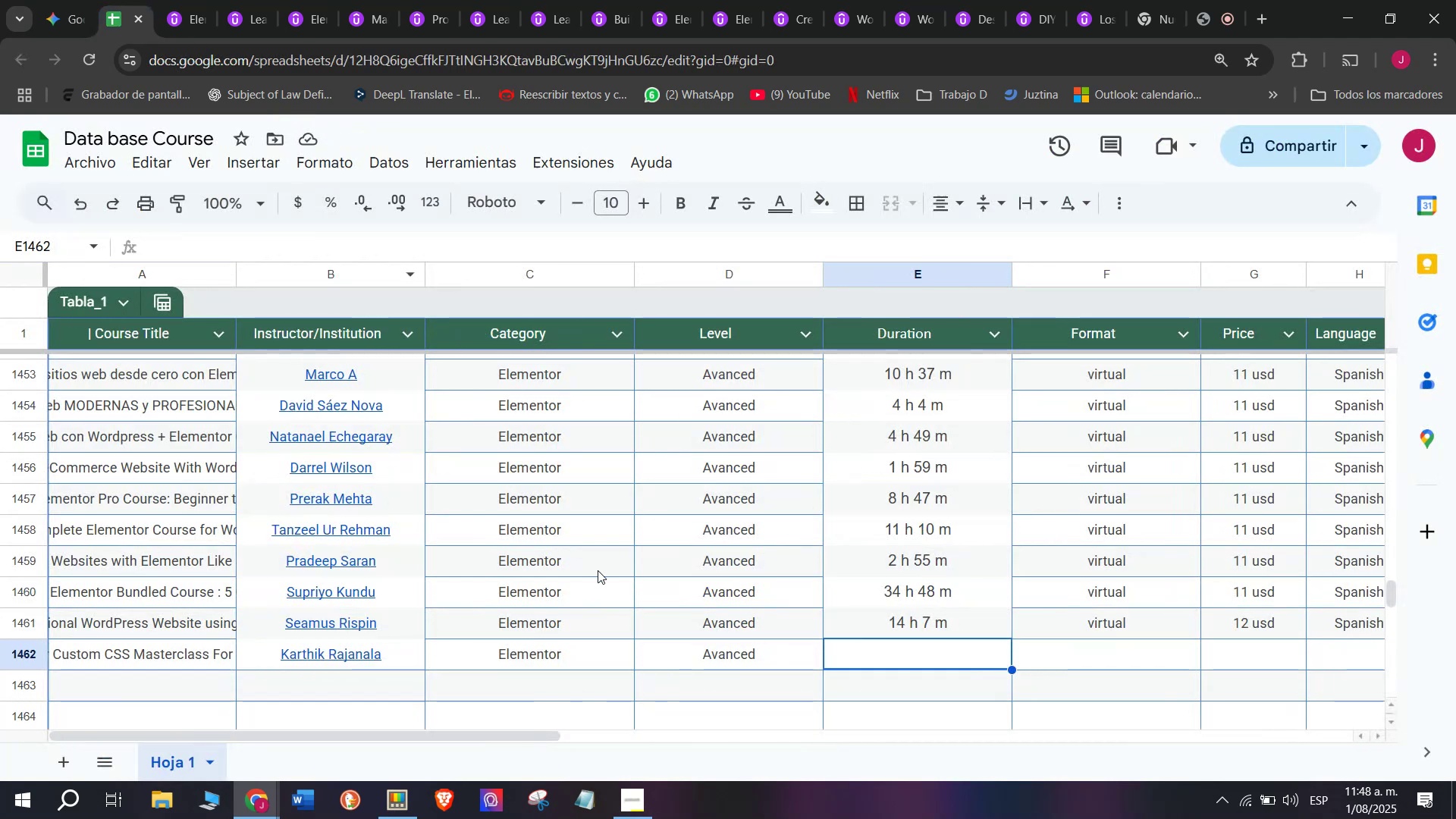 
key(Control+ControlLeft)
 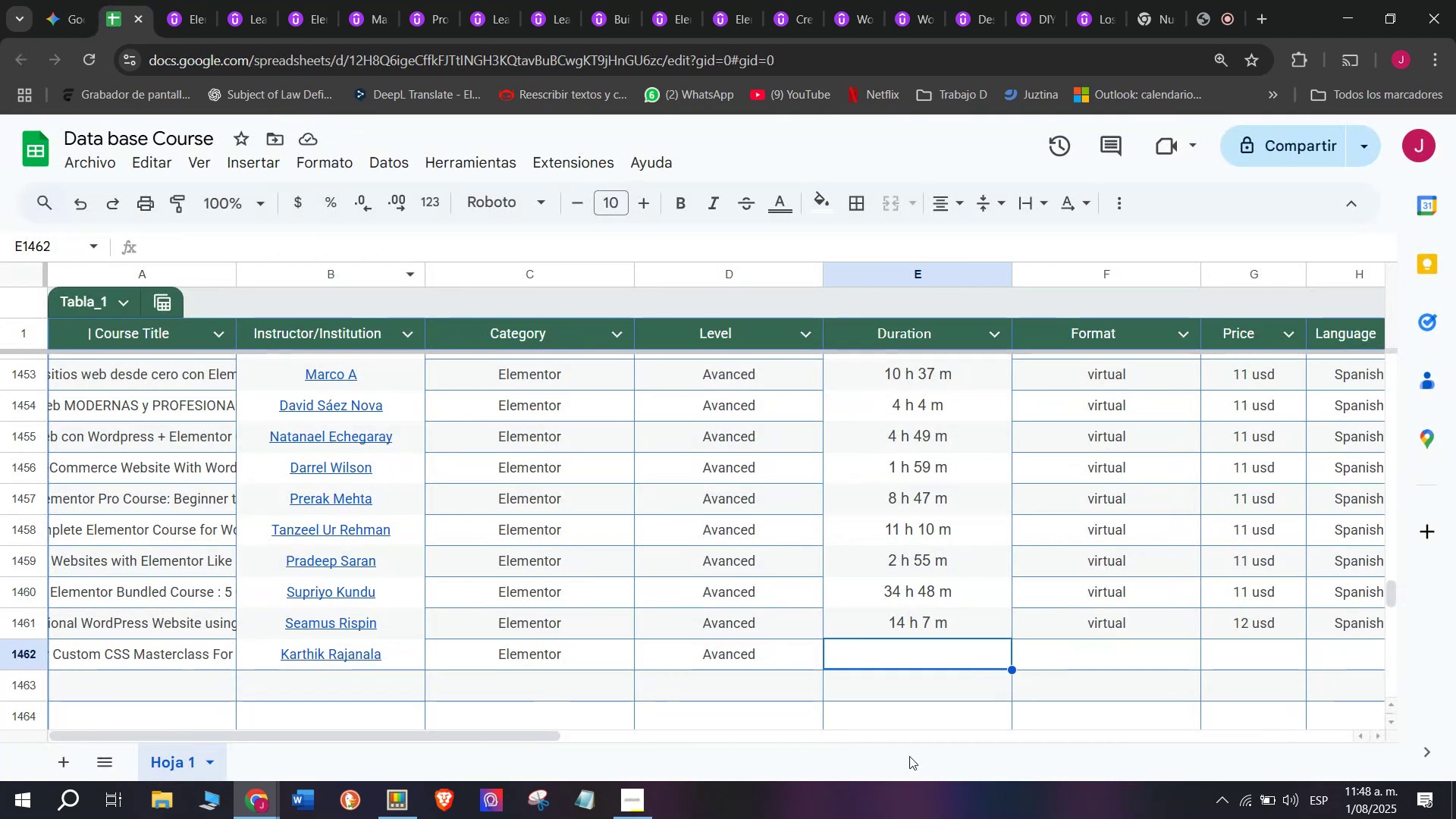 
key(Z)
 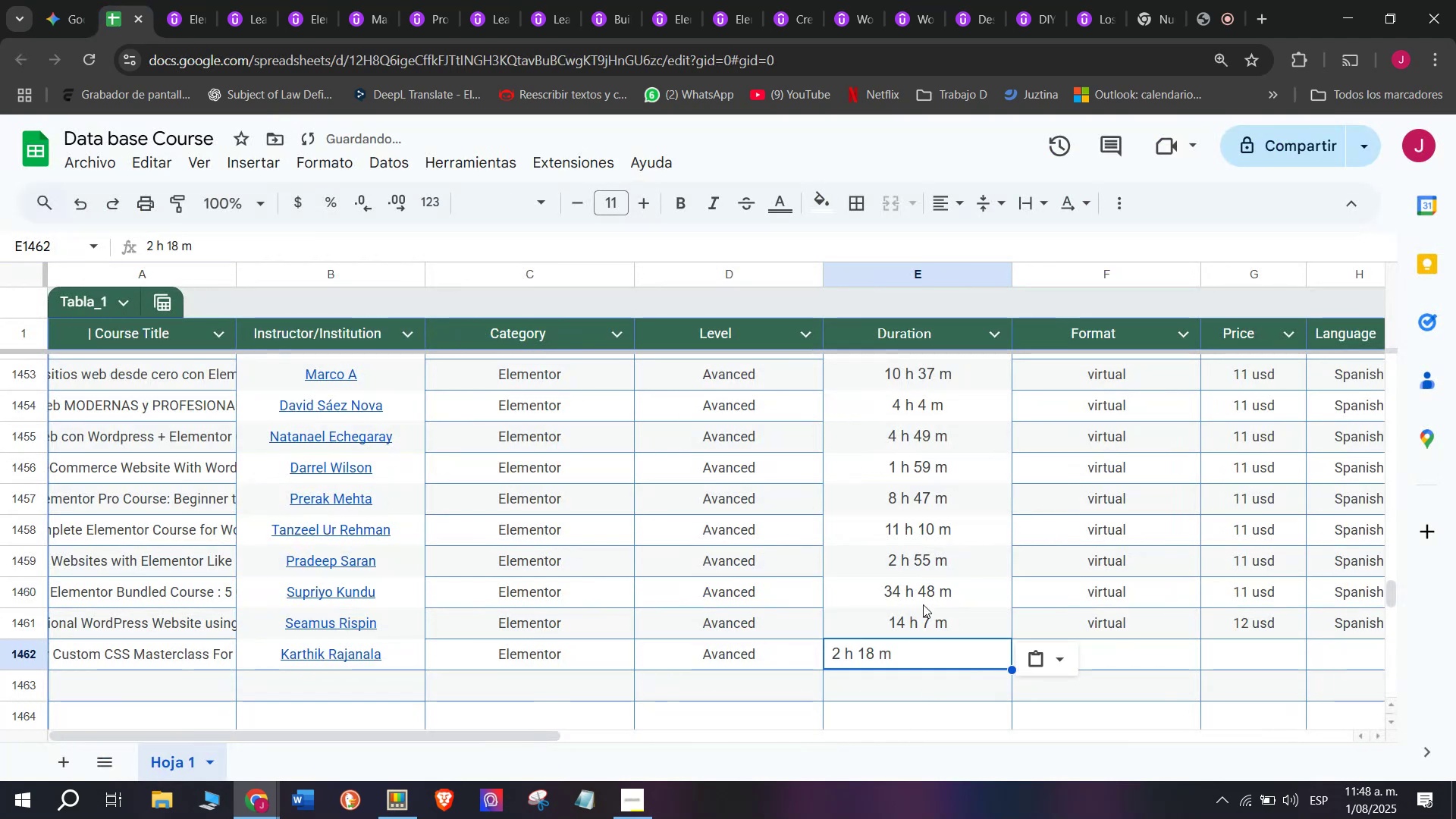 
key(Control+V)
 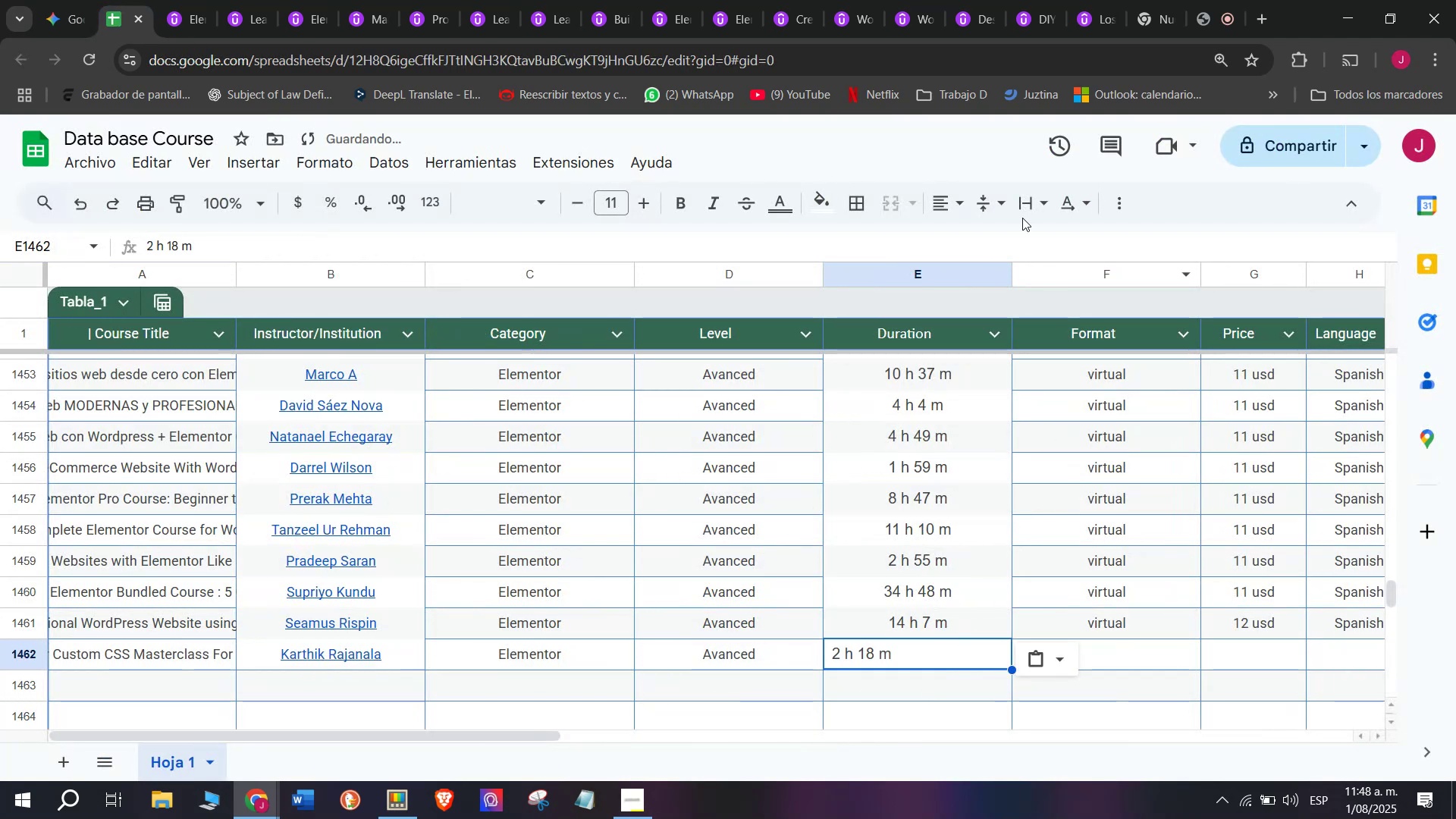 
left_click([962, 193])
 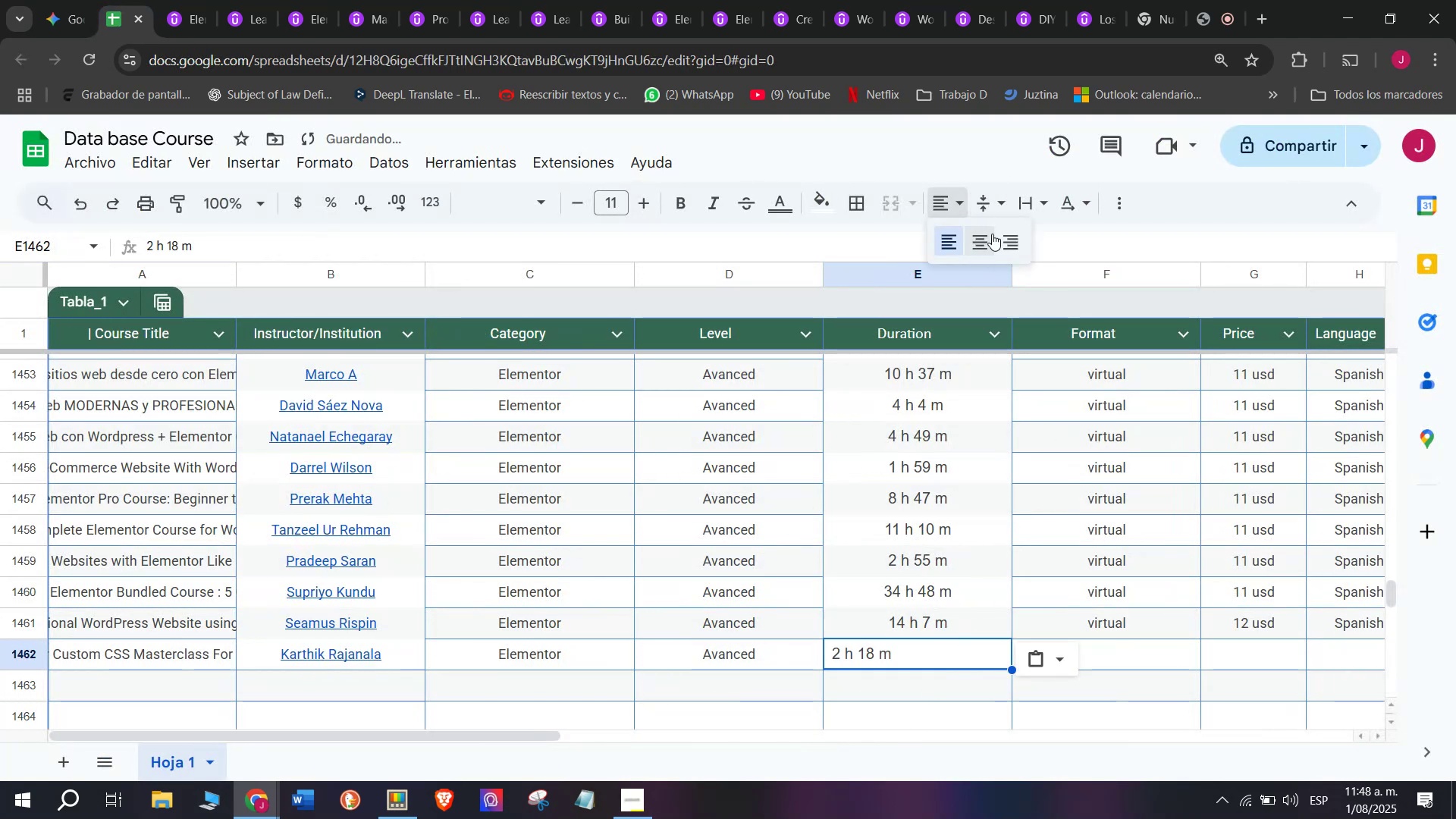 
left_click([992, 237])
 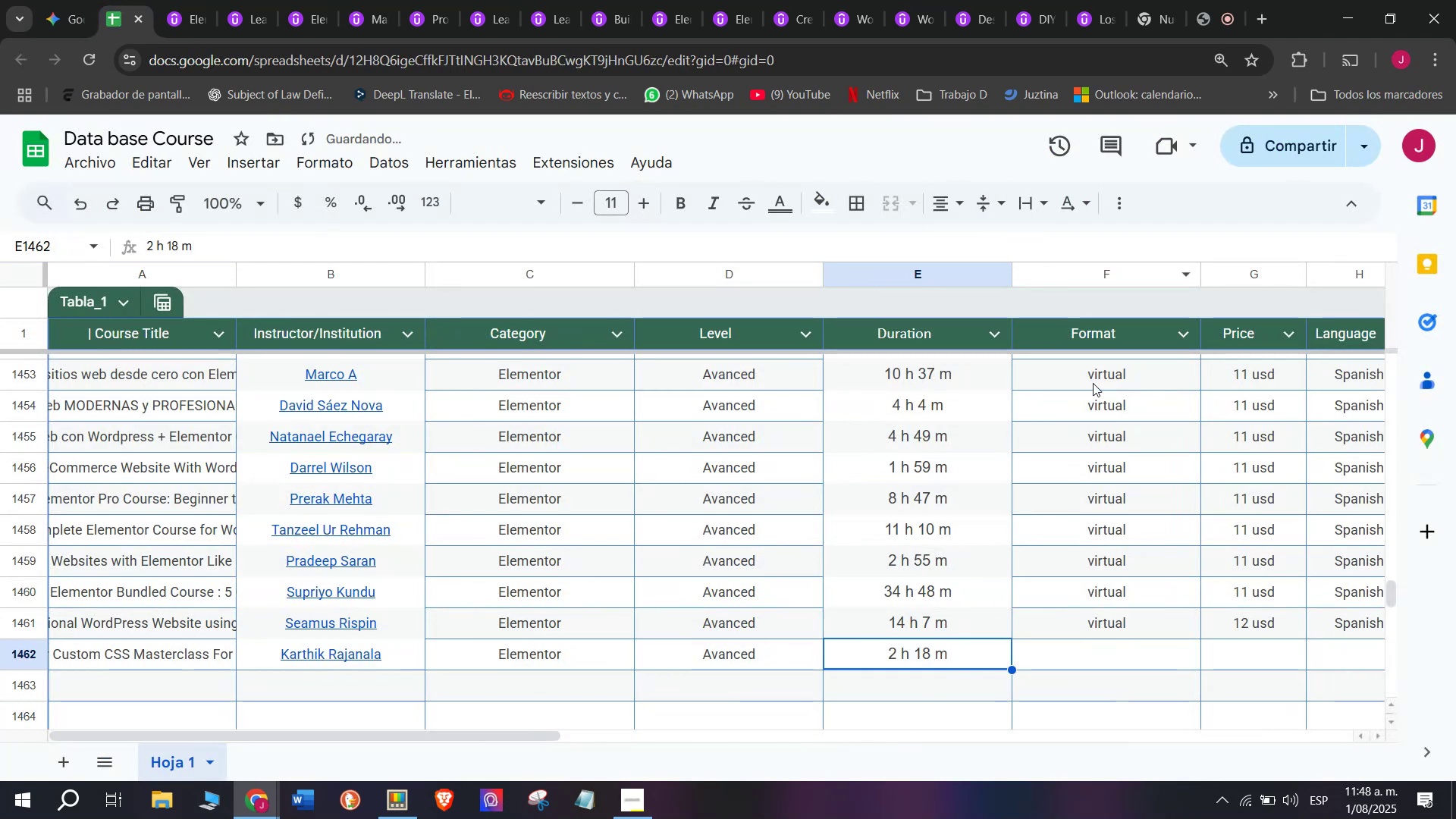 
left_click([1051, 613])
 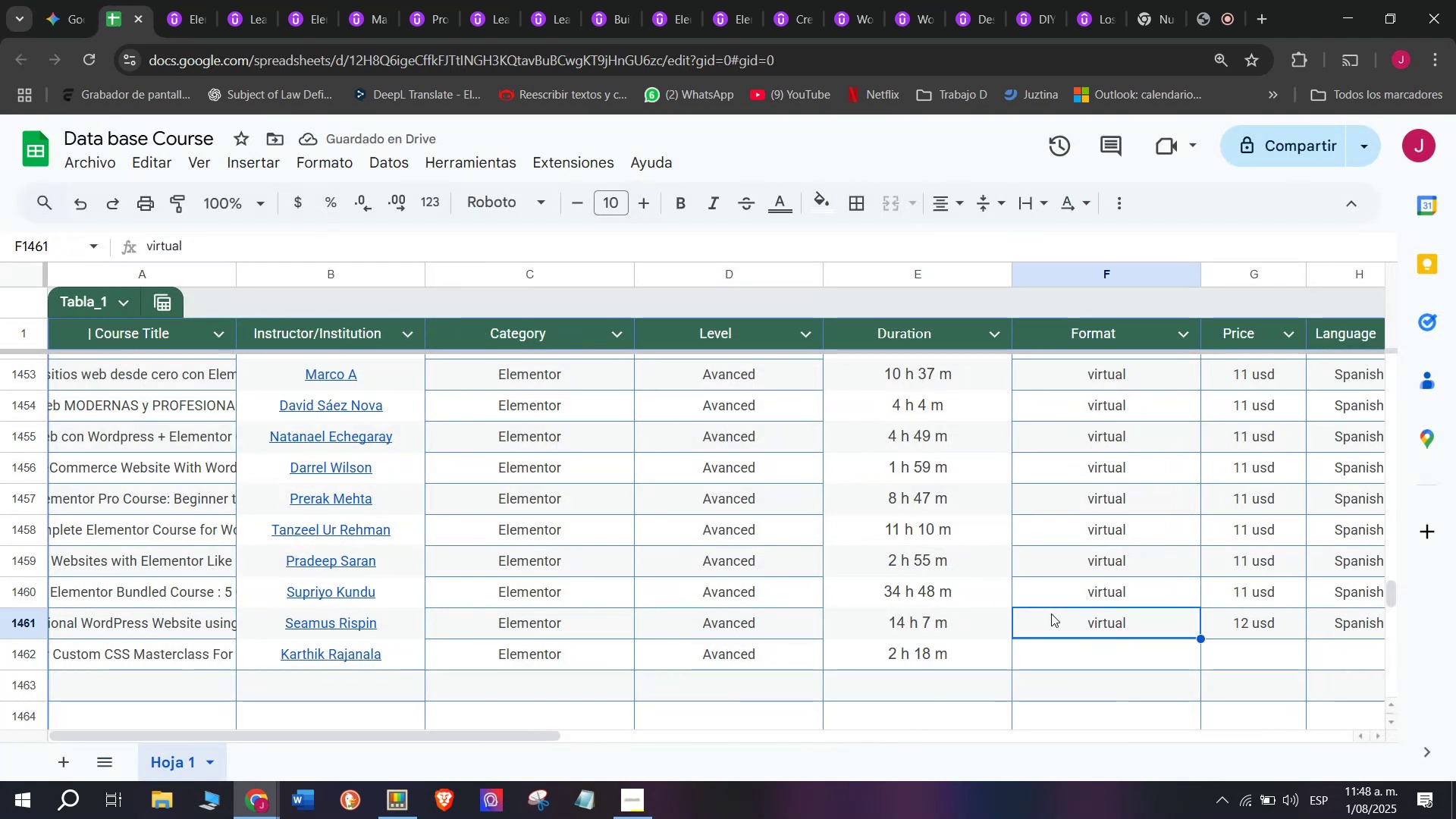 
key(Break)
 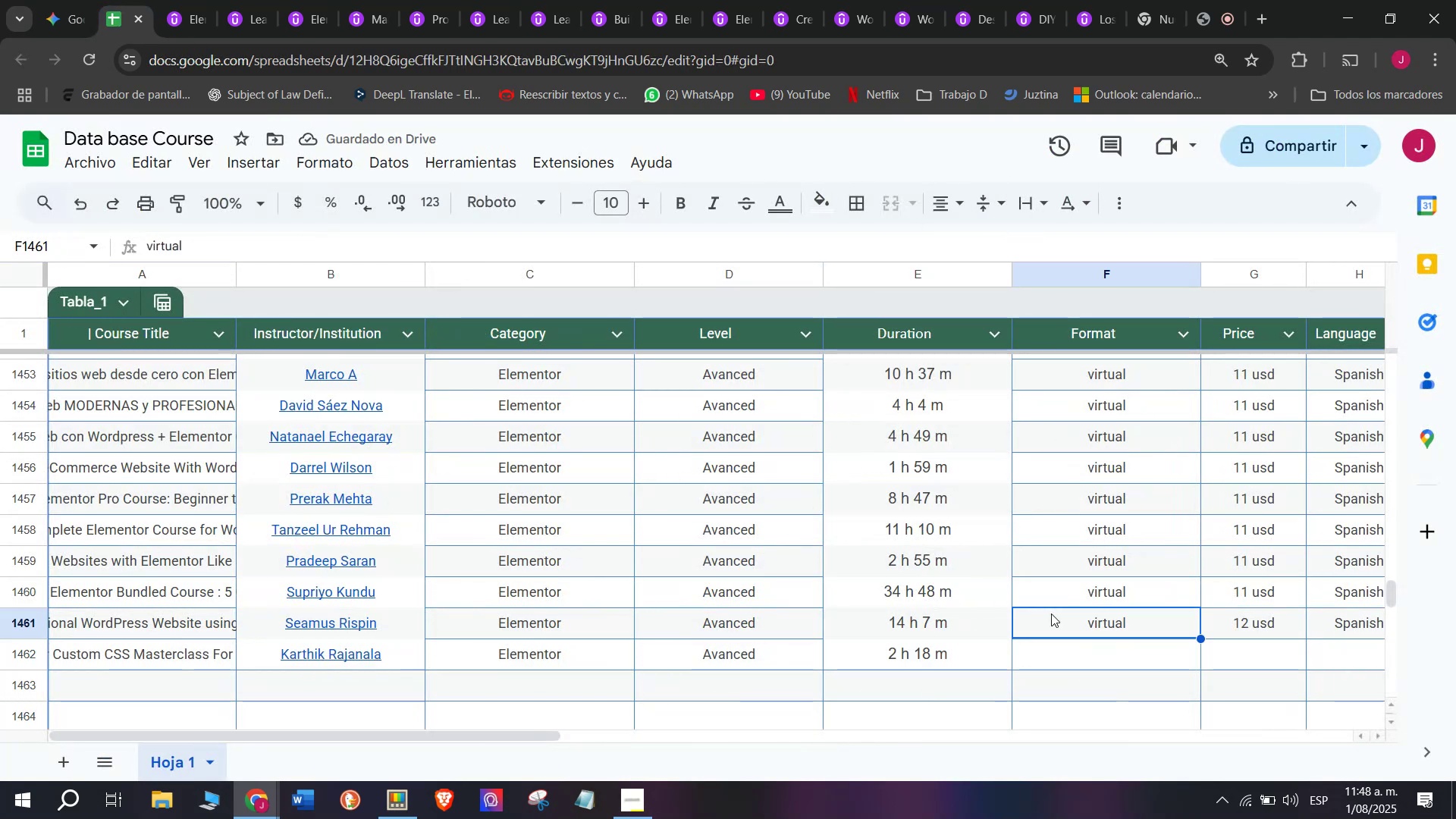 
key(Control+ControlLeft)
 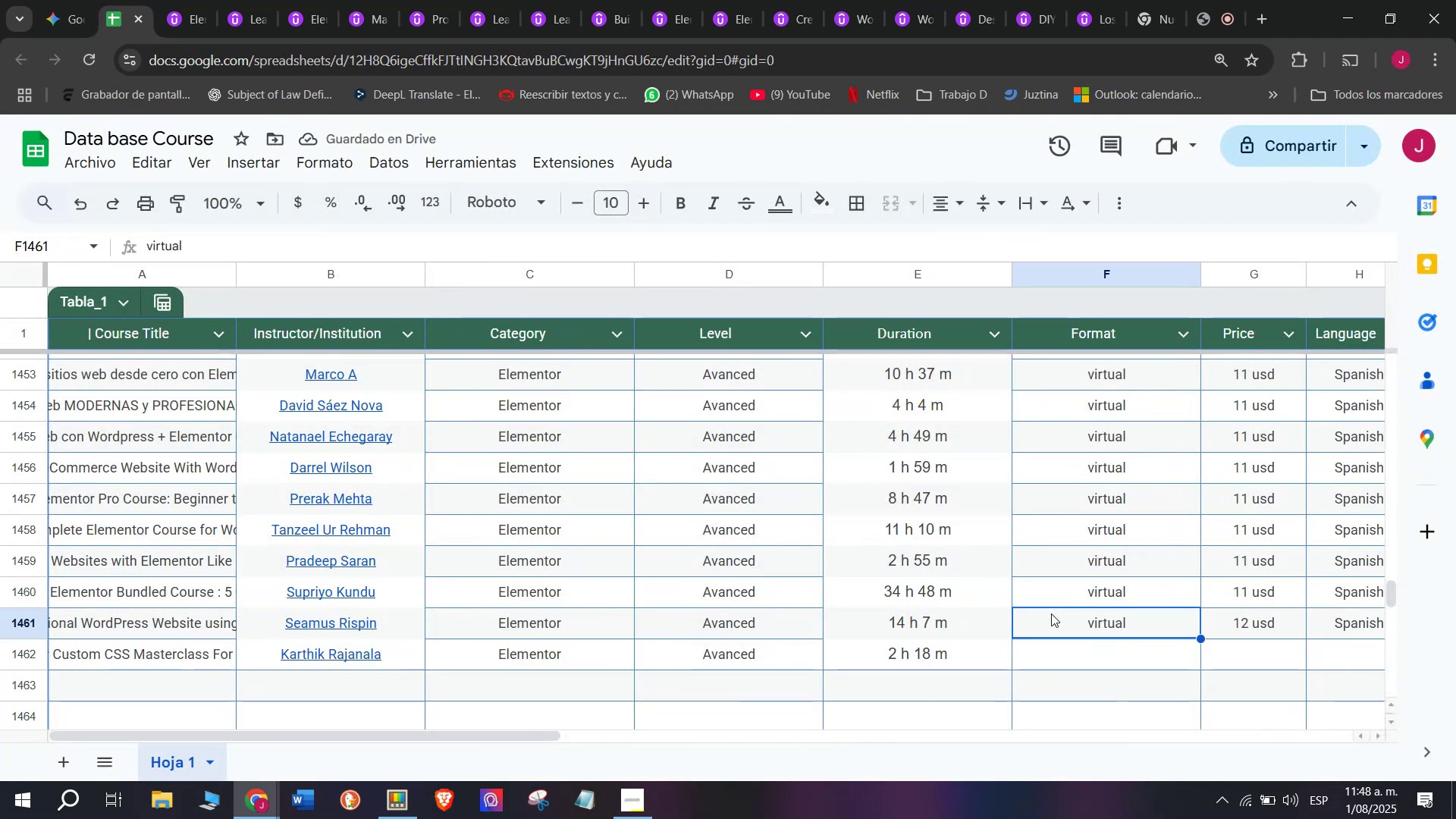 
key(Control+C)
 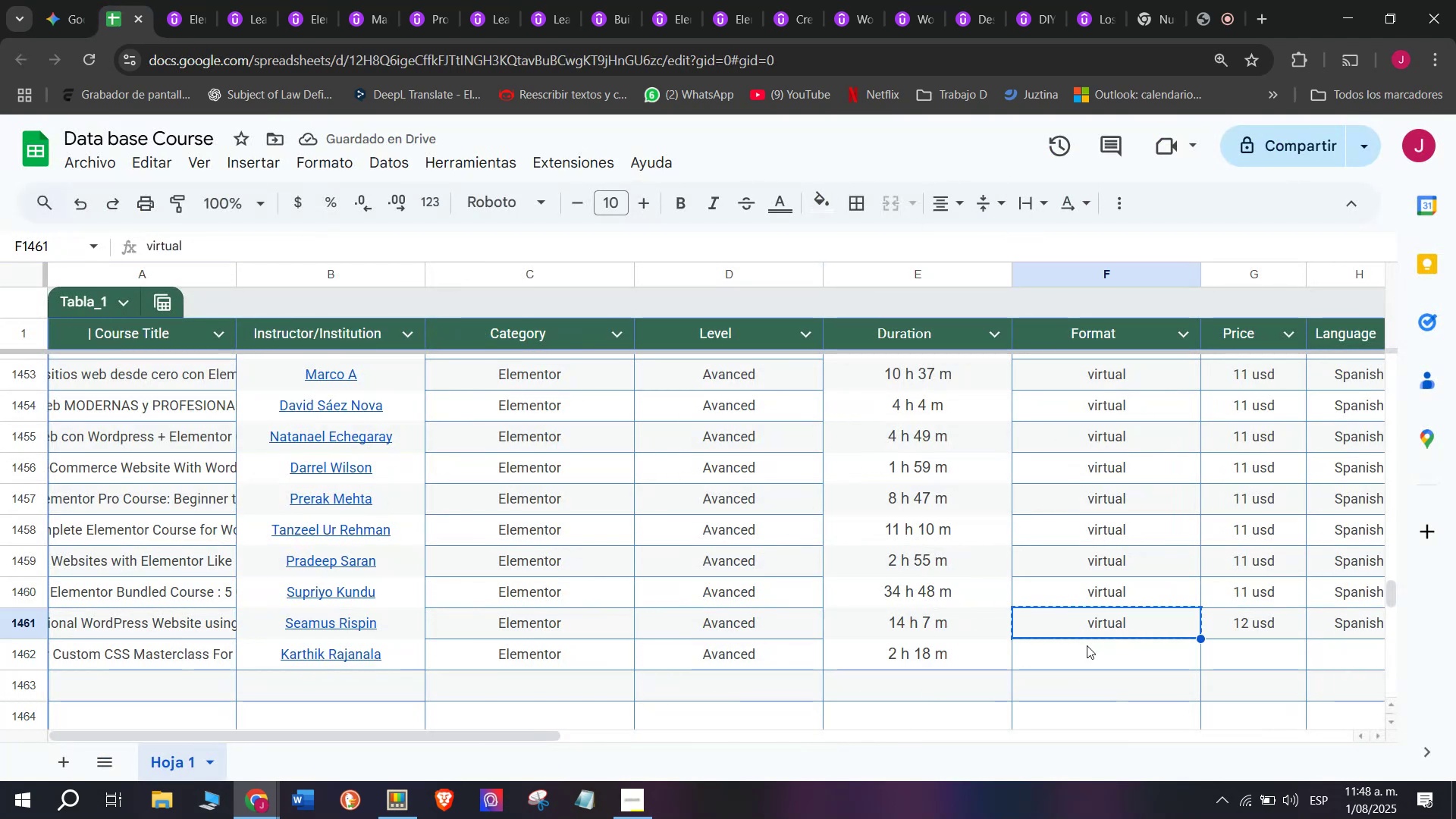 
left_click([1097, 652])
 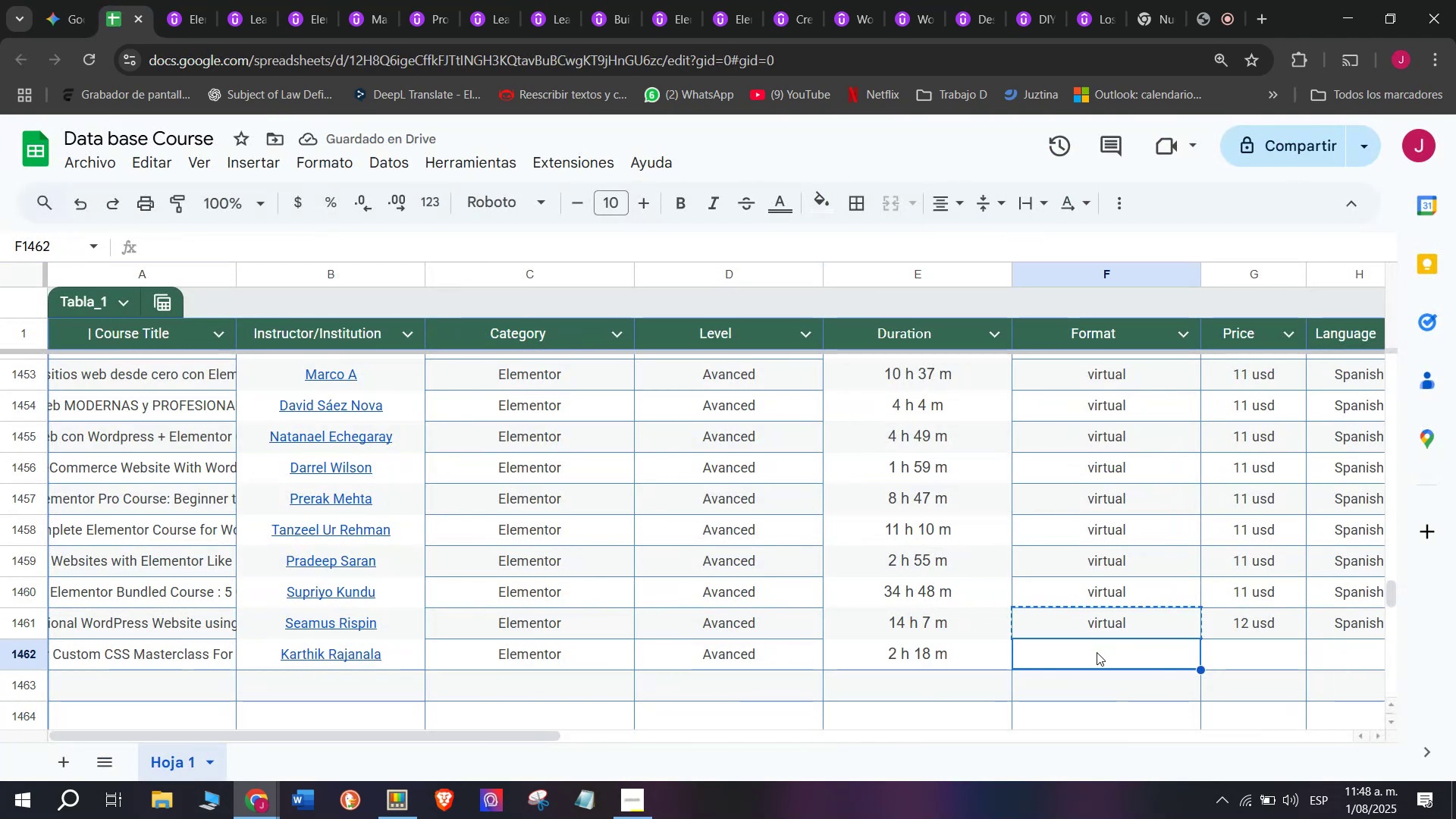 
key(Z)
 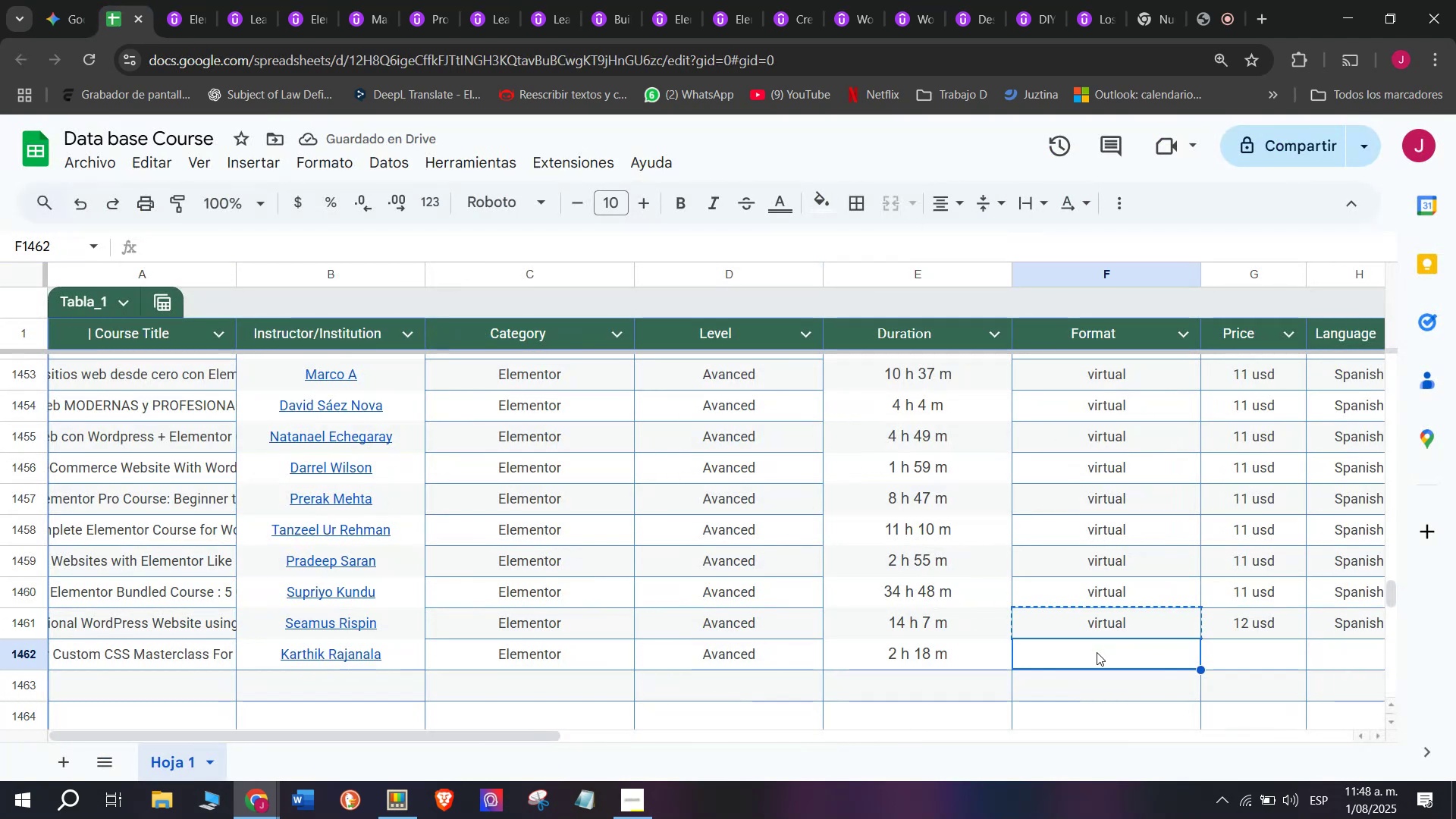 
key(Control+V)
 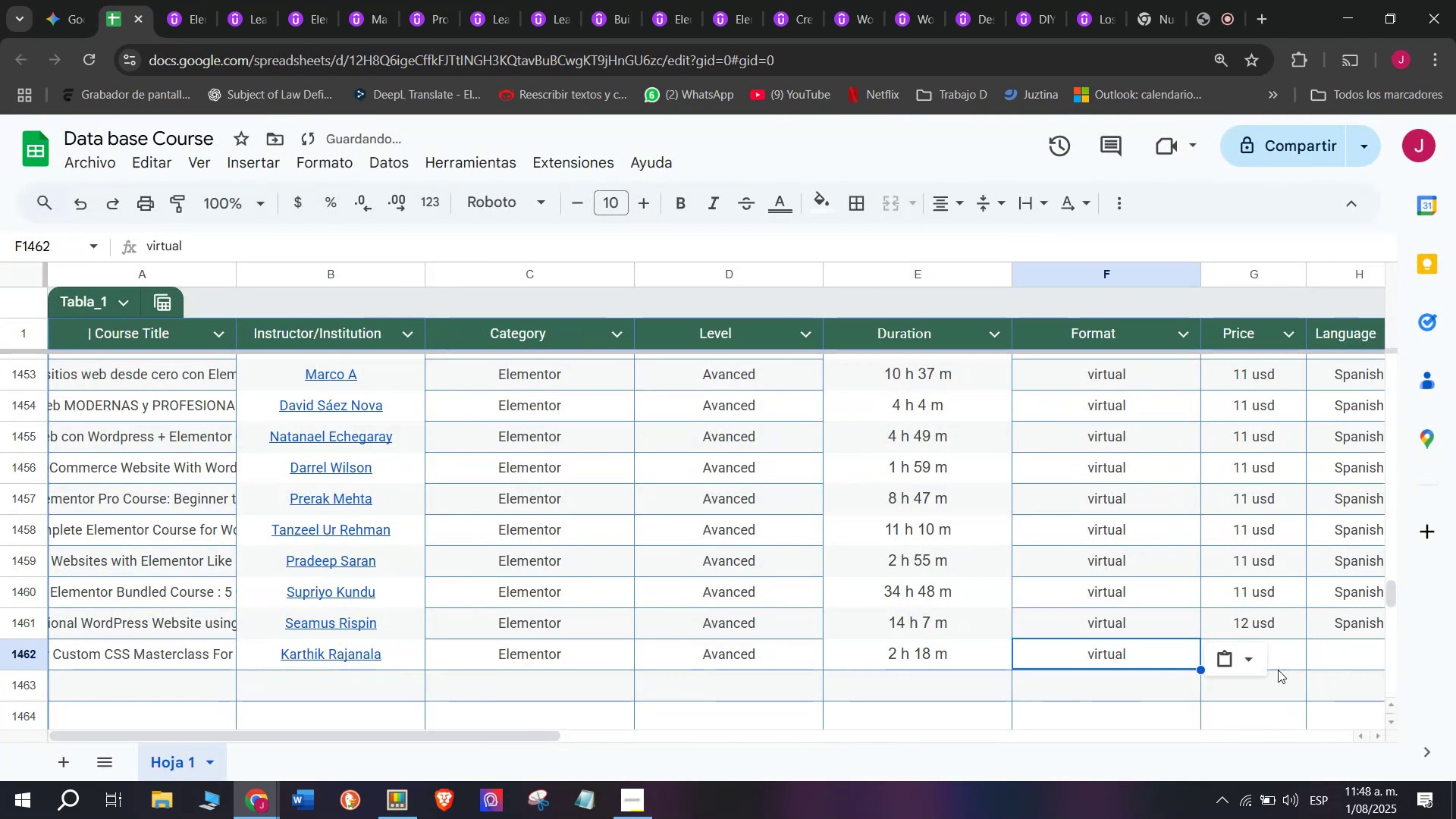 
key(Control+ControlLeft)
 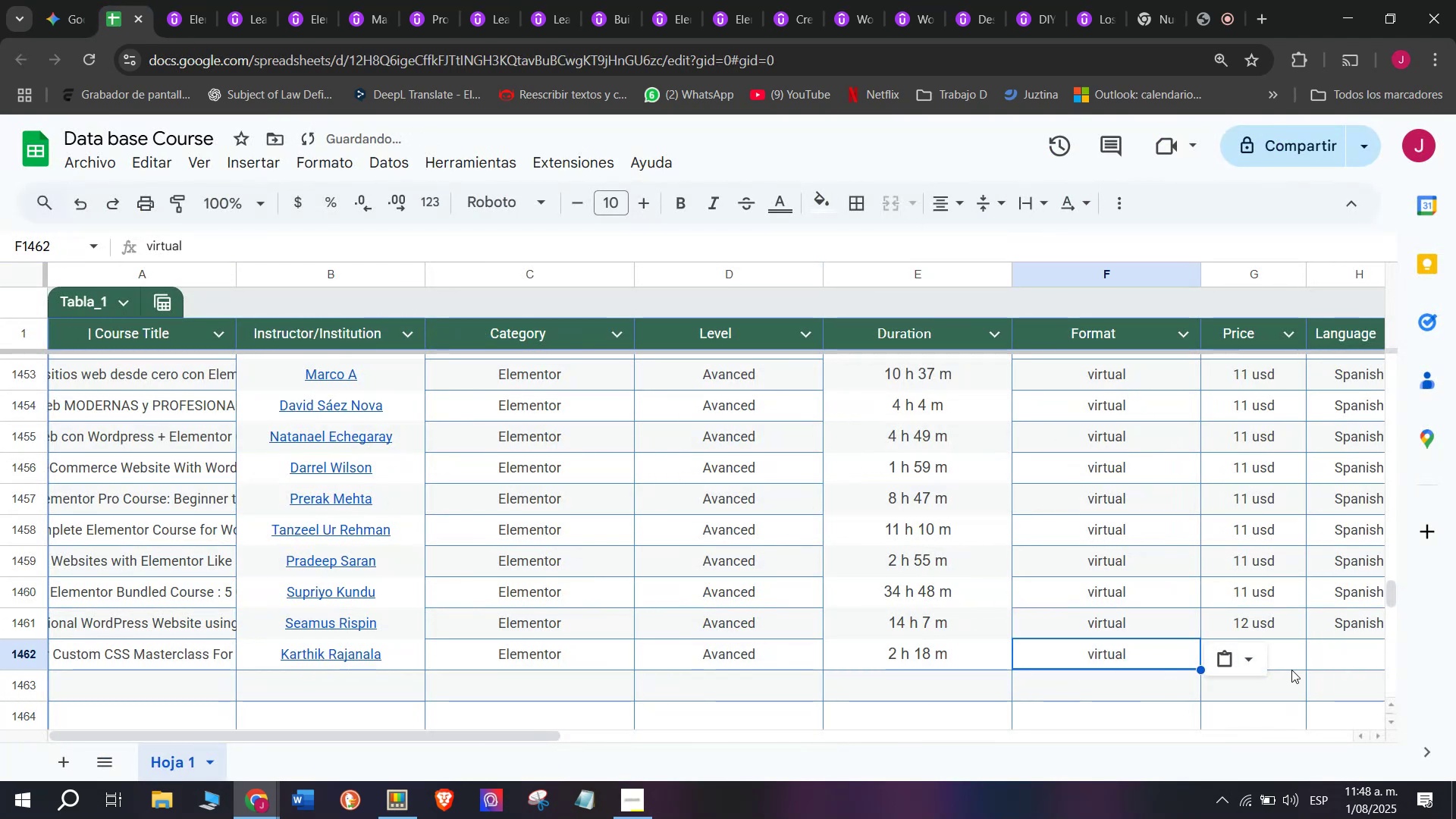 
left_click([1299, 667])
 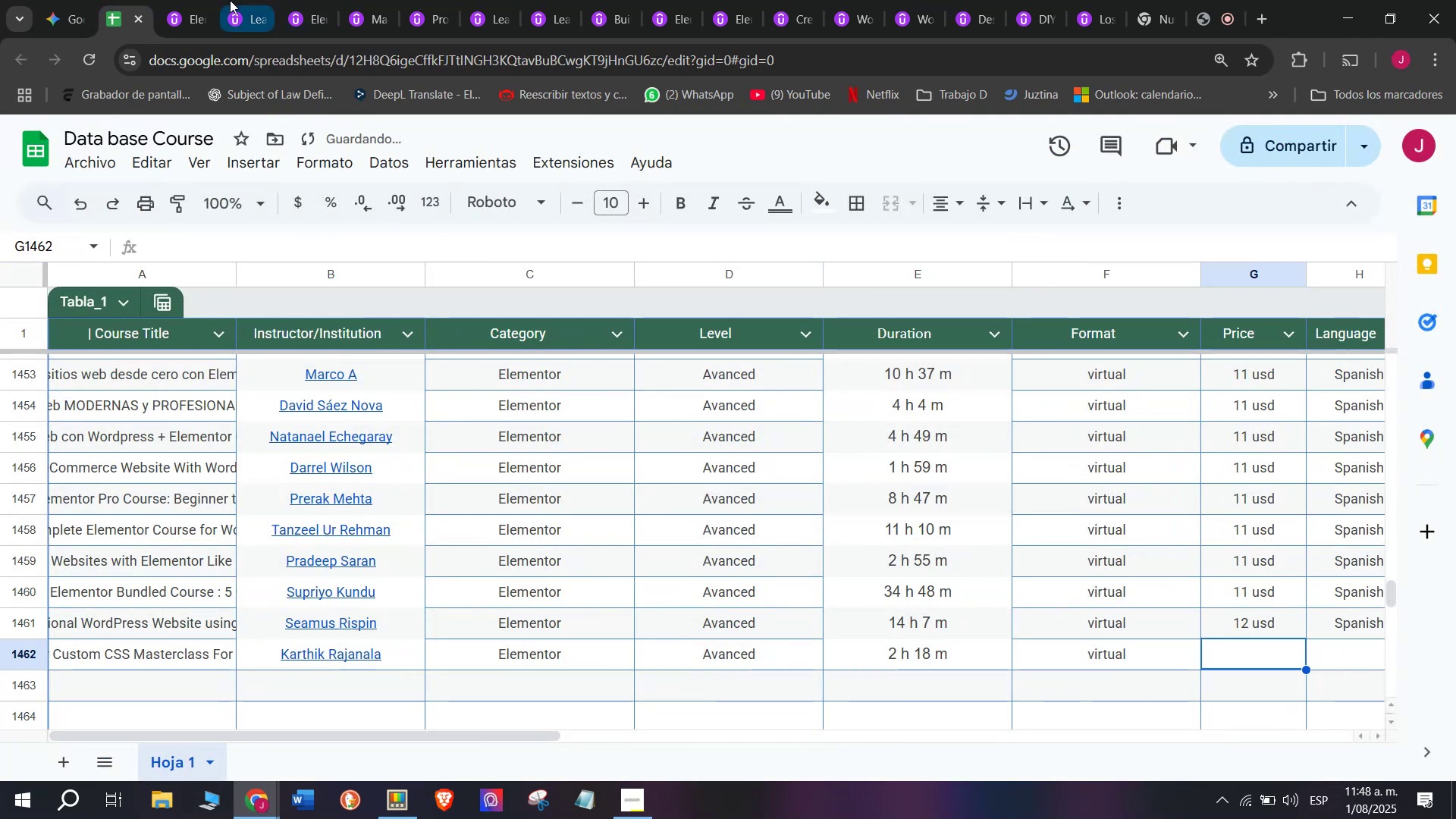 
left_click([184, 0])
 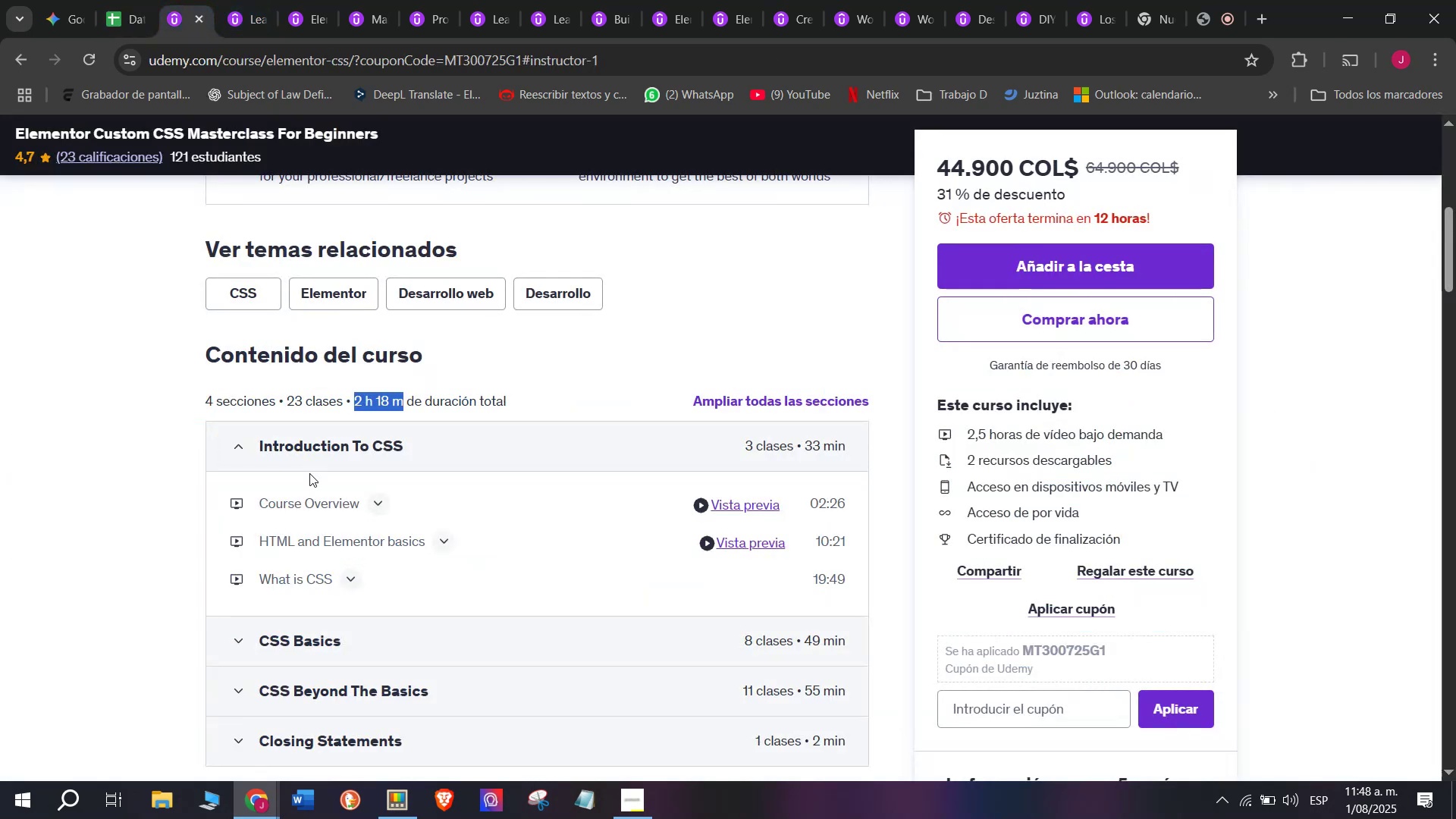 
scroll: coordinate [374, 446], scroll_direction: up, amount: 4.0
 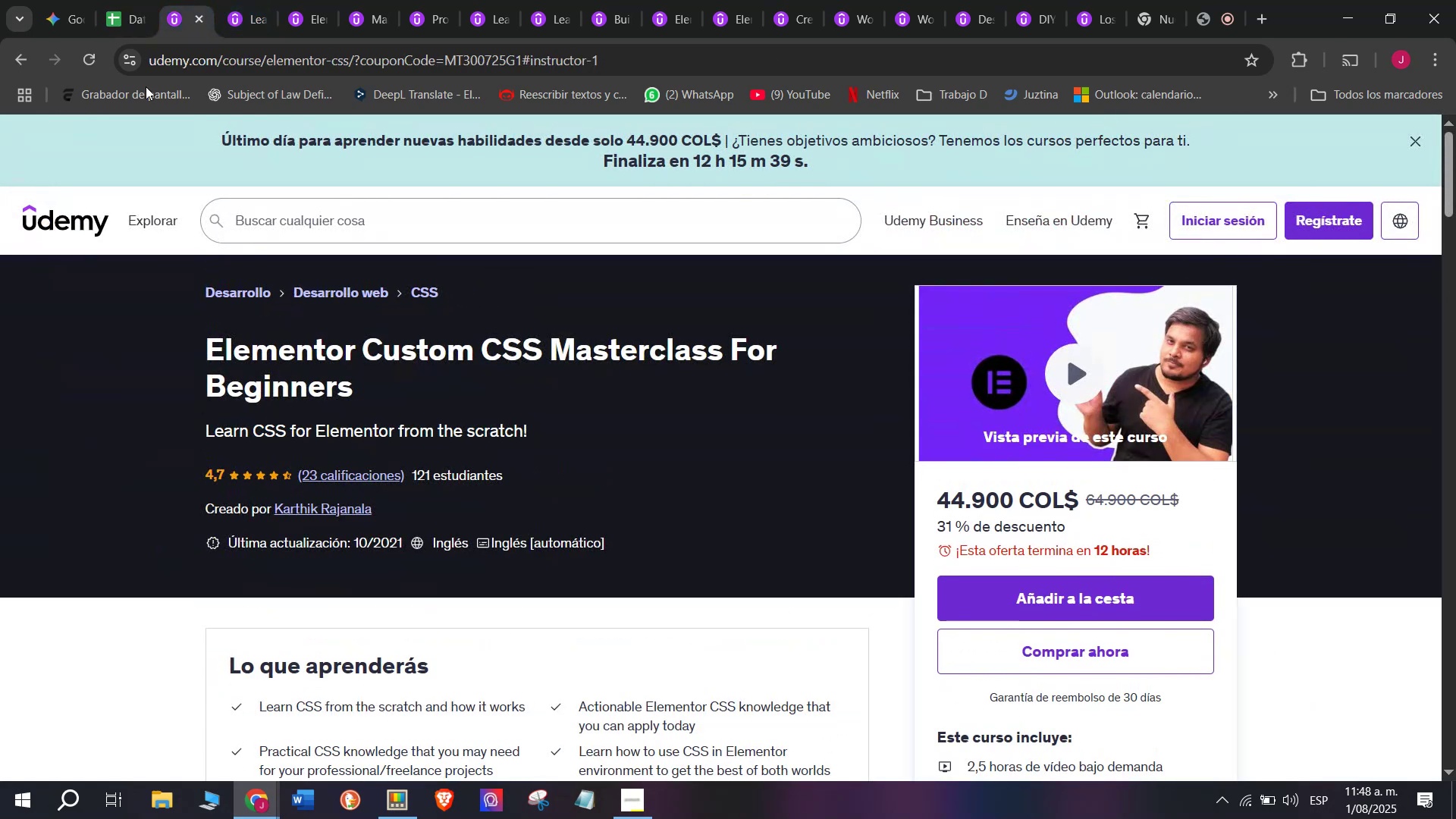 
left_click([149, 0])
 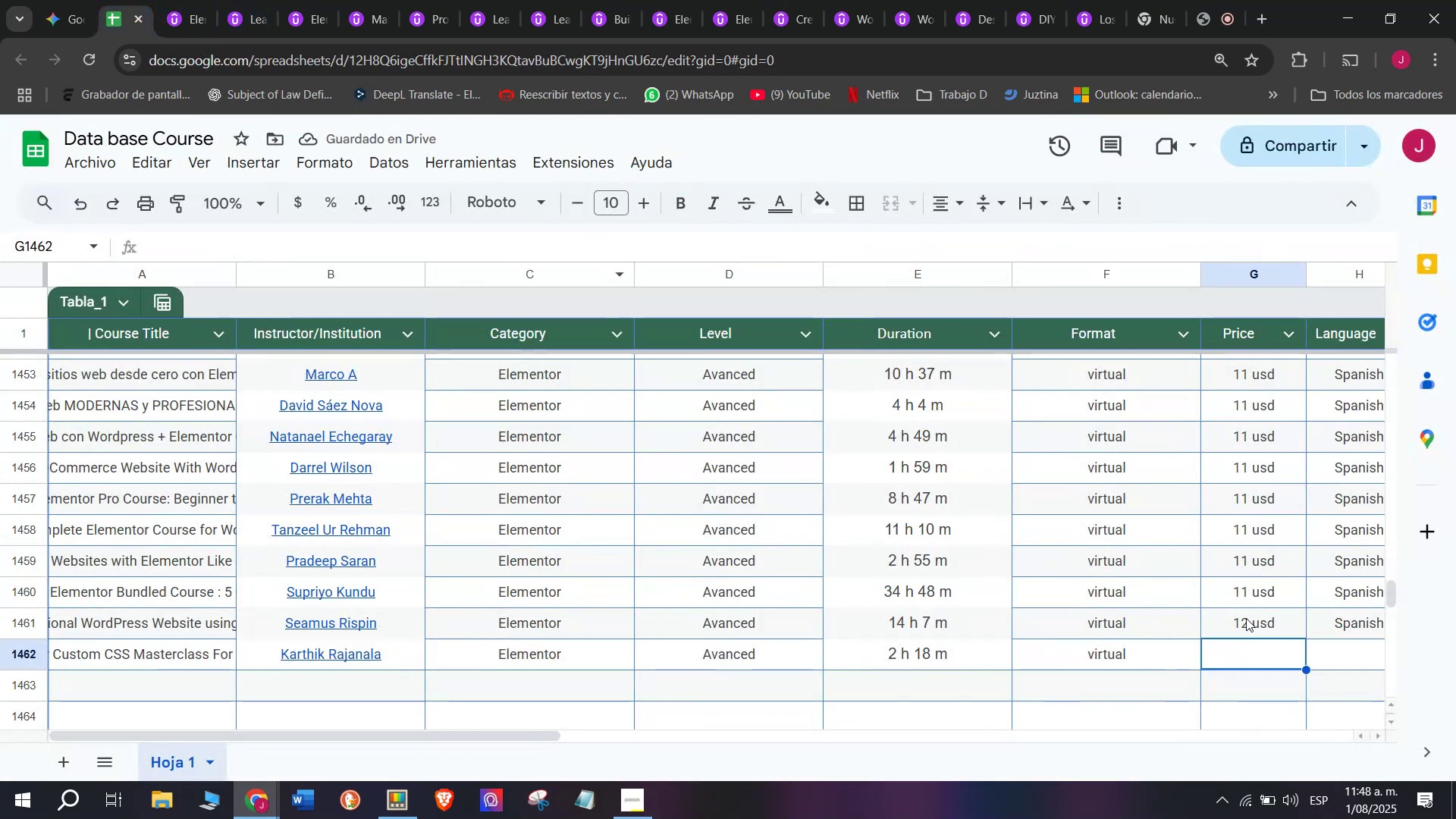 
left_click([1262, 588])
 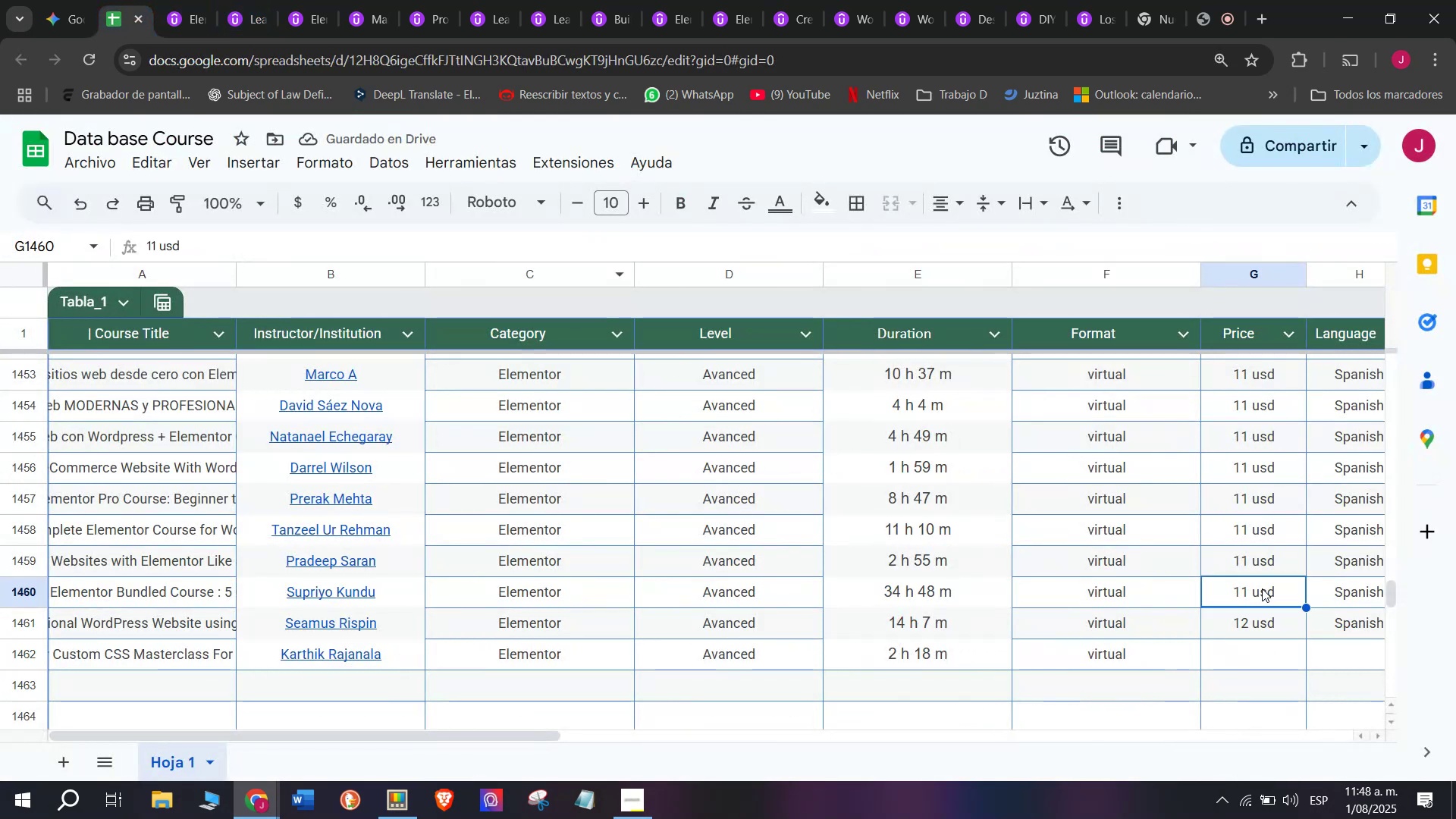 
key(Break)
 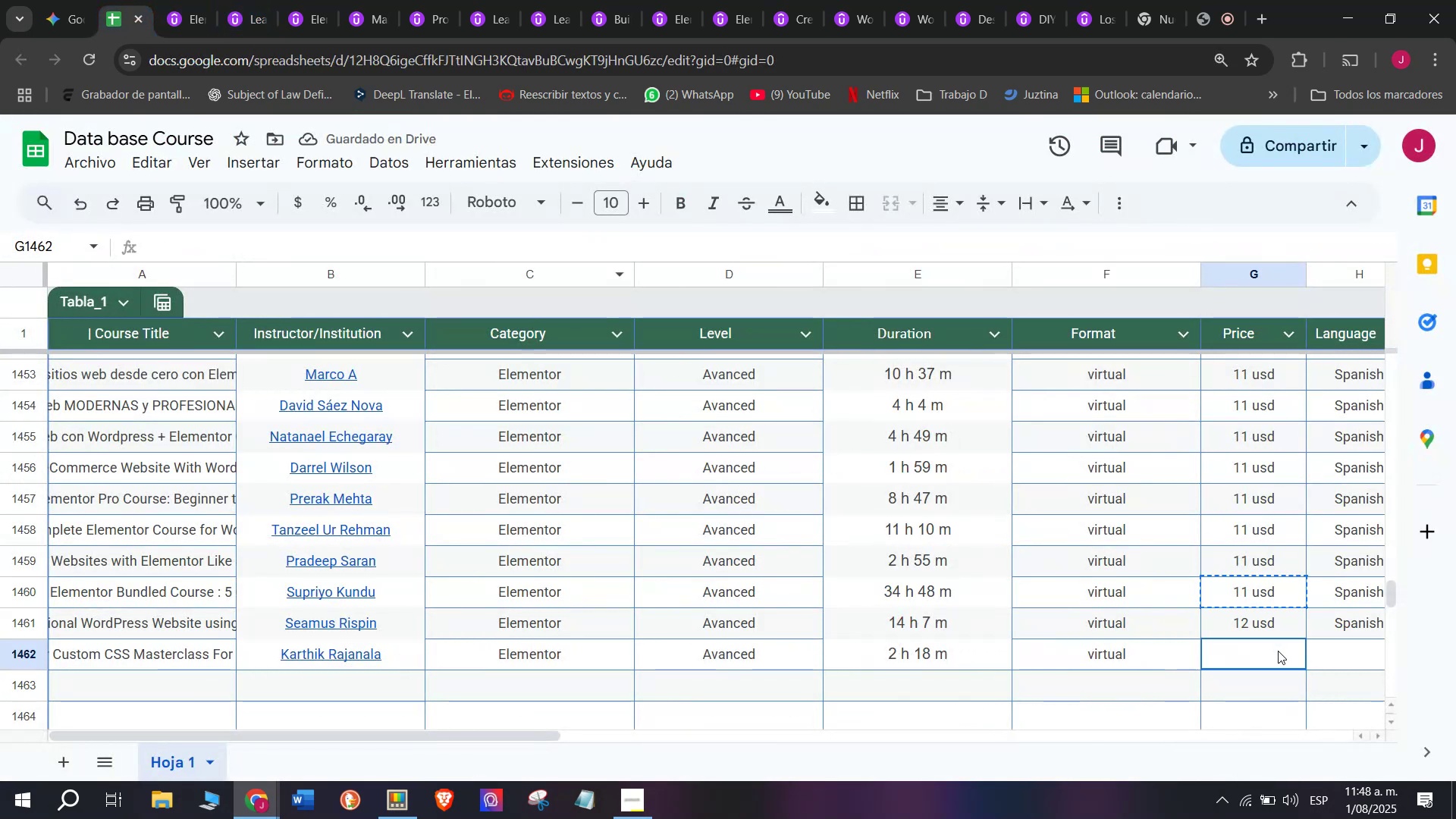 
key(Control+ControlLeft)
 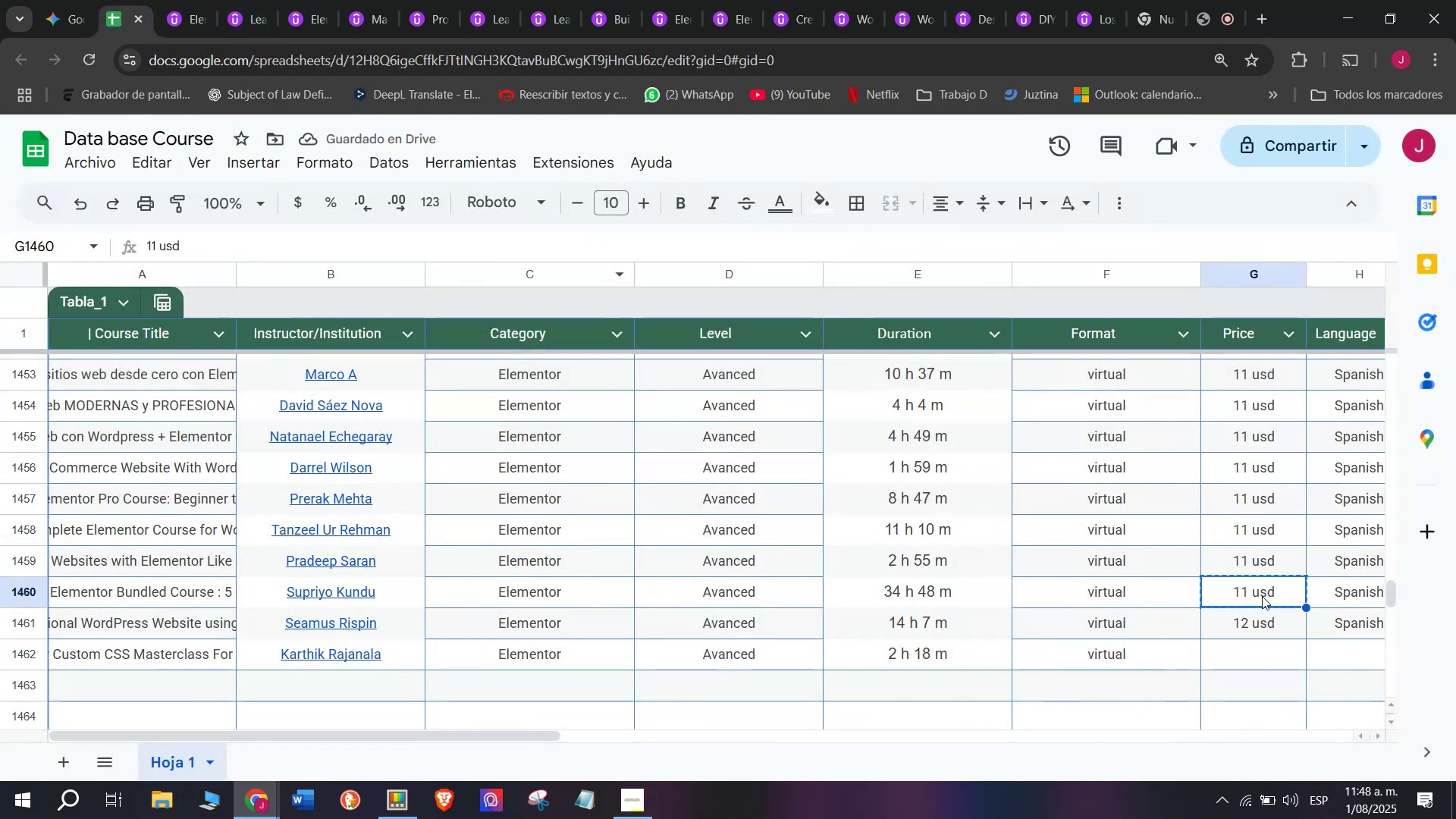 
key(Control+C)
 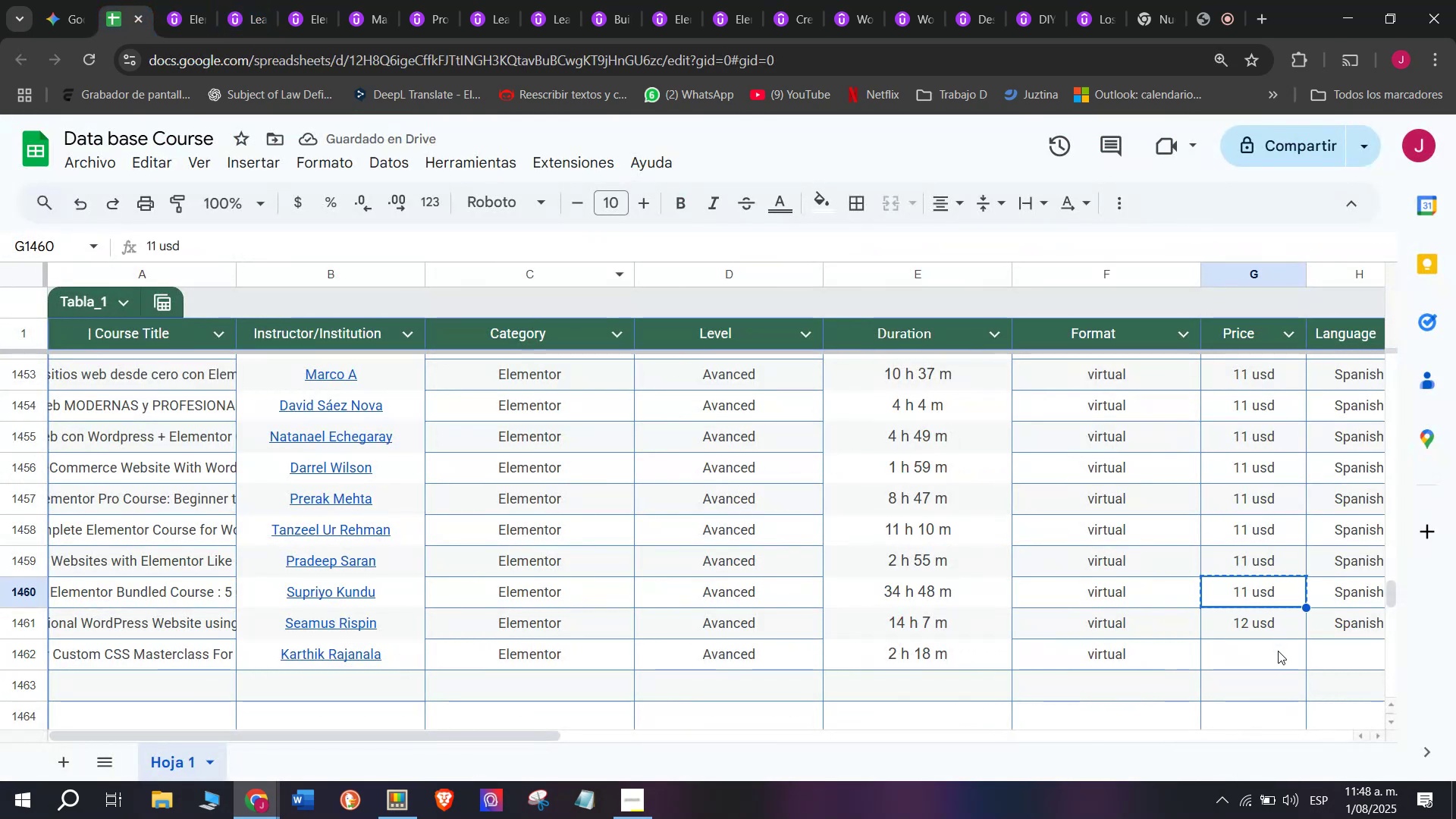 
left_click([1278, 651])
 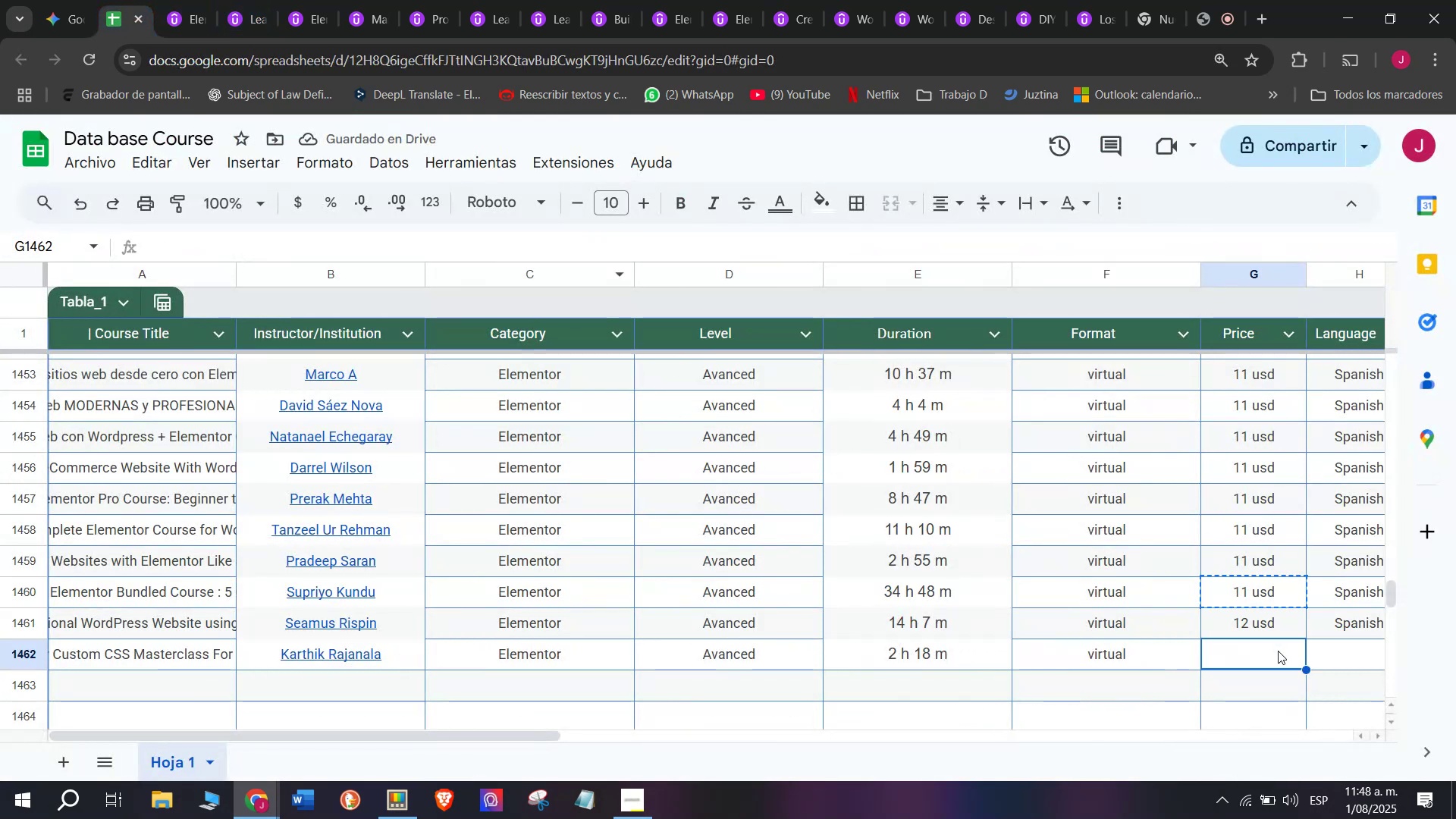 
key(Z)
 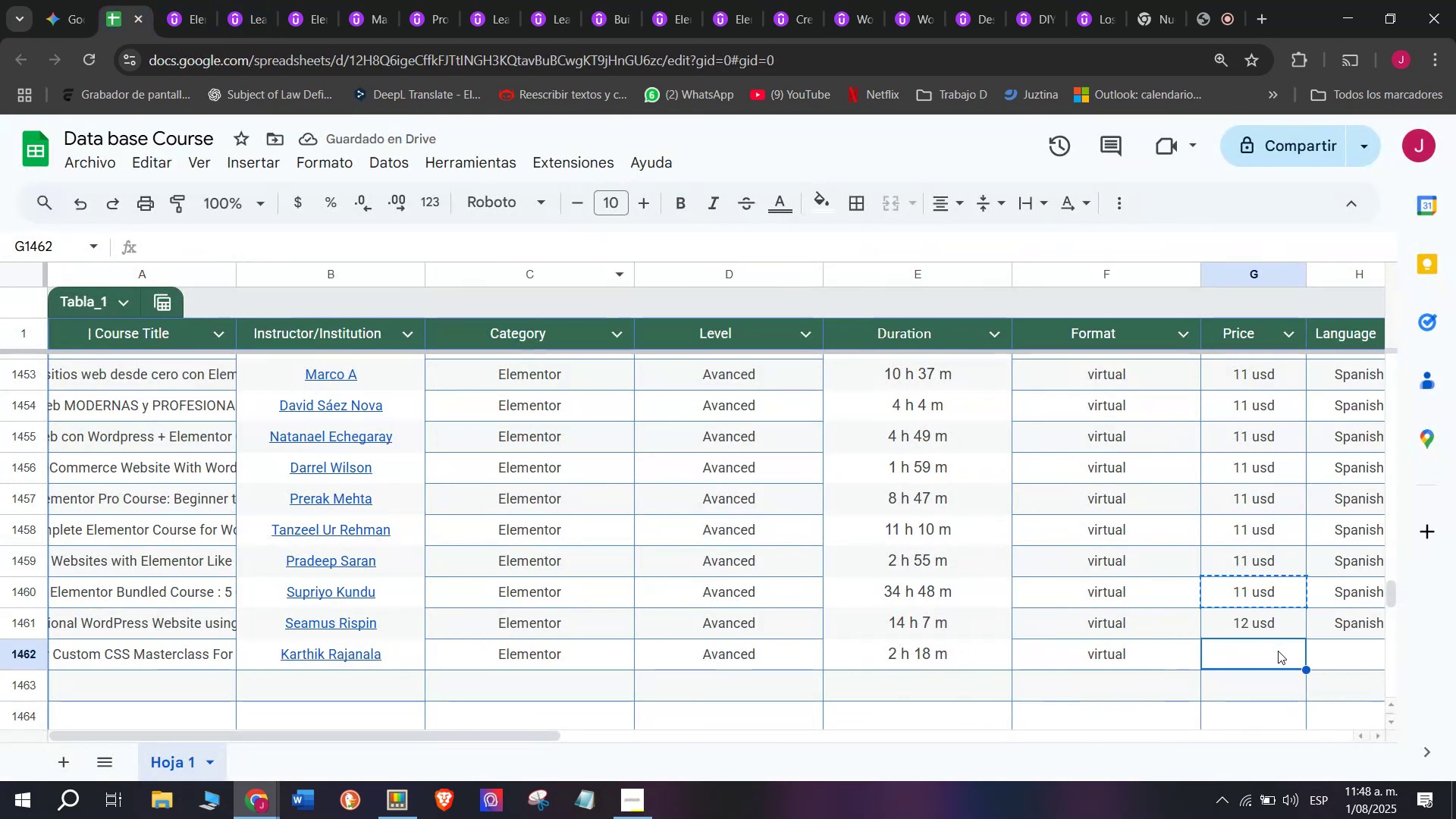 
key(Control+ControlLeft)
 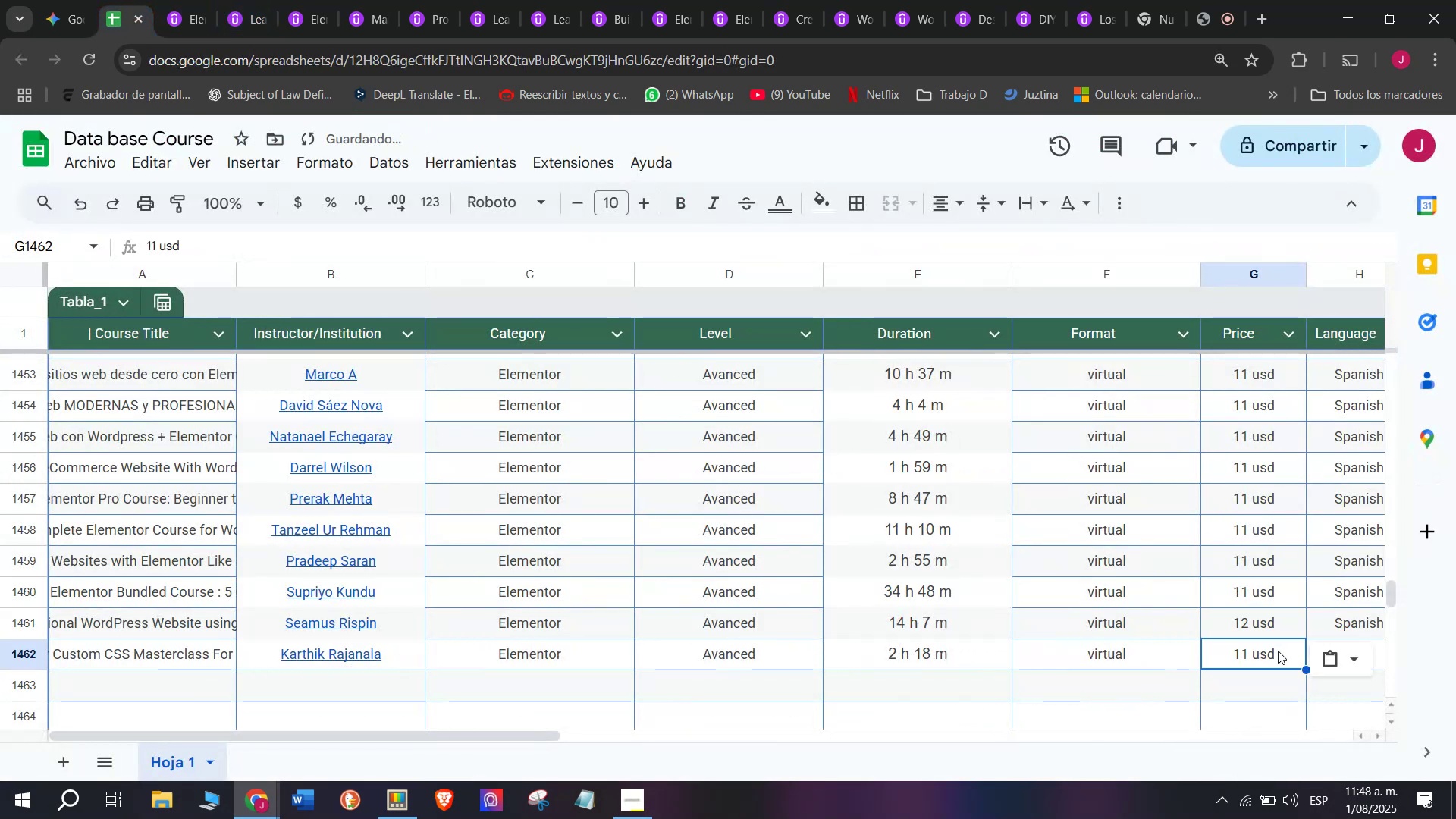 
key(Control+V)
 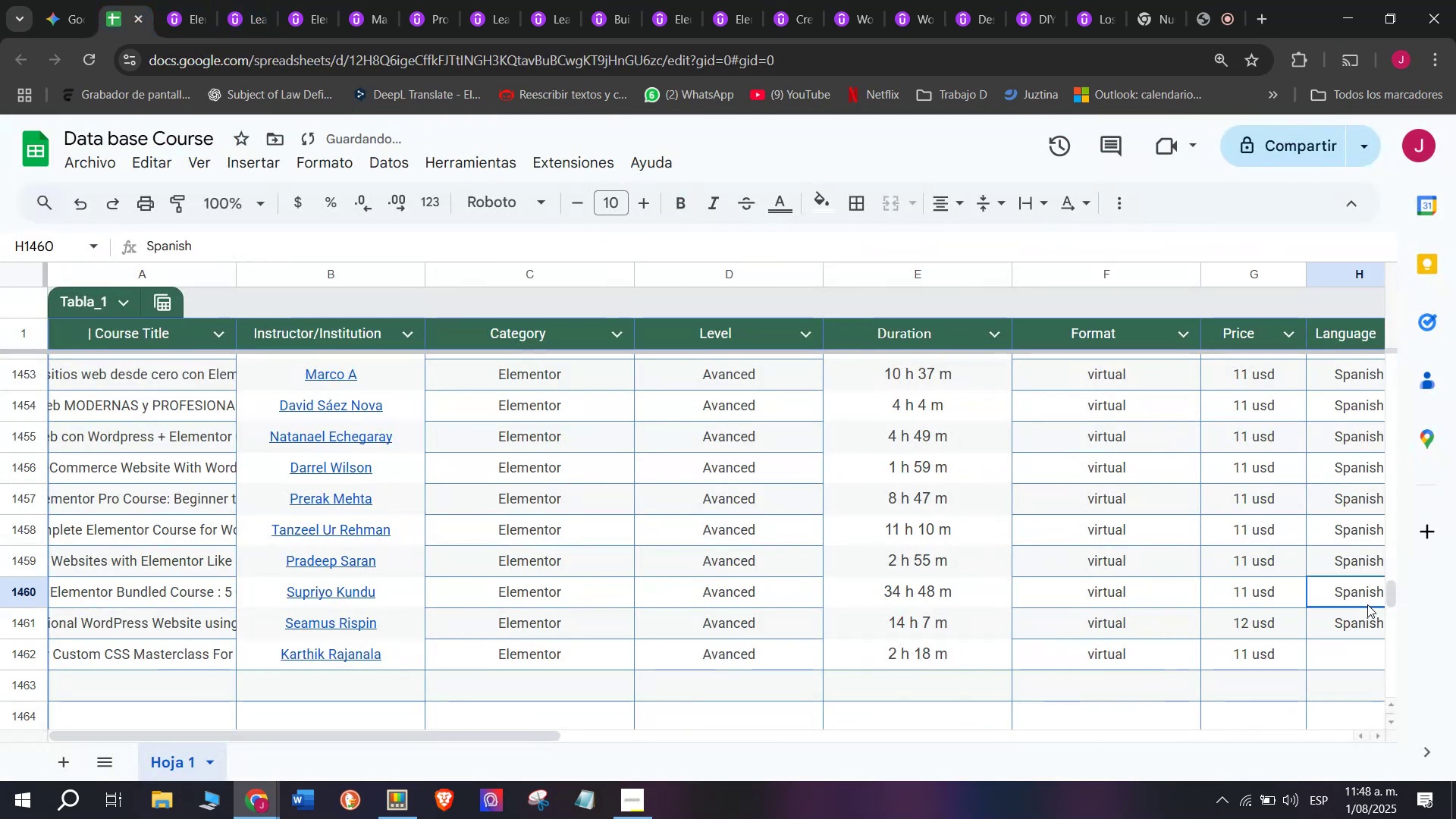 
double_click([1364, 654])
 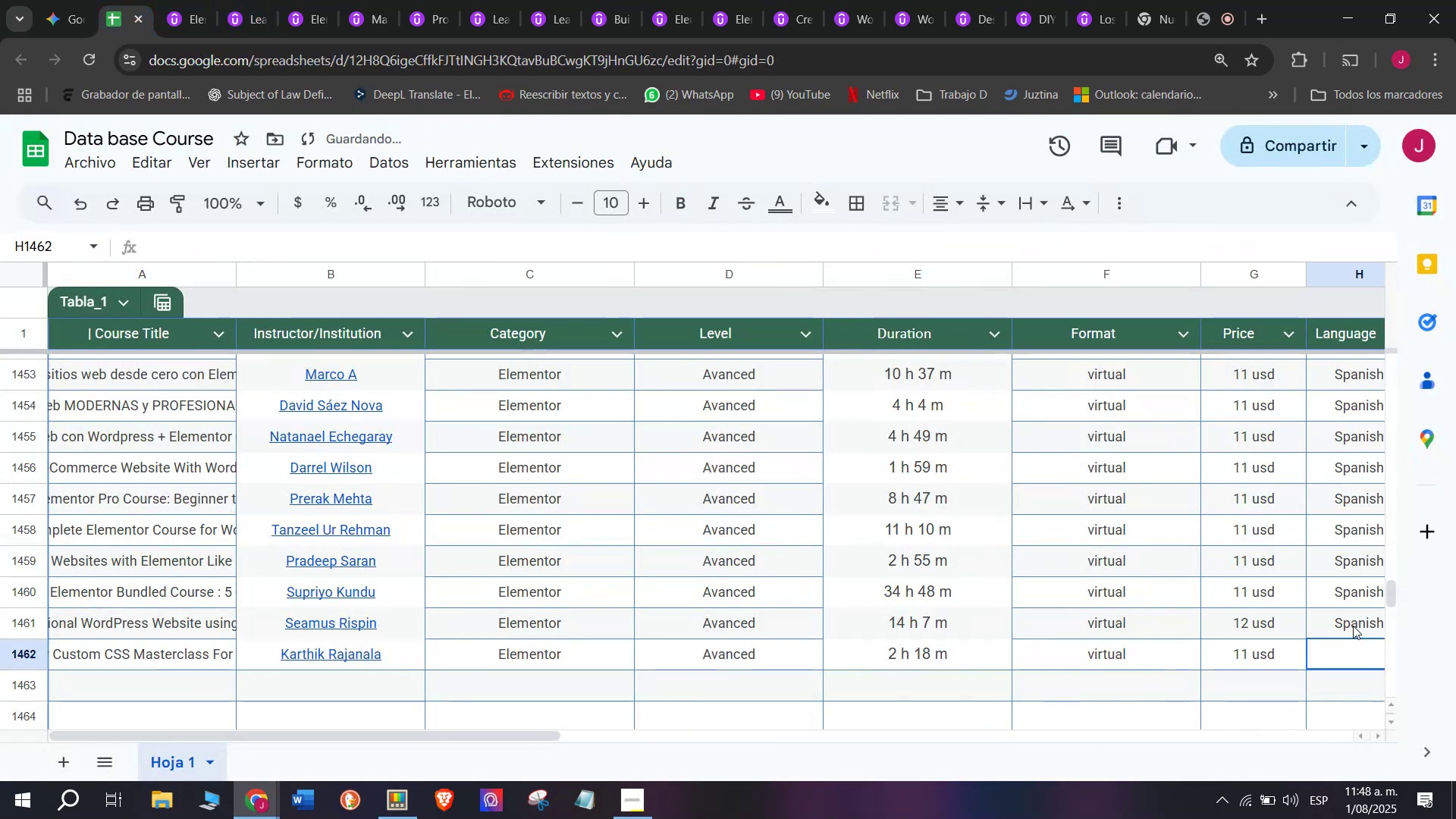 
triple_click([1353, 626])
 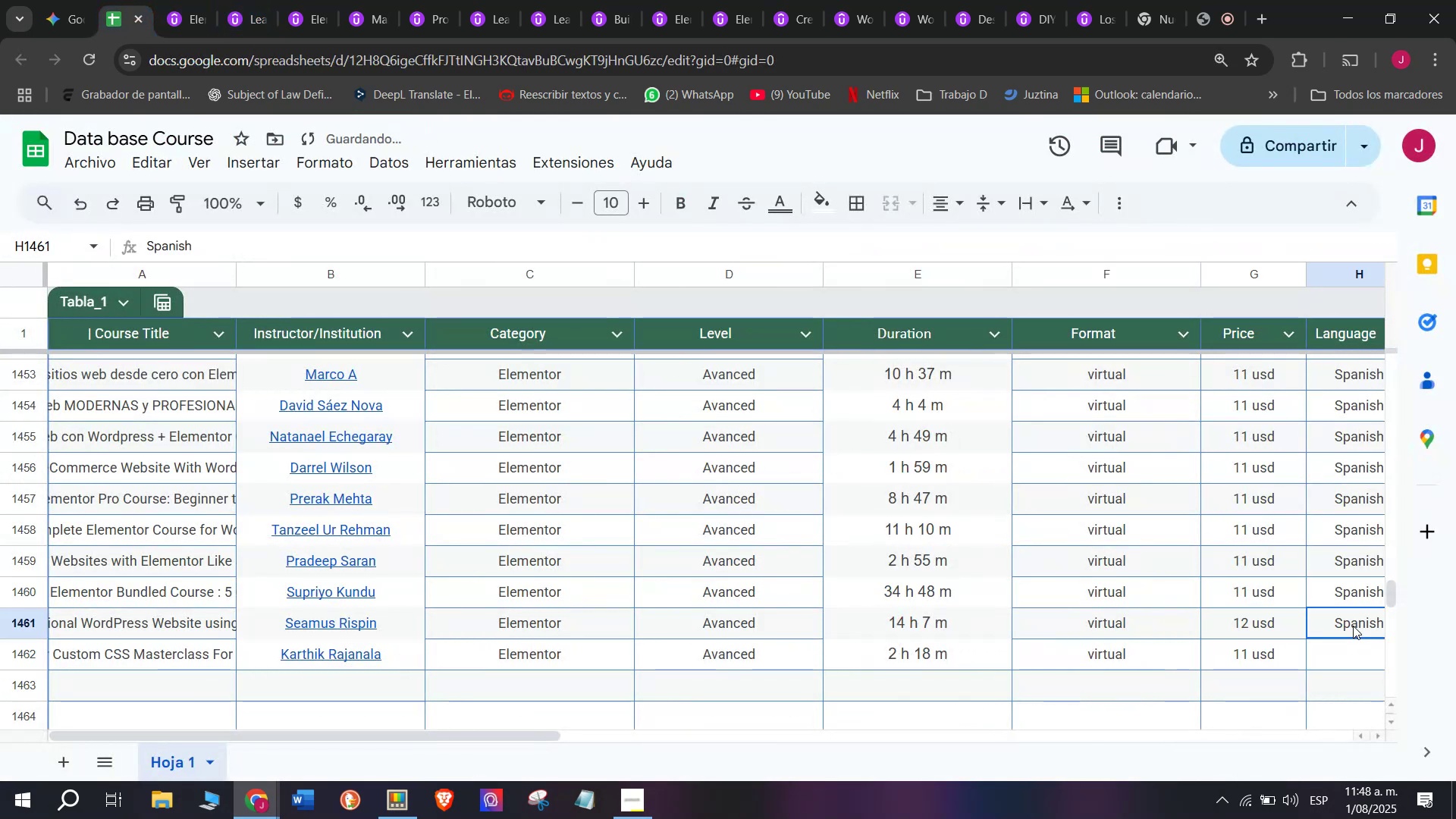 
key(Break)
 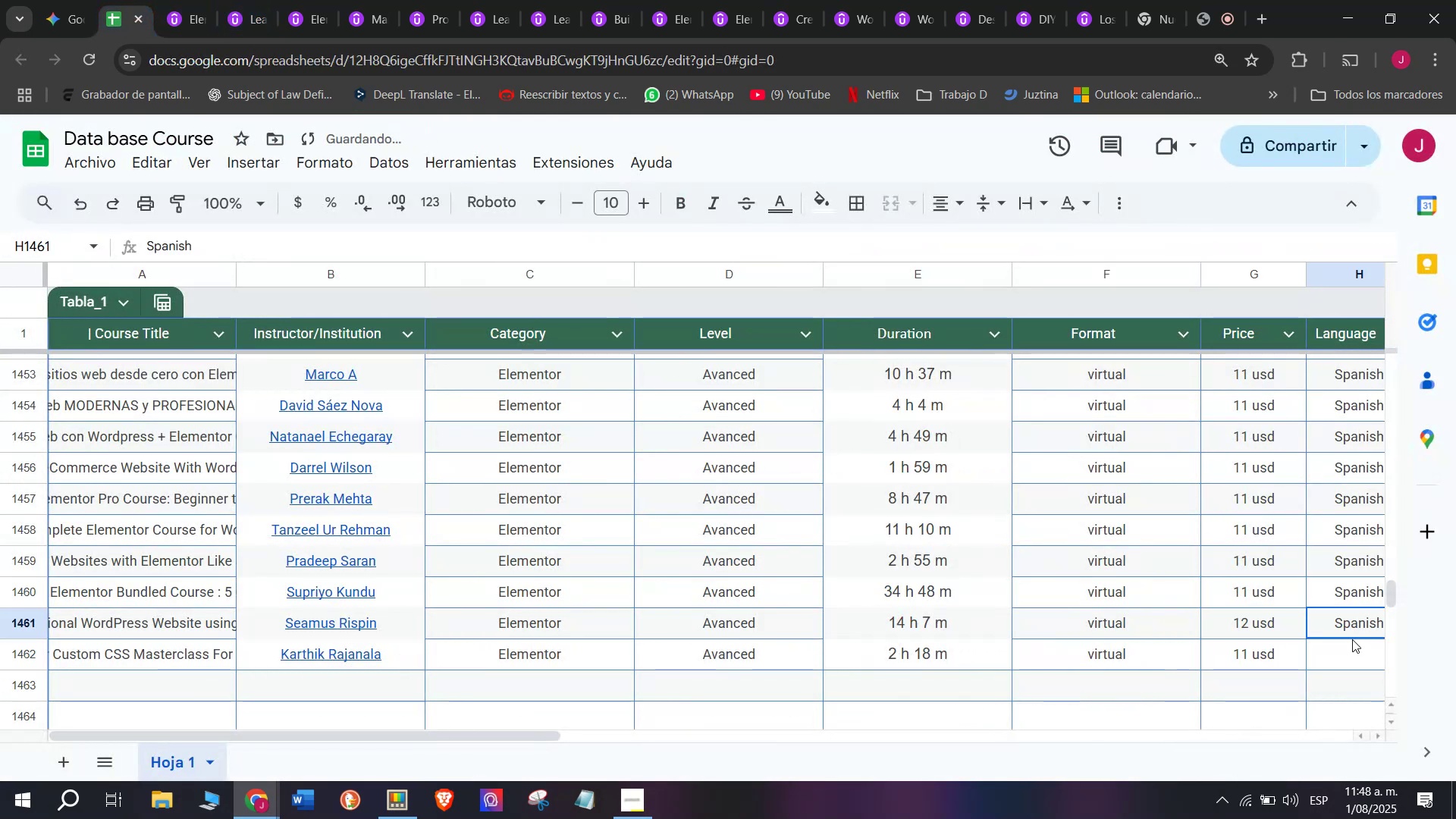 
key(Control+ControlLeft)
 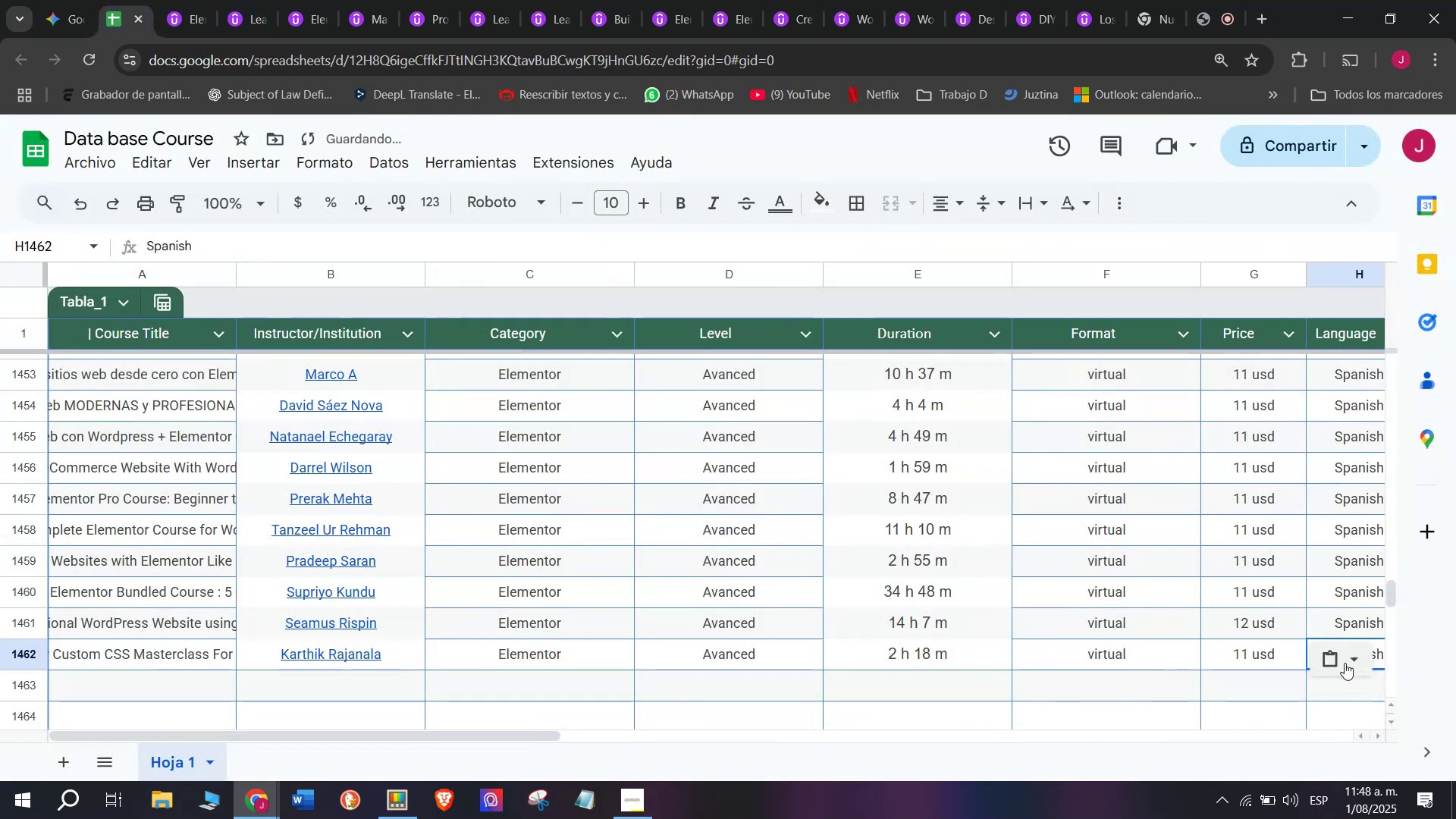 
key(Control+C)
 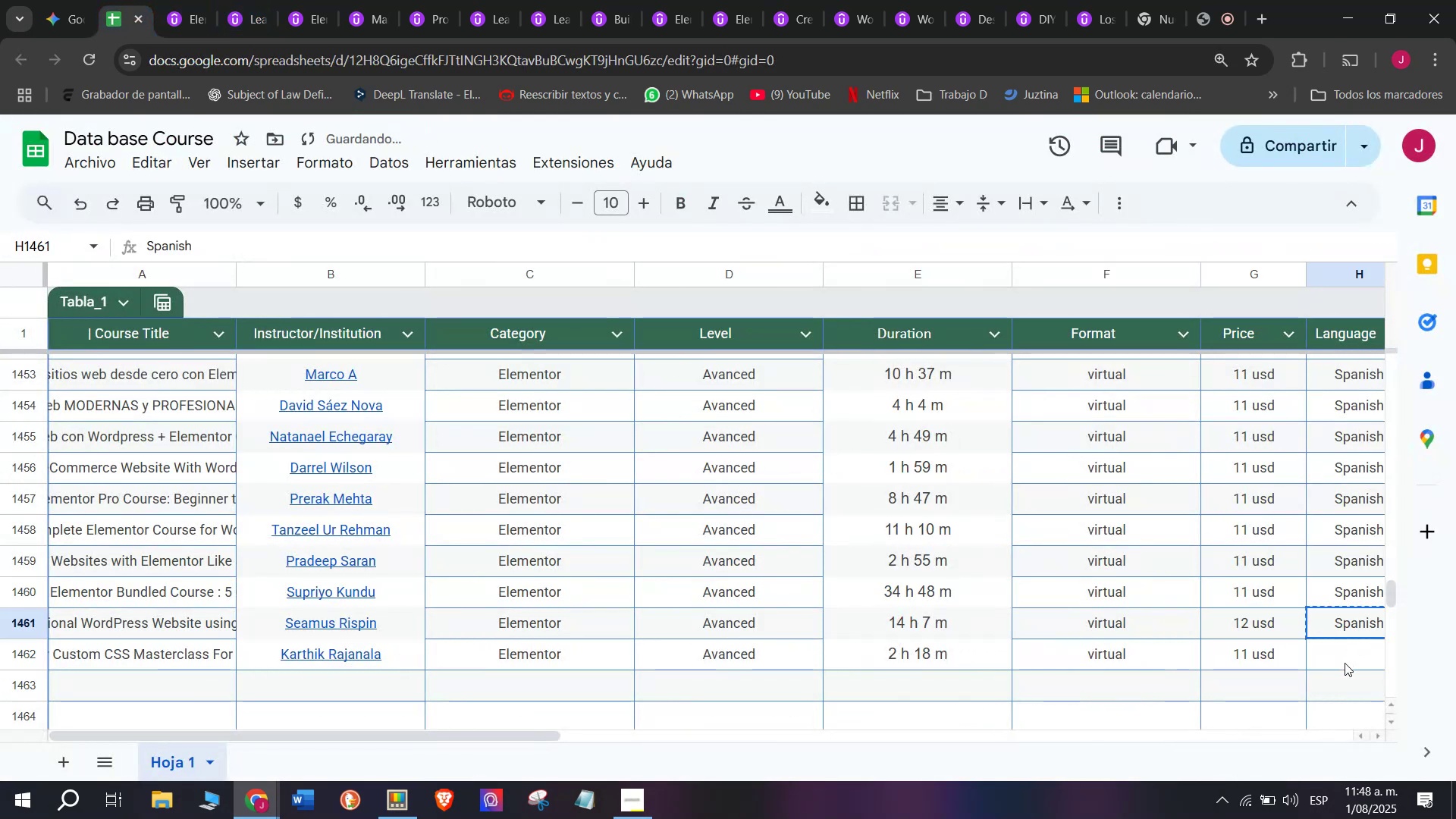 
triple_click([1345, 663])
 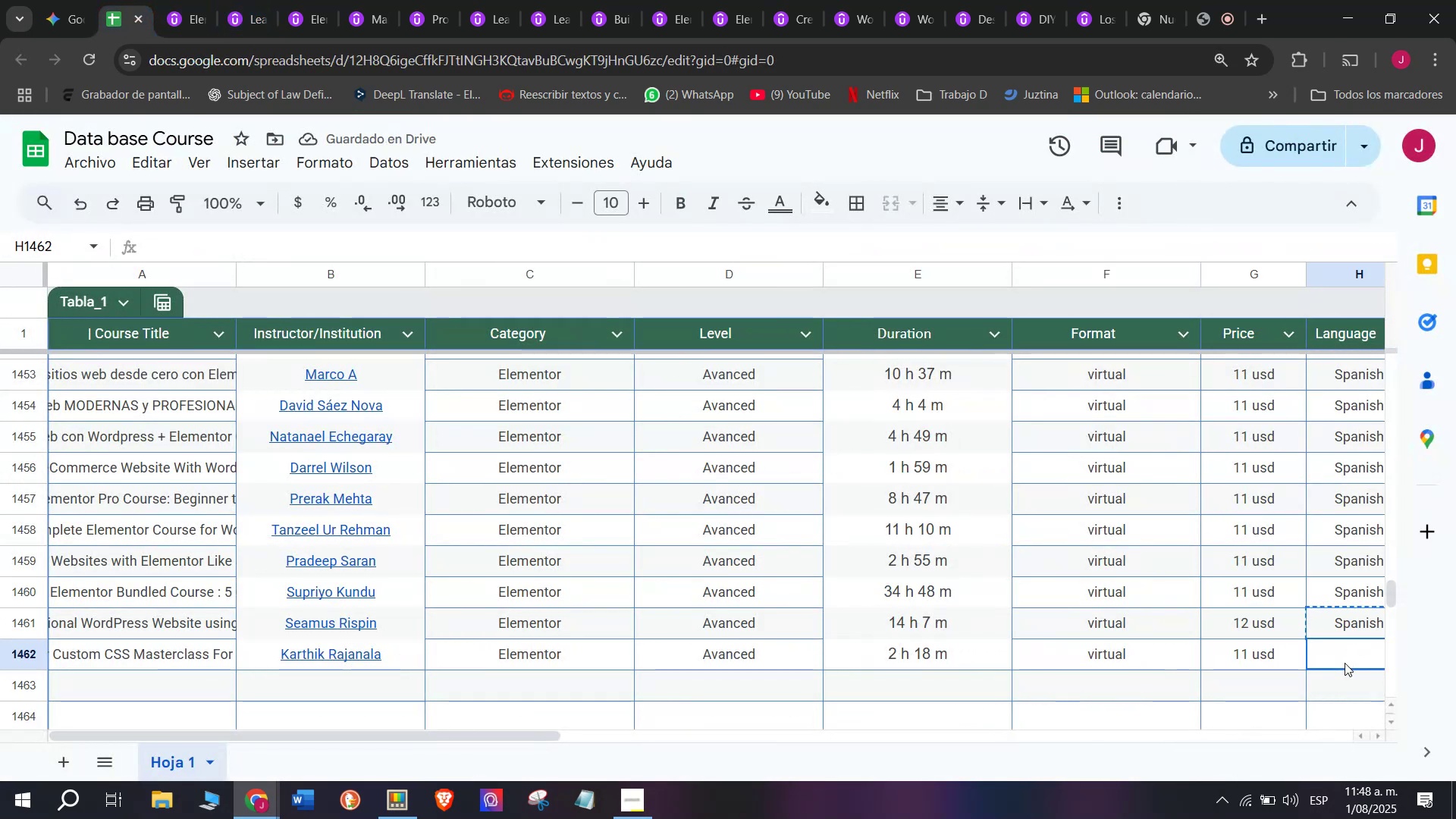 
key(Z)
 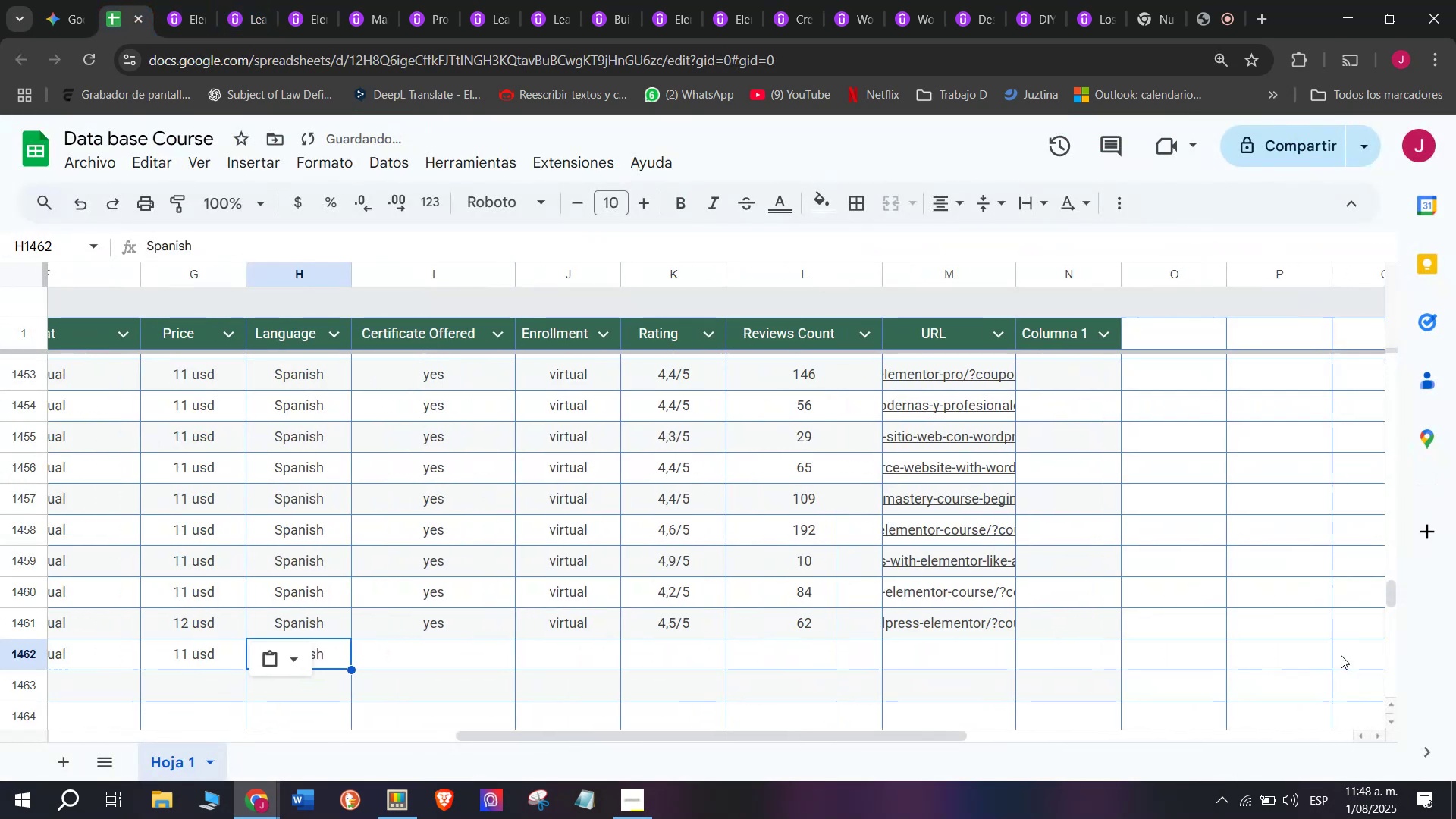 
key(Control+ControlLeft)
 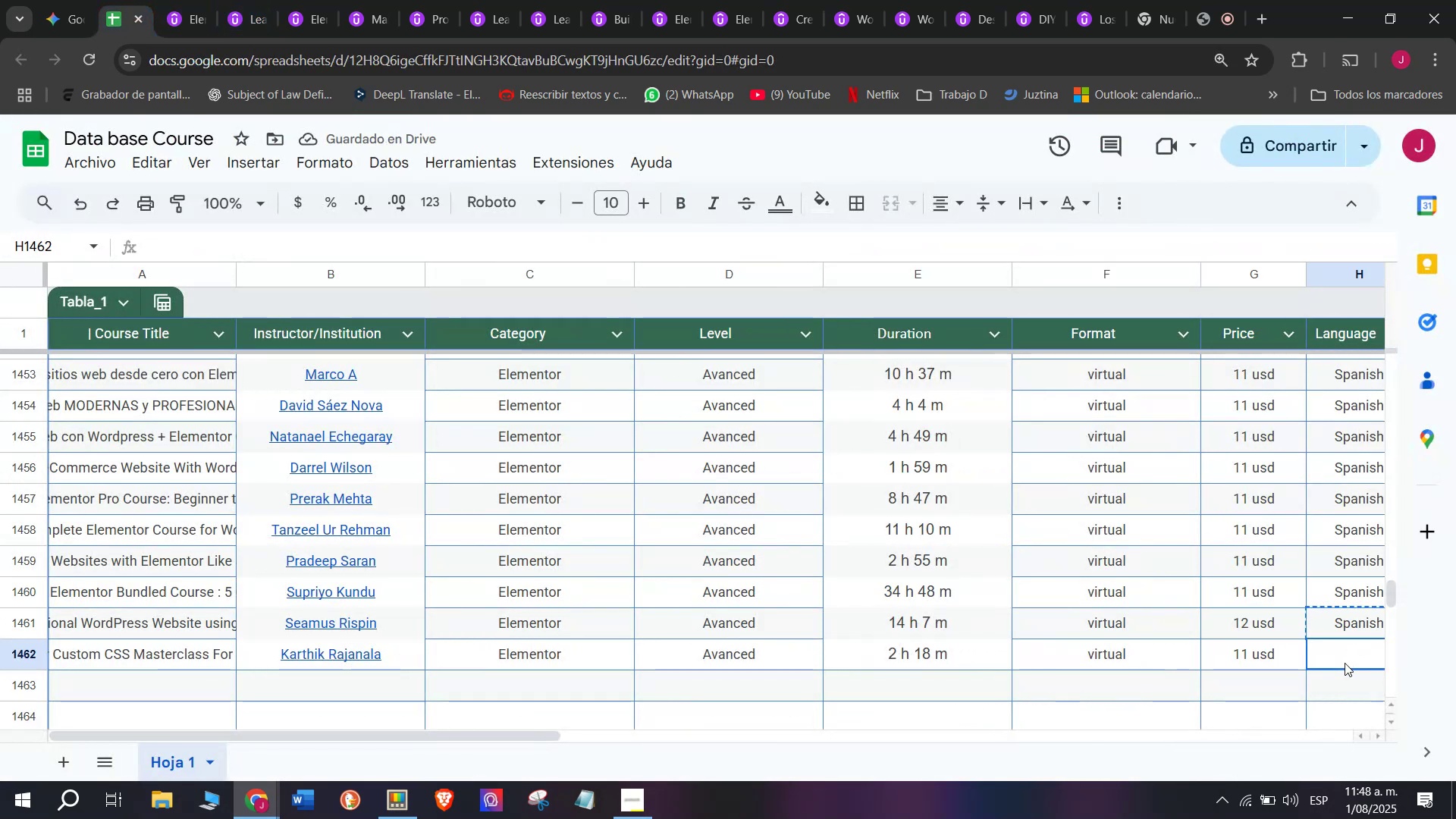 
key(Control+V)
 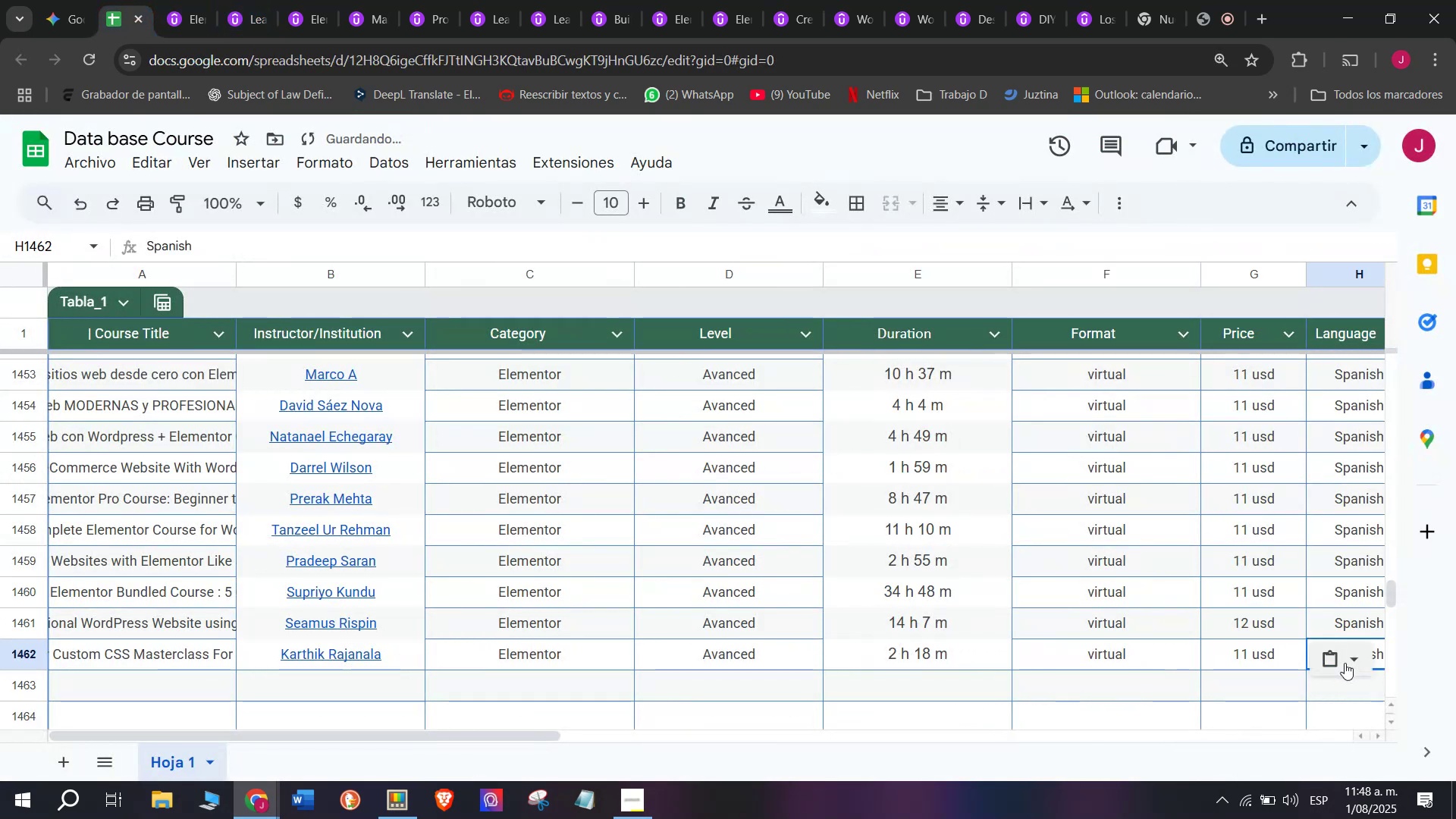 
scroll: coordinate [397, 636], scroll_direction: down, amount: 3.0
 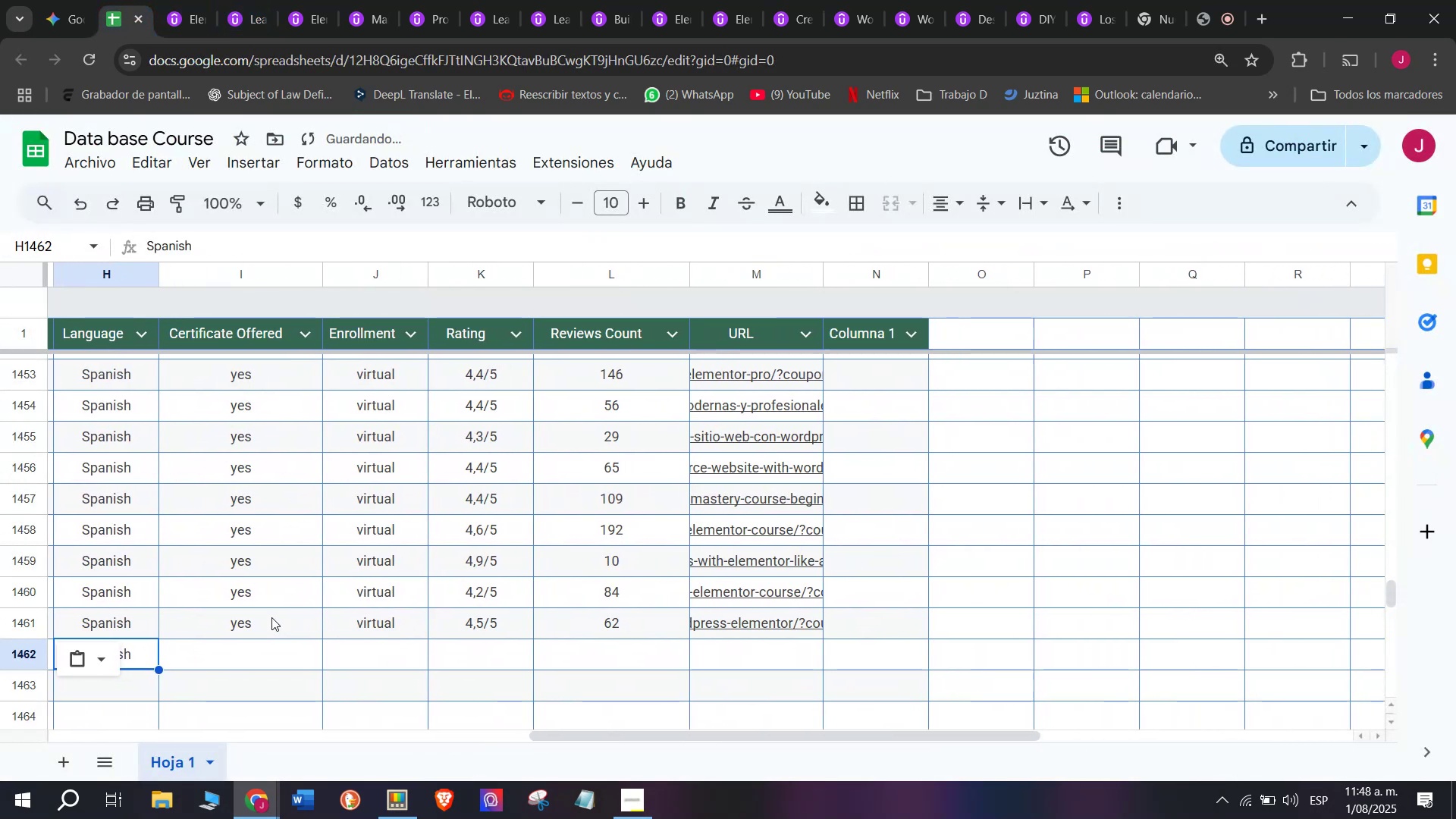 
key(Break)
 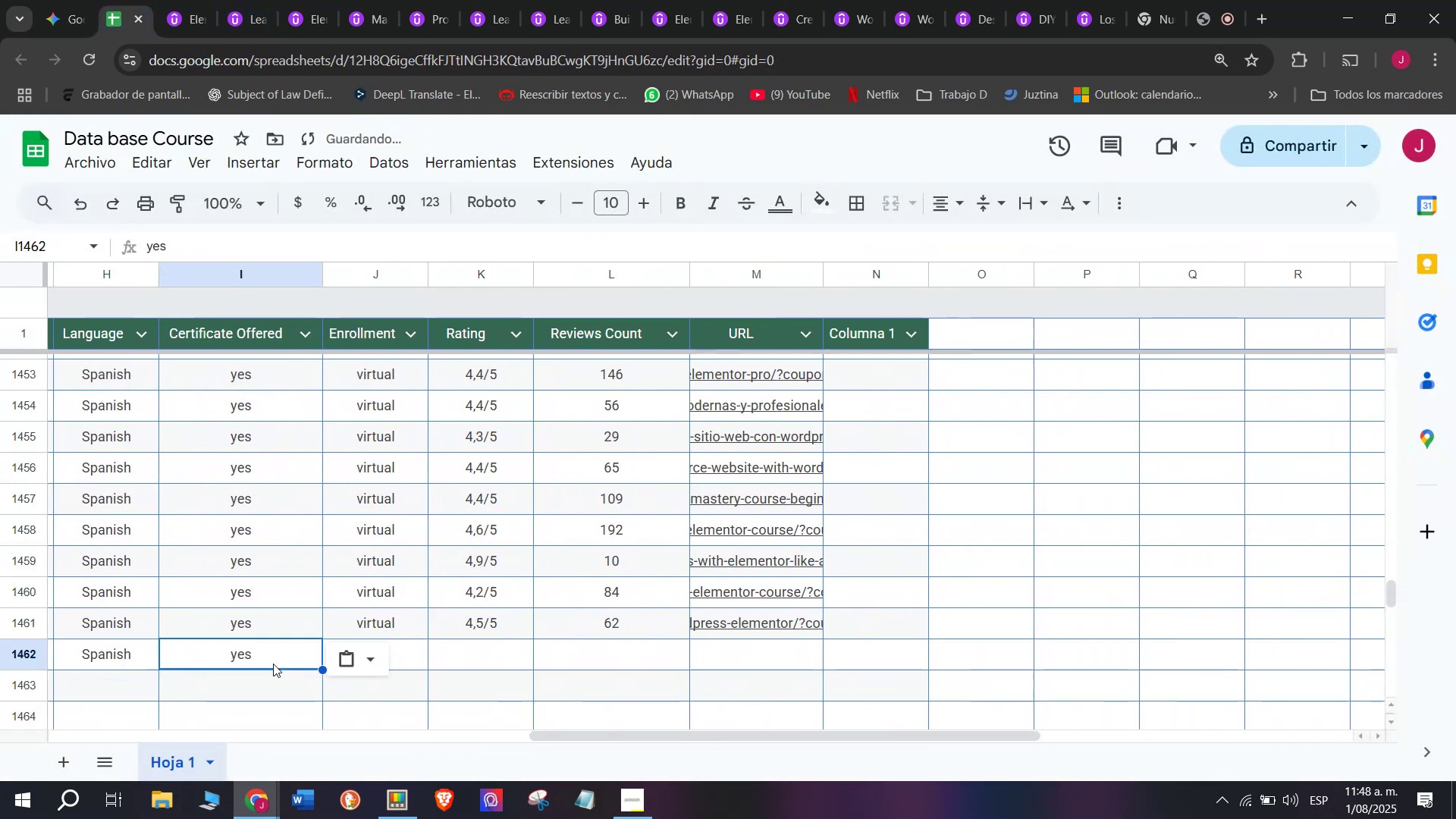 
key(Control+ControlLeft)
 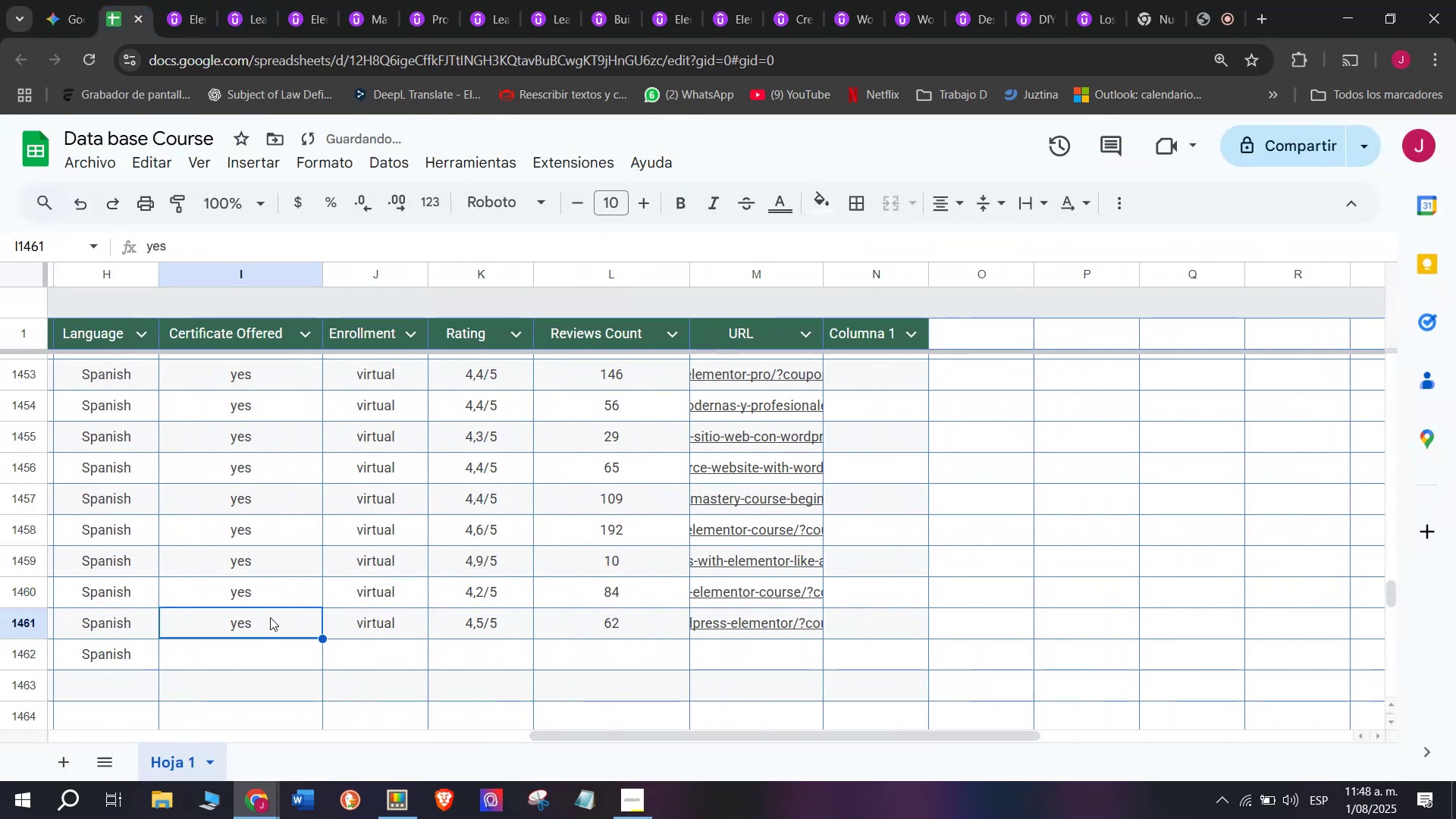 
key(Control+C)
 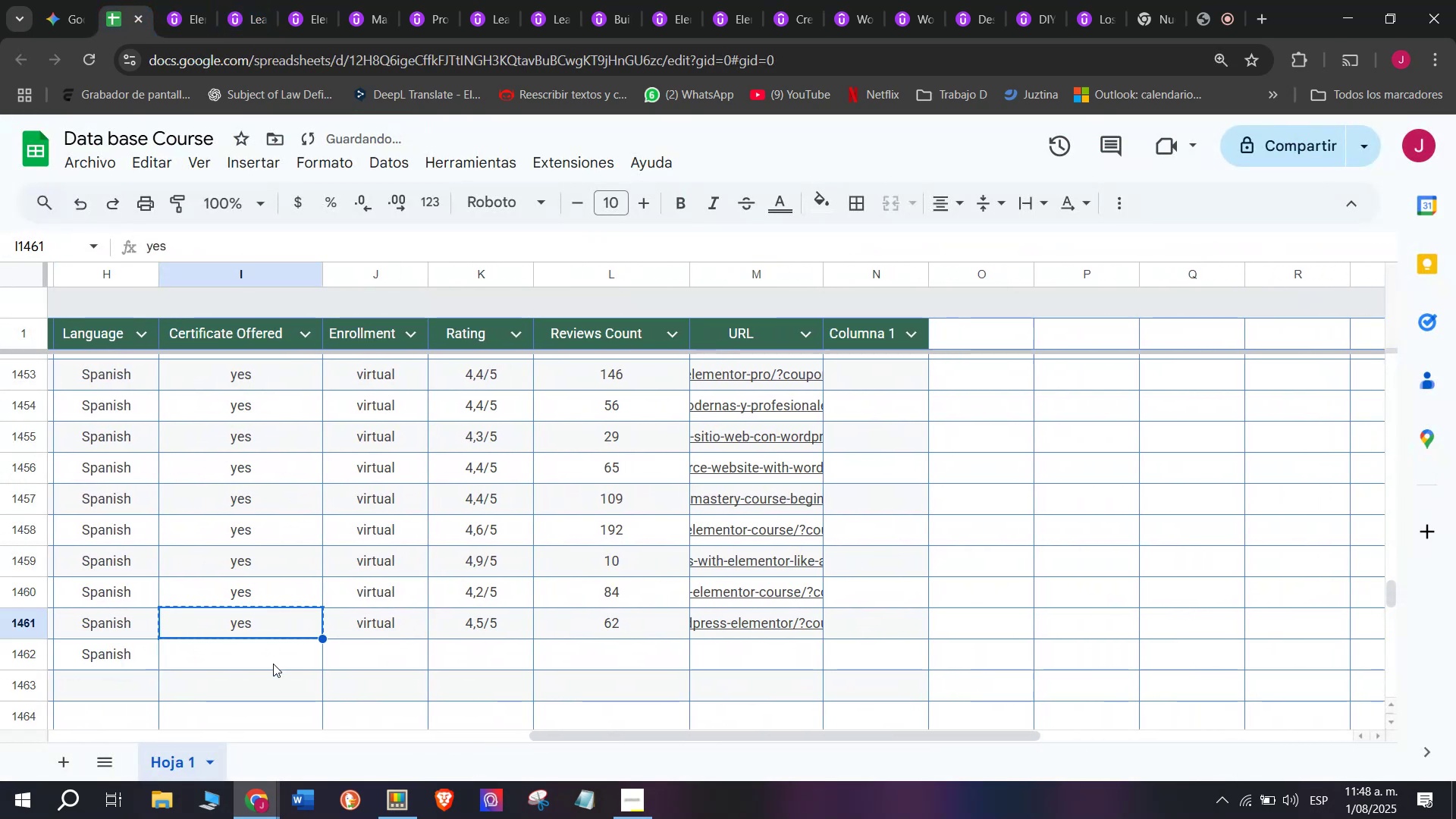 
key(Control+ControlLeft)
 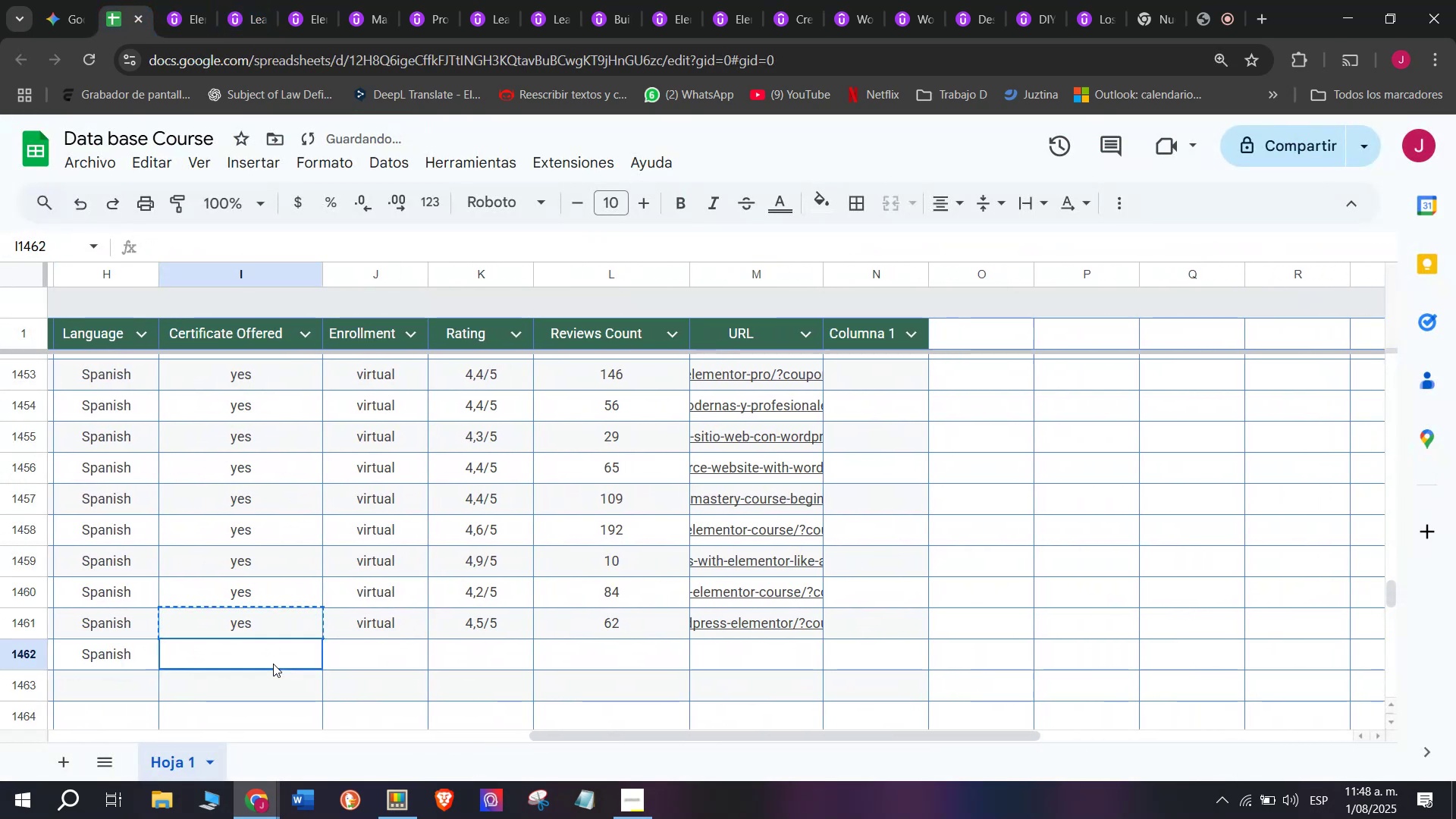 
key(Z)
 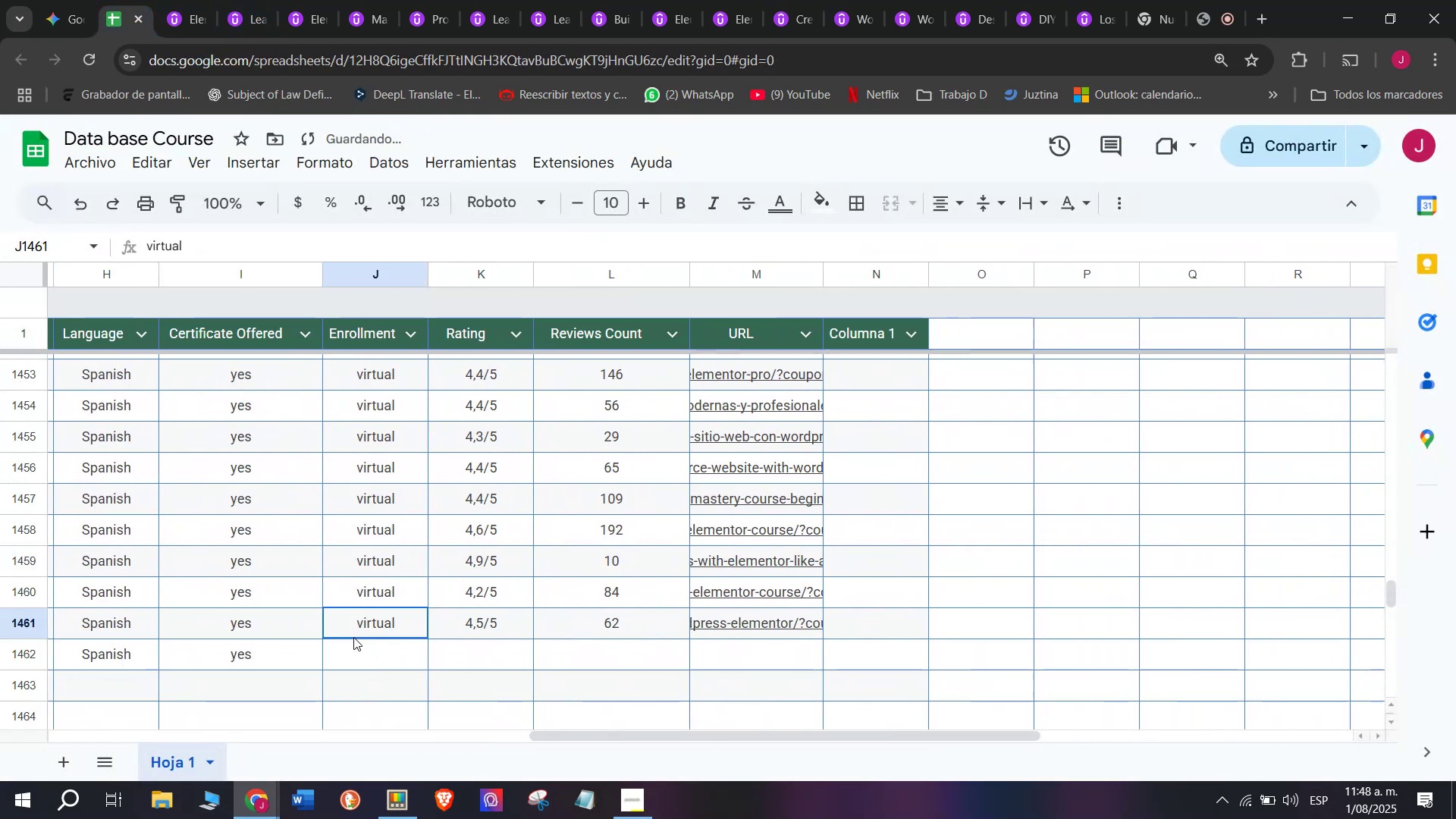 
key(Control+V)
 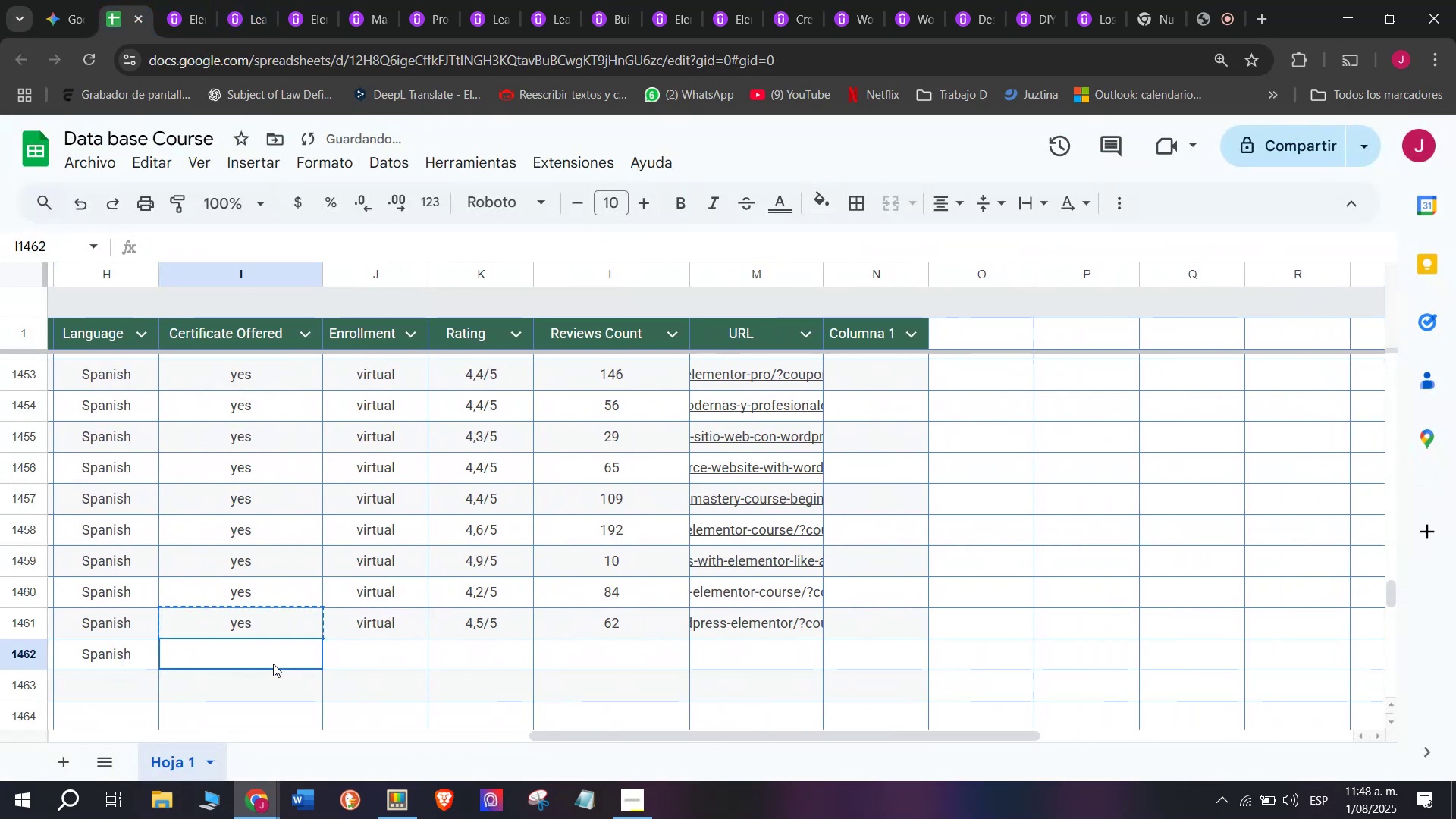 
double_click([273, 664])
 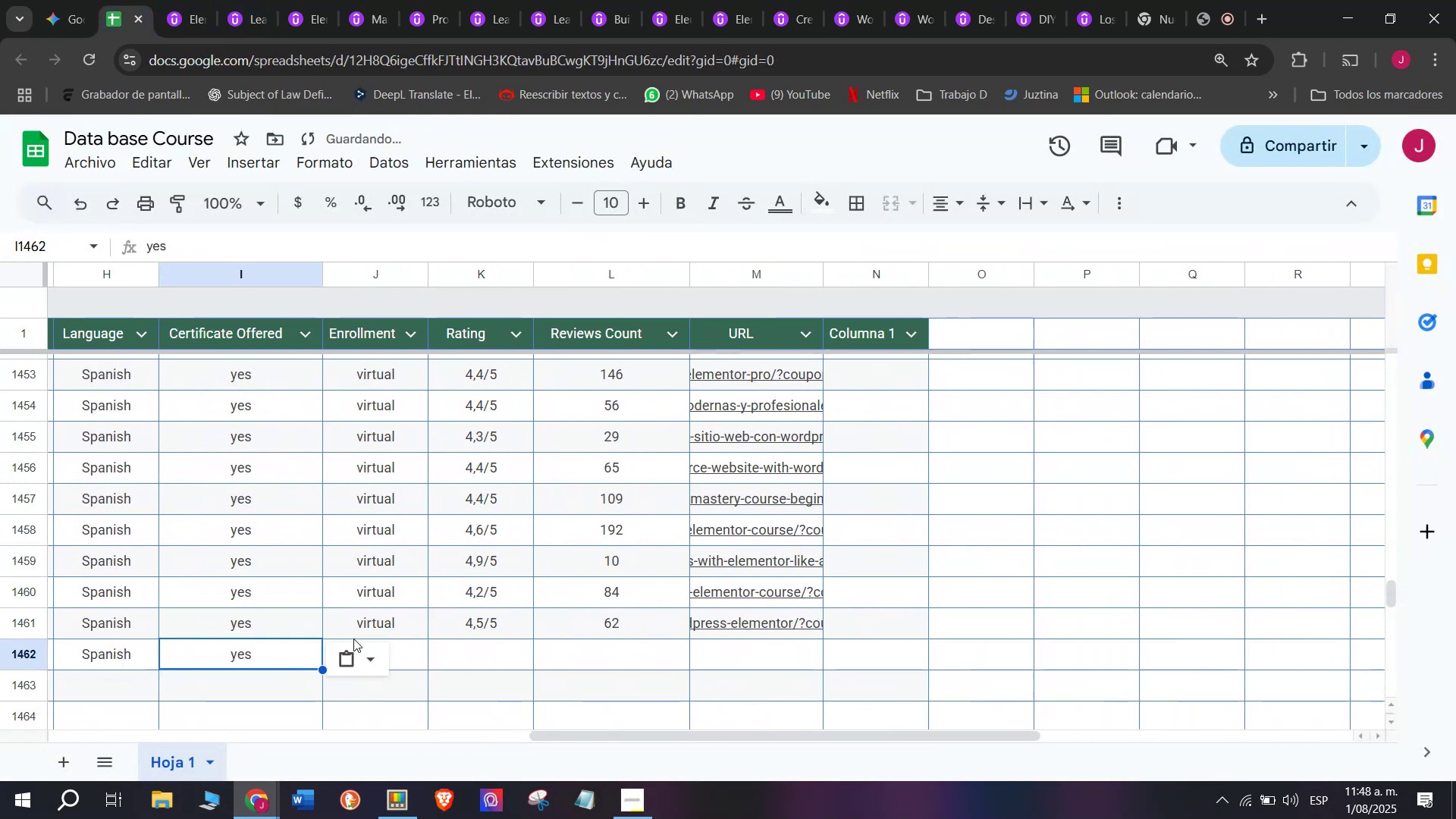 
triple_click([353, 637])
 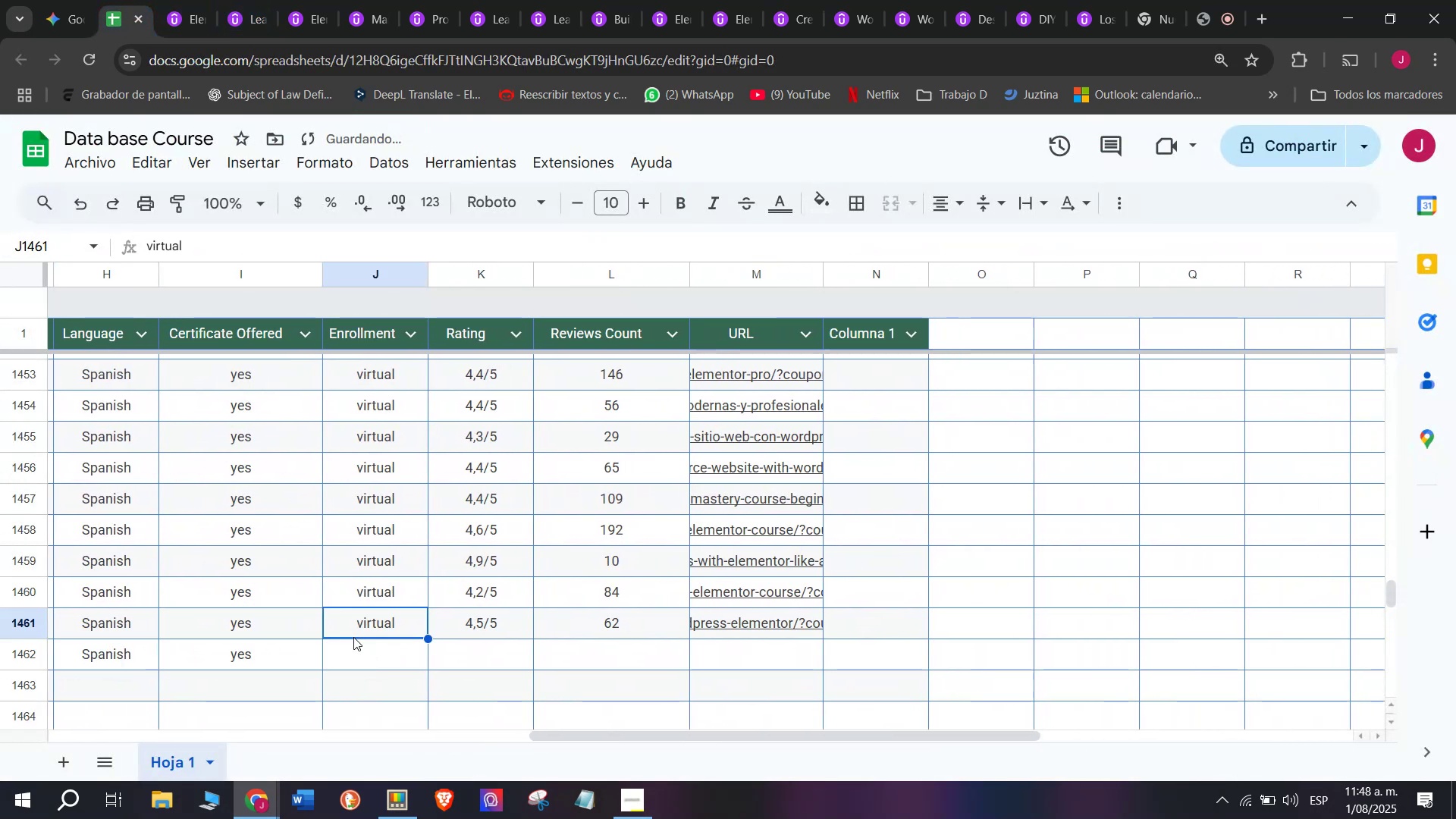 
key(Control+ControlLeft)
 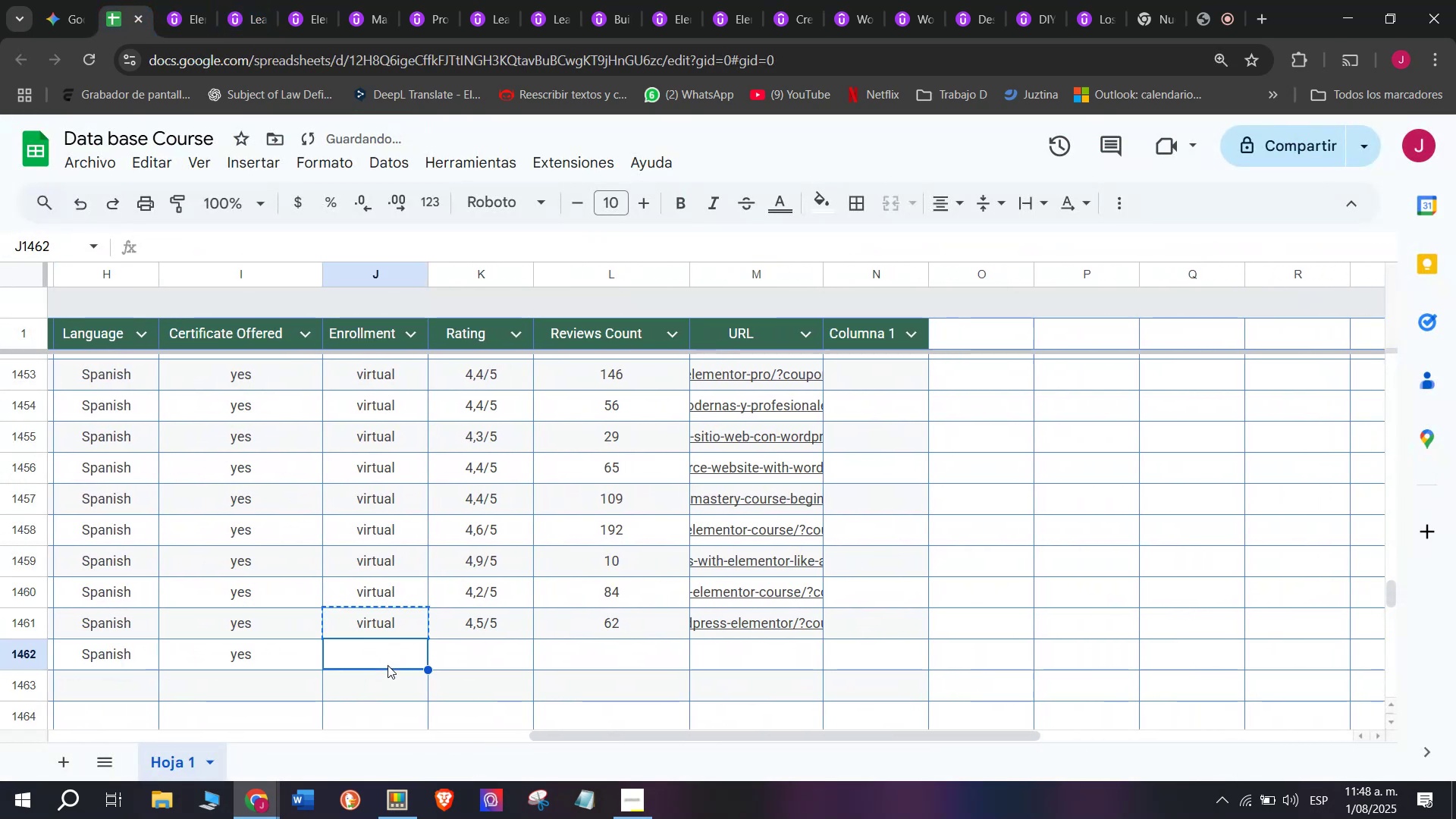 
key(Break)
 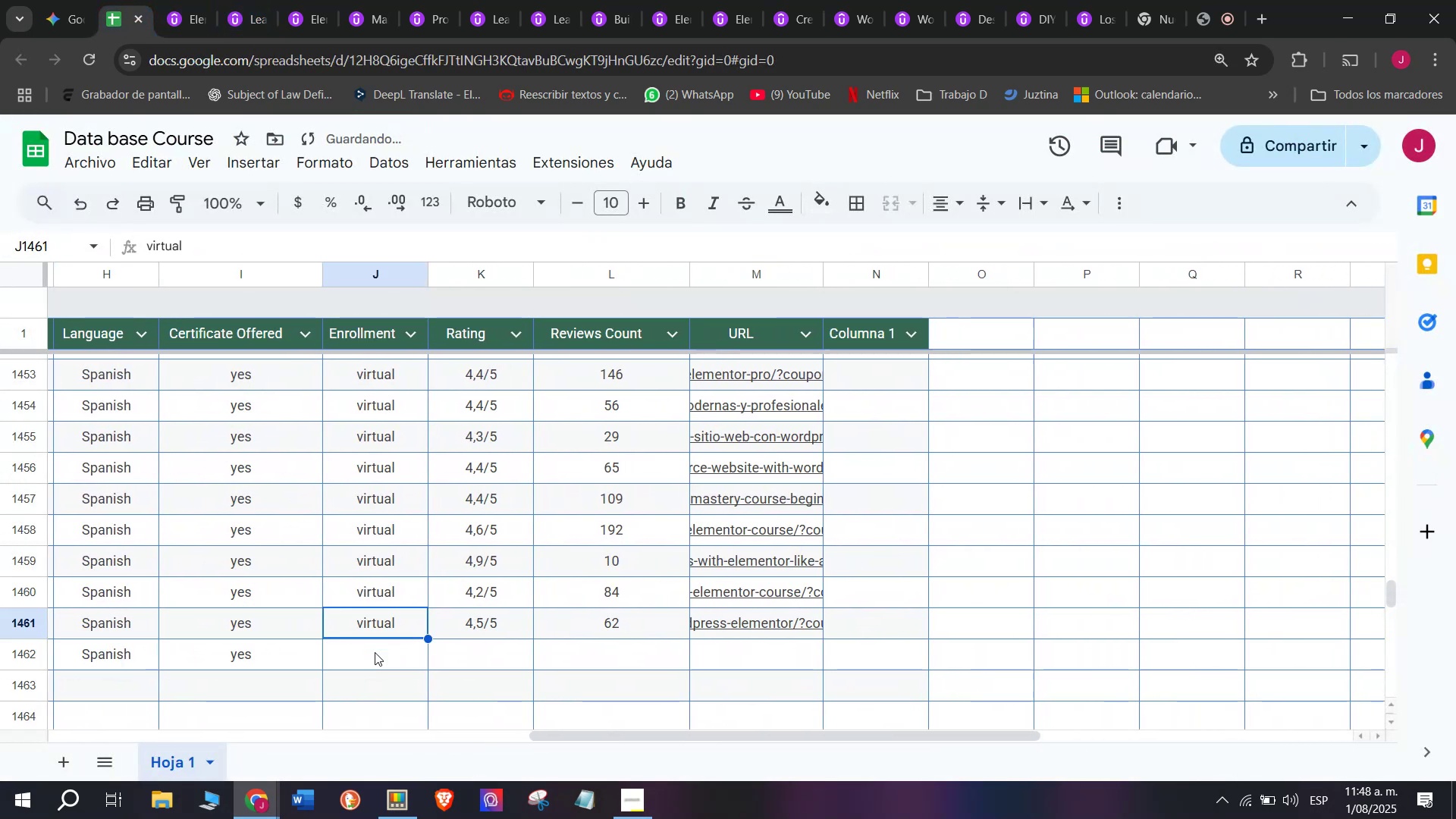 
key(Control+C)
 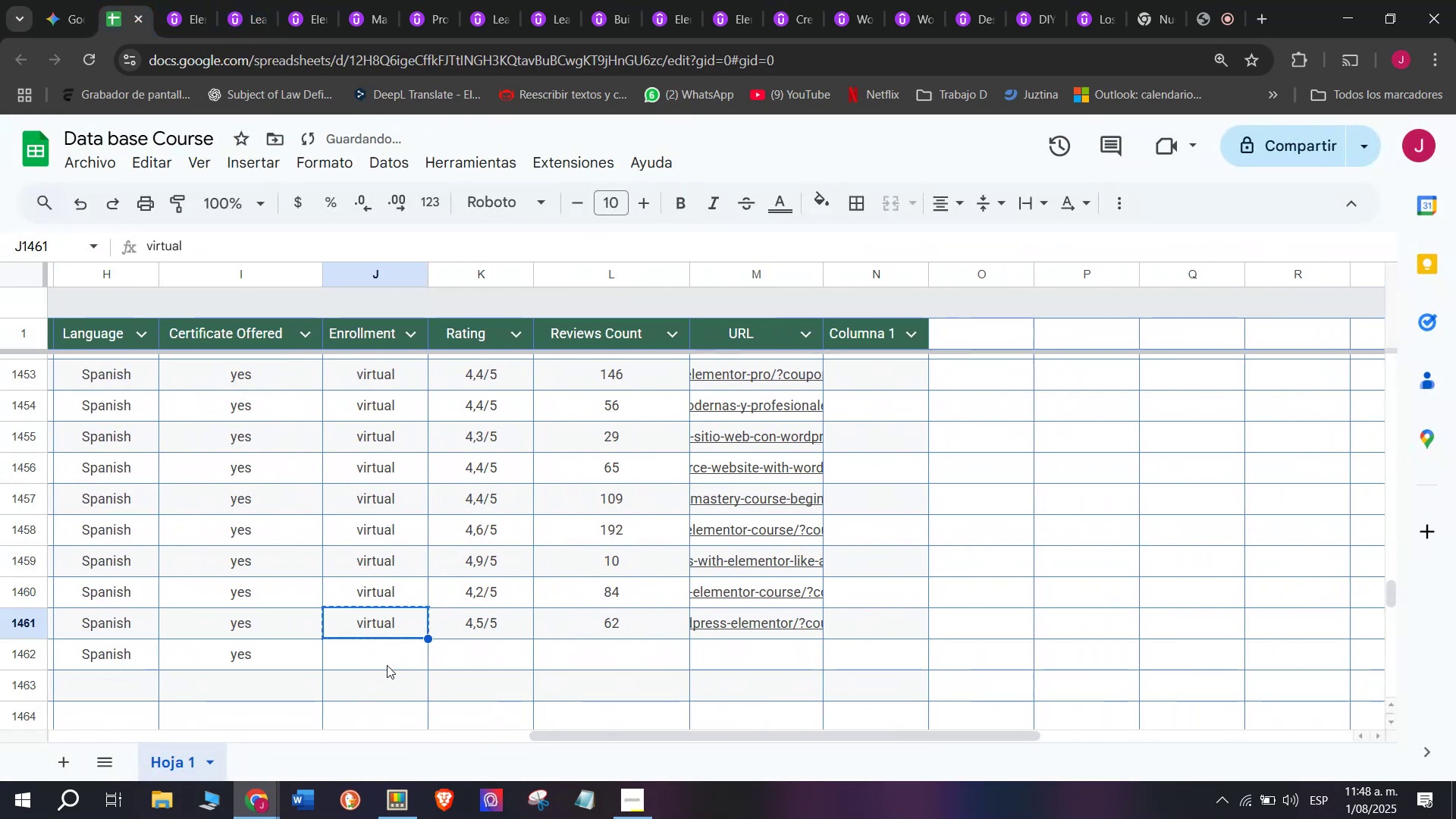 
triple_click([387, 665])
 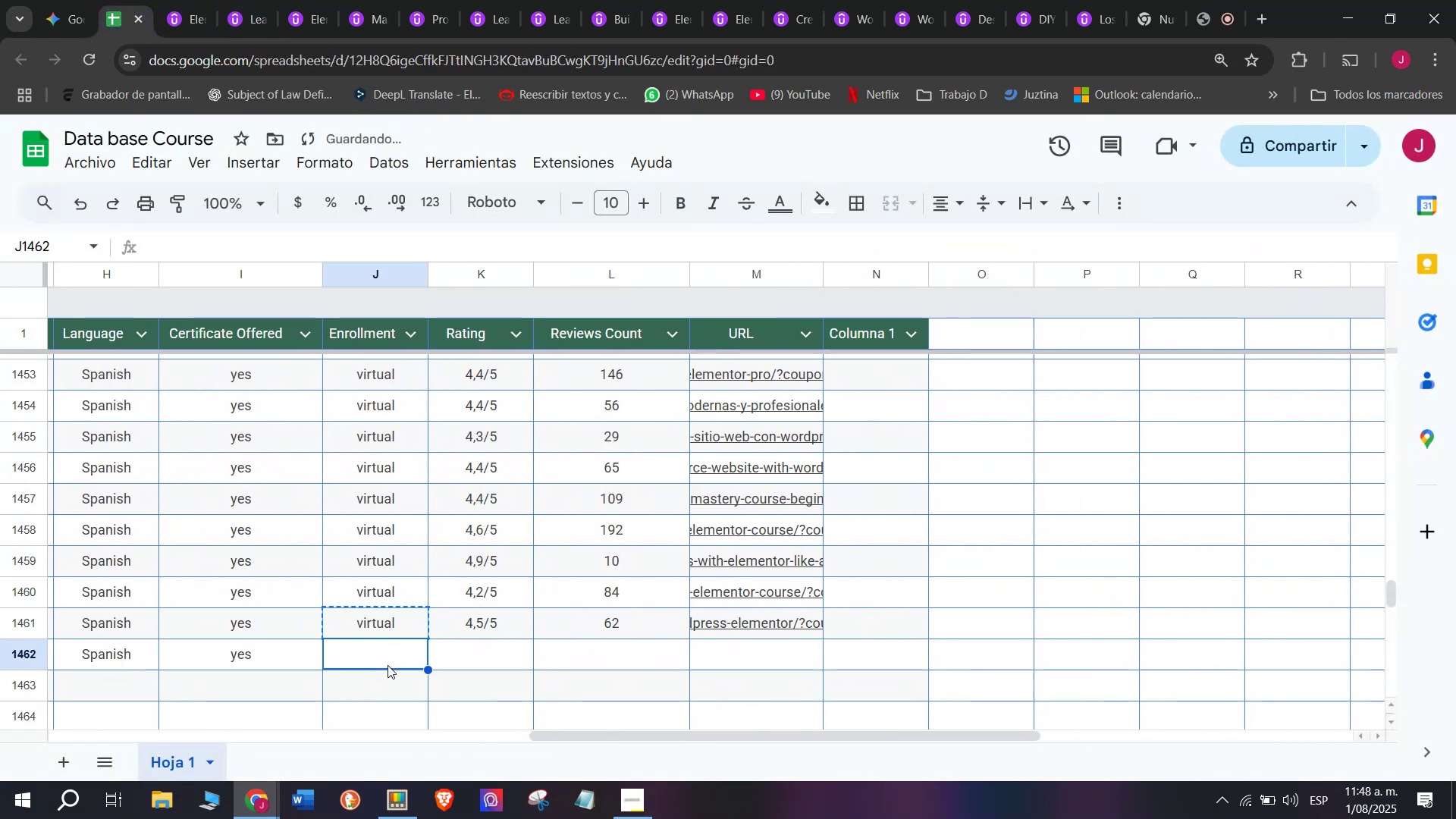 
key(Control+ControlLeft)
 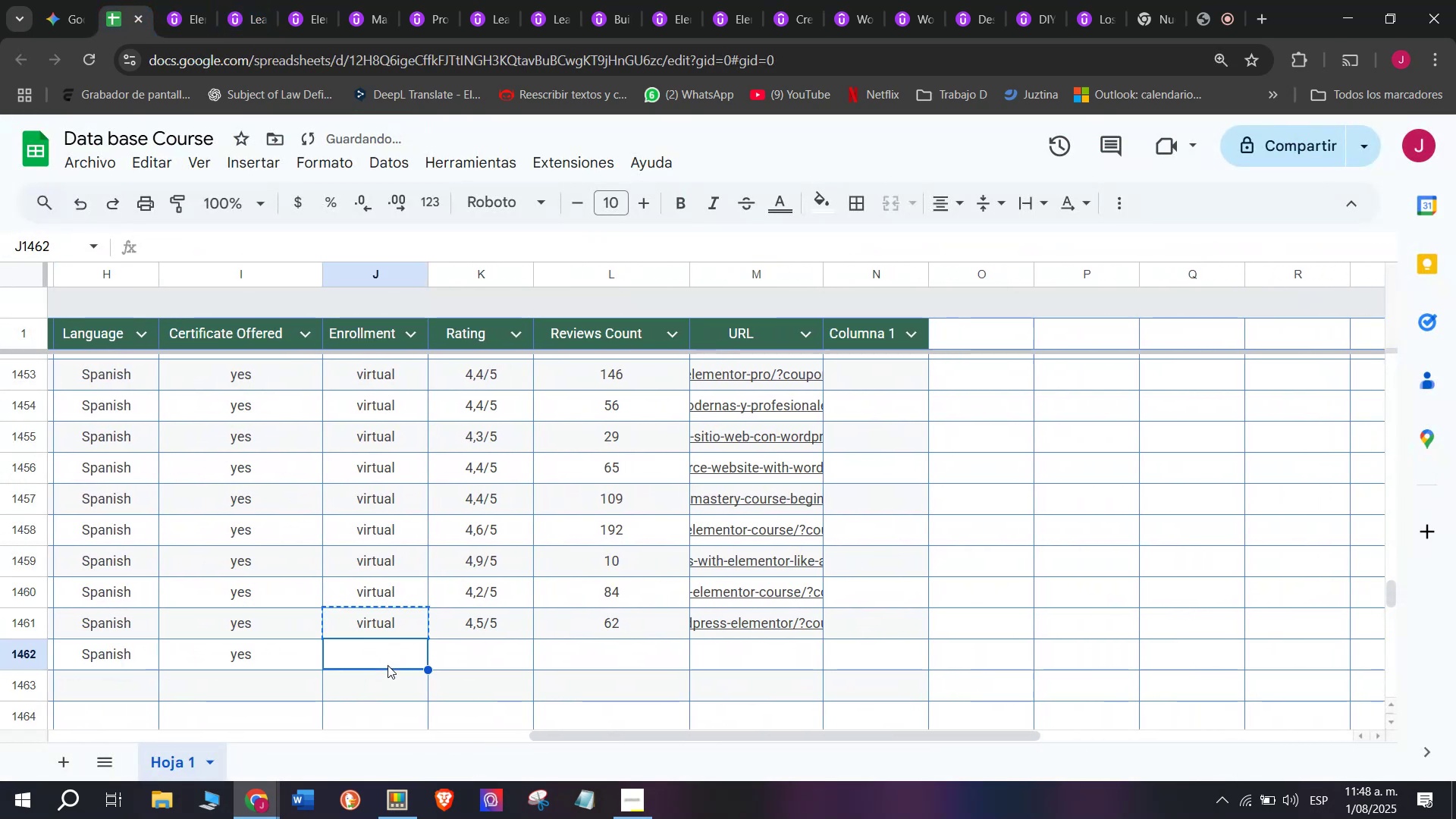 
key(Z)
 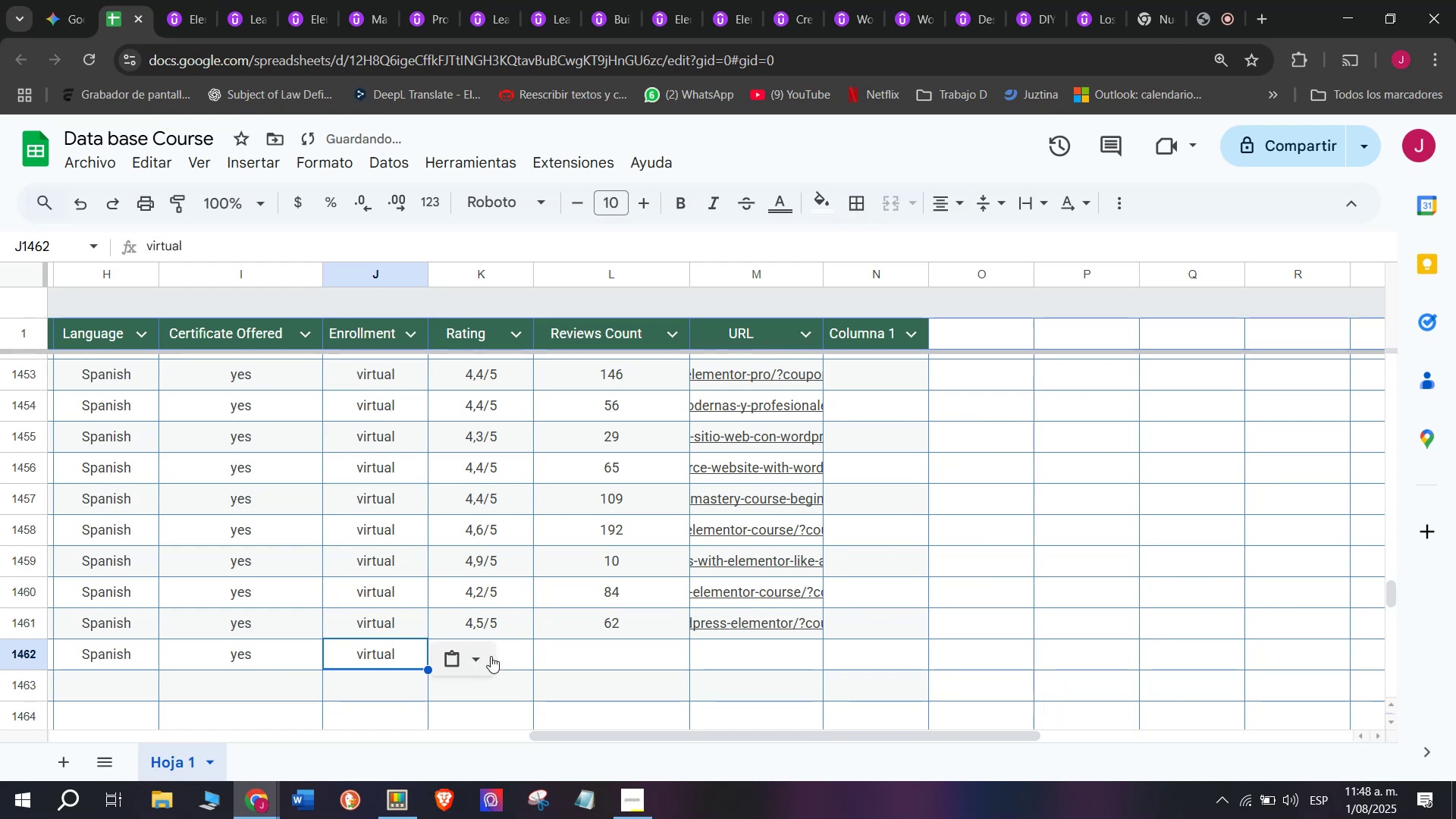 
key(Control+V)
 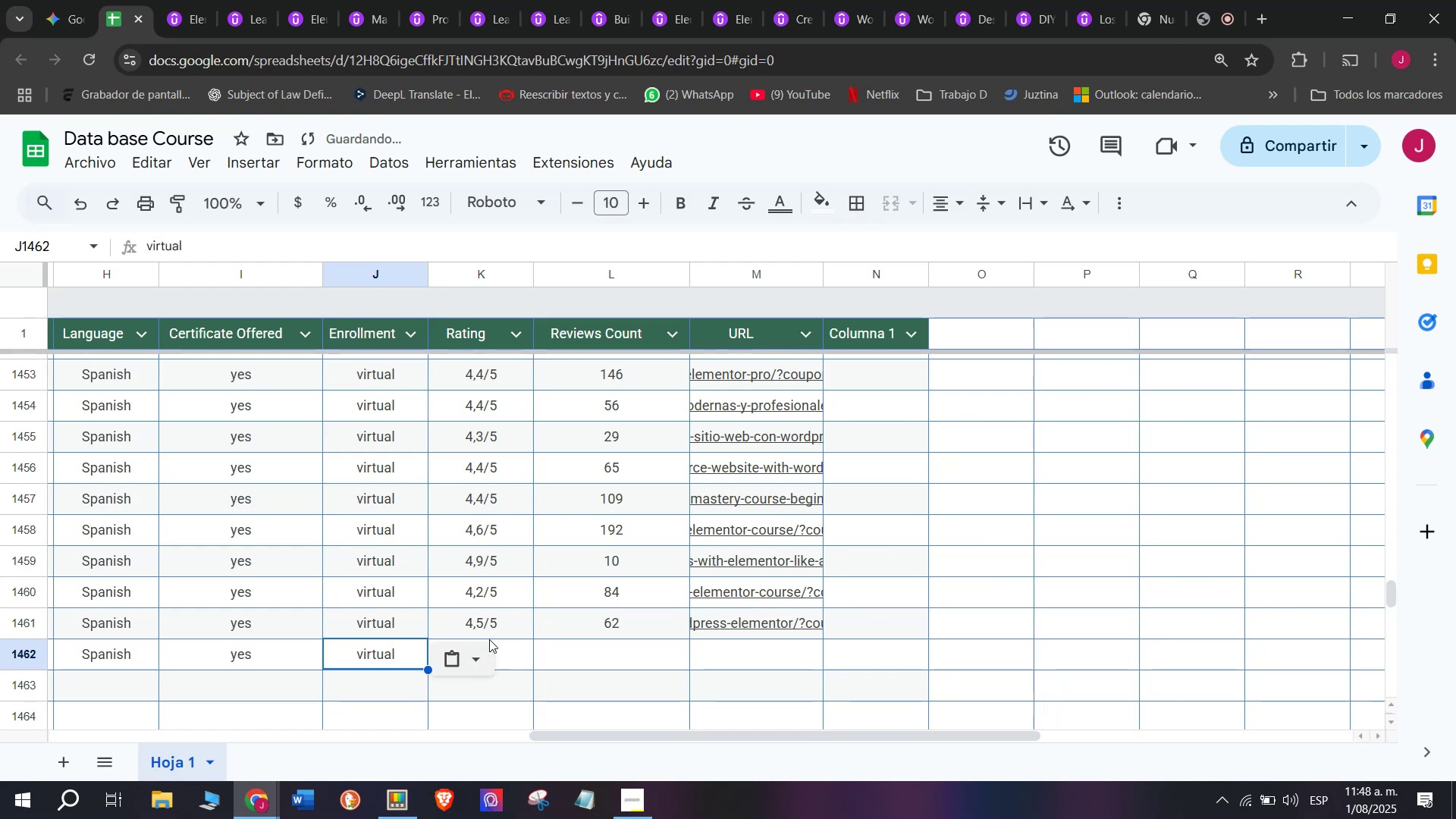 
left_click([489, 634])
 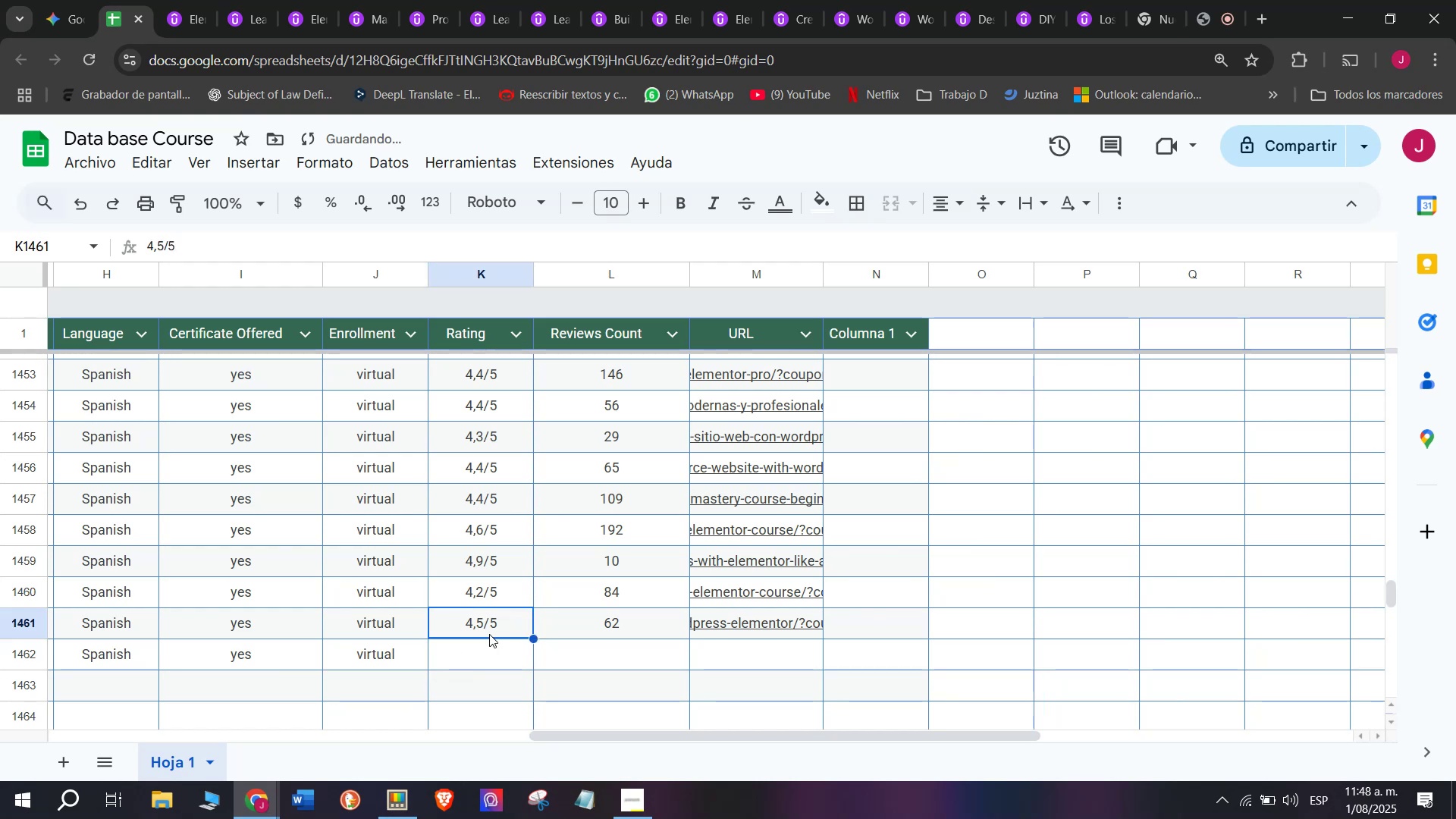 
key(Break)
 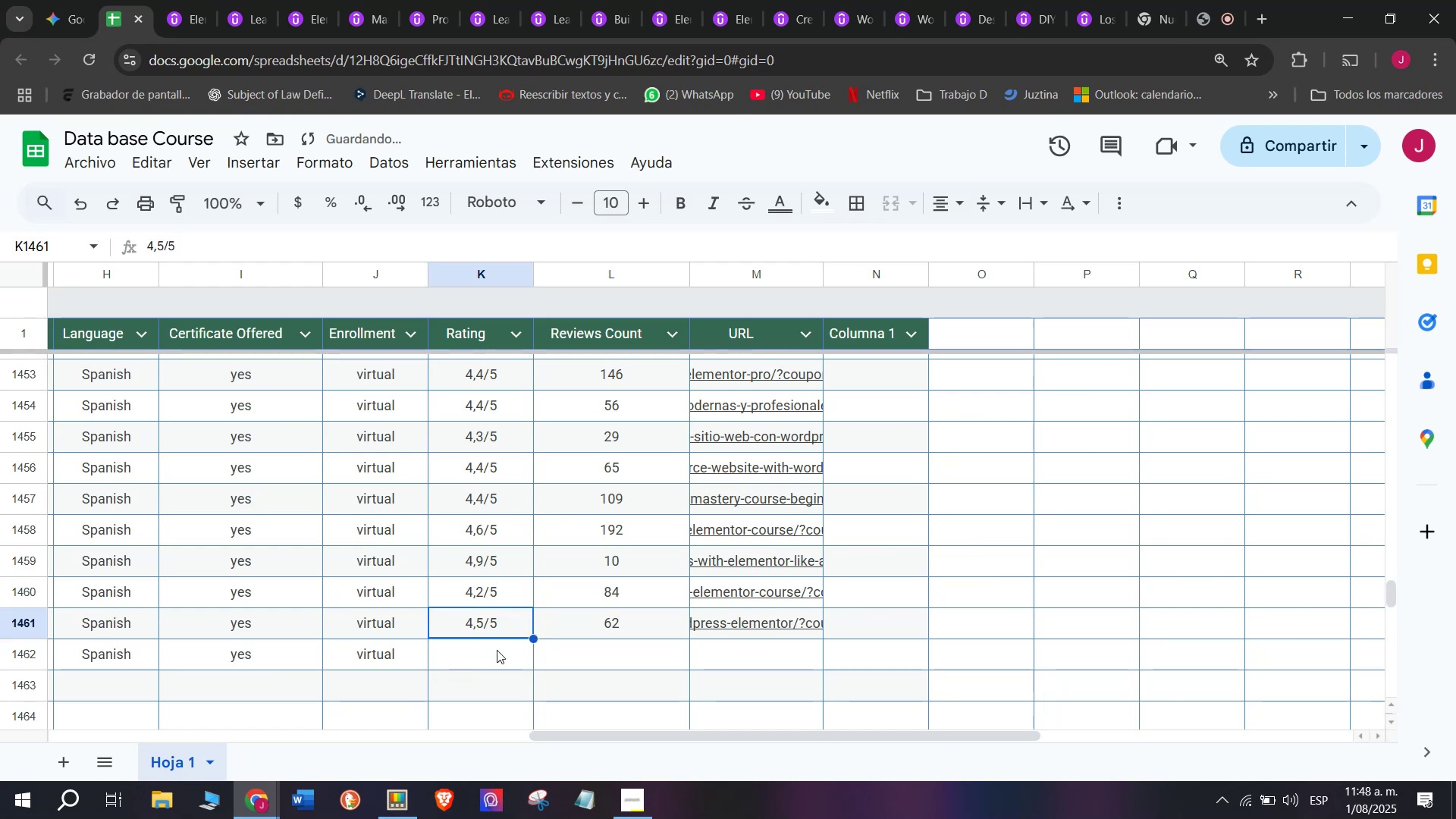 
key(Control+ControlLeft)
 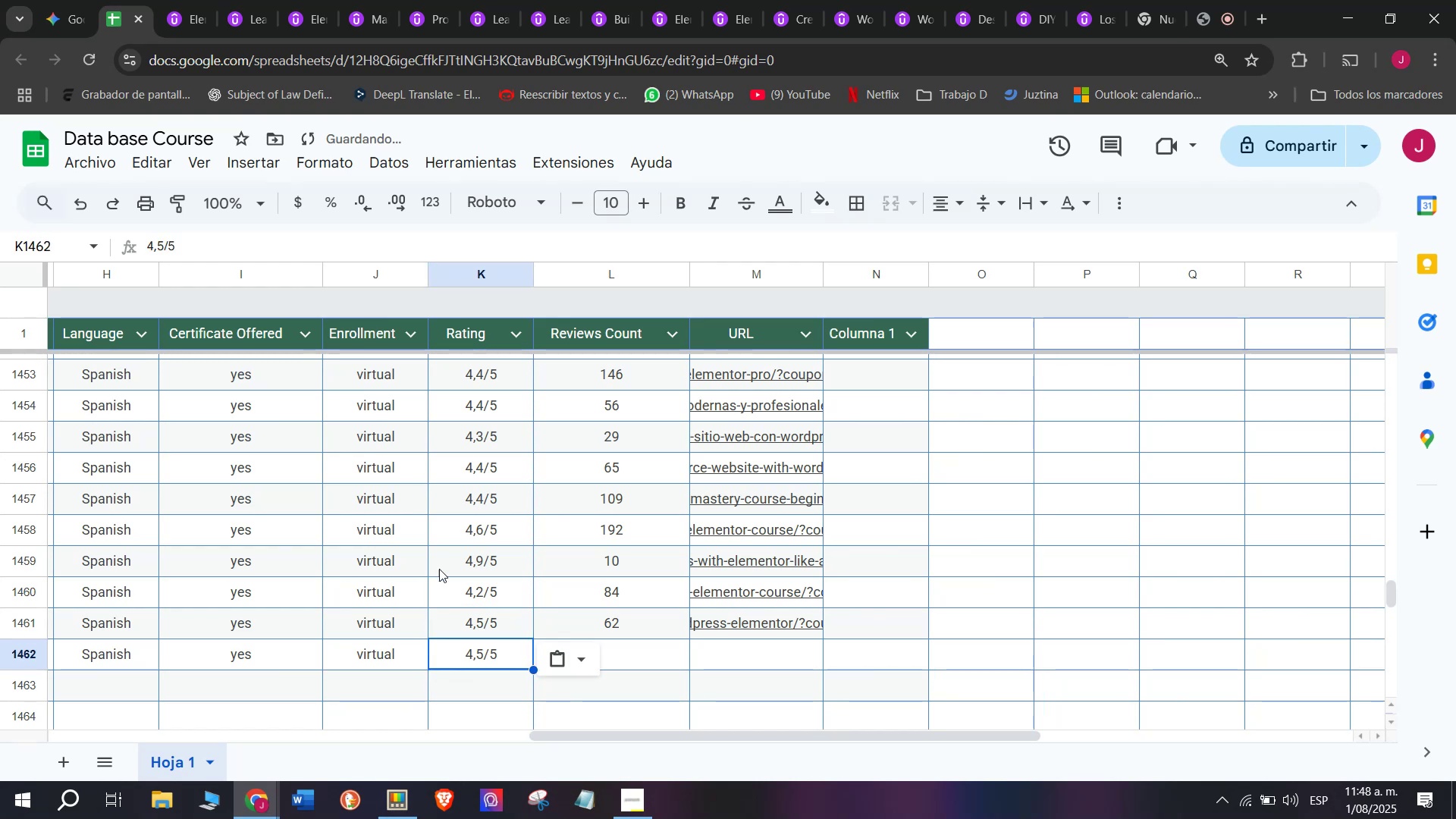 
key(Control+C)
 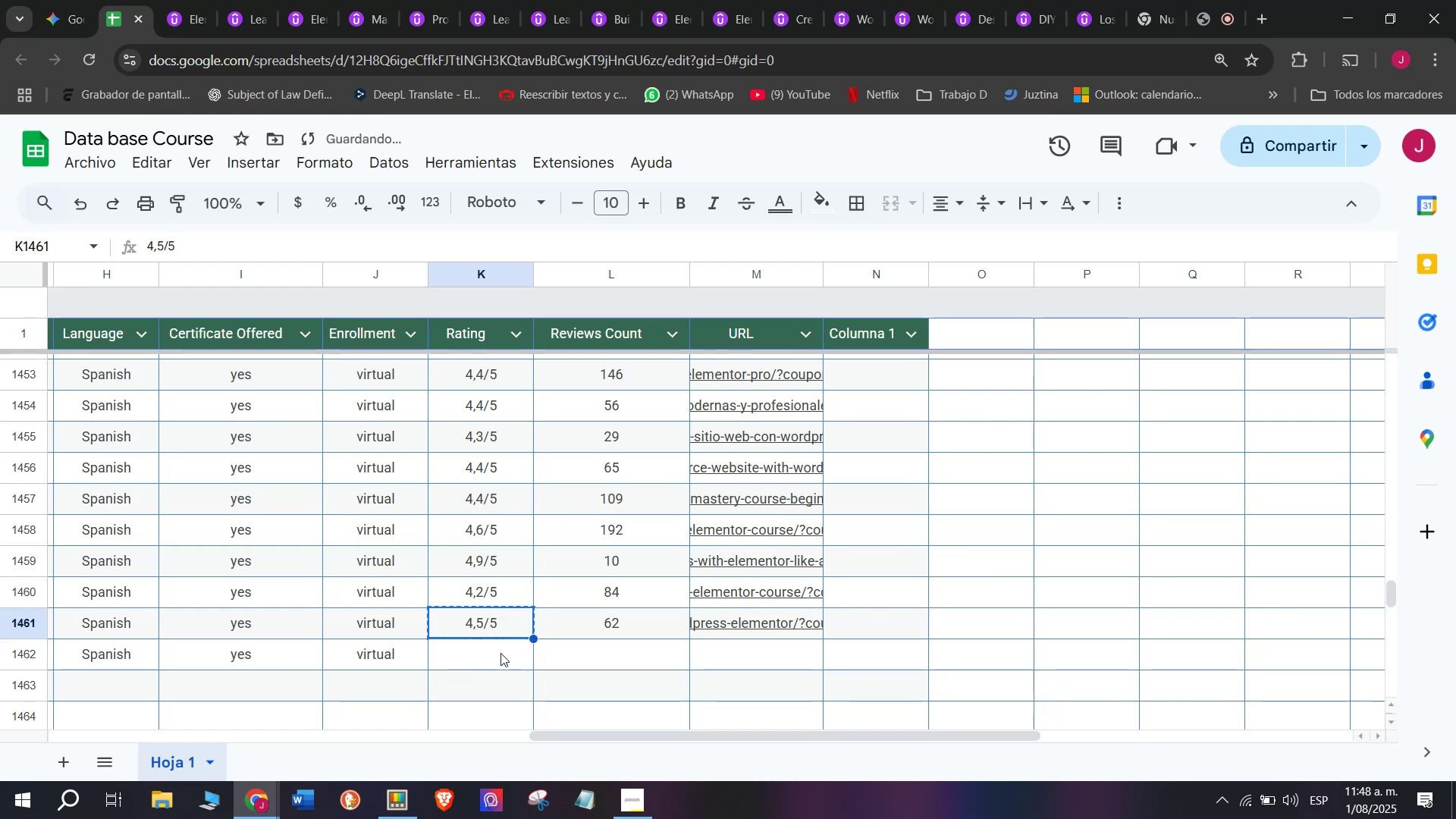 
double_click([500, 653])
 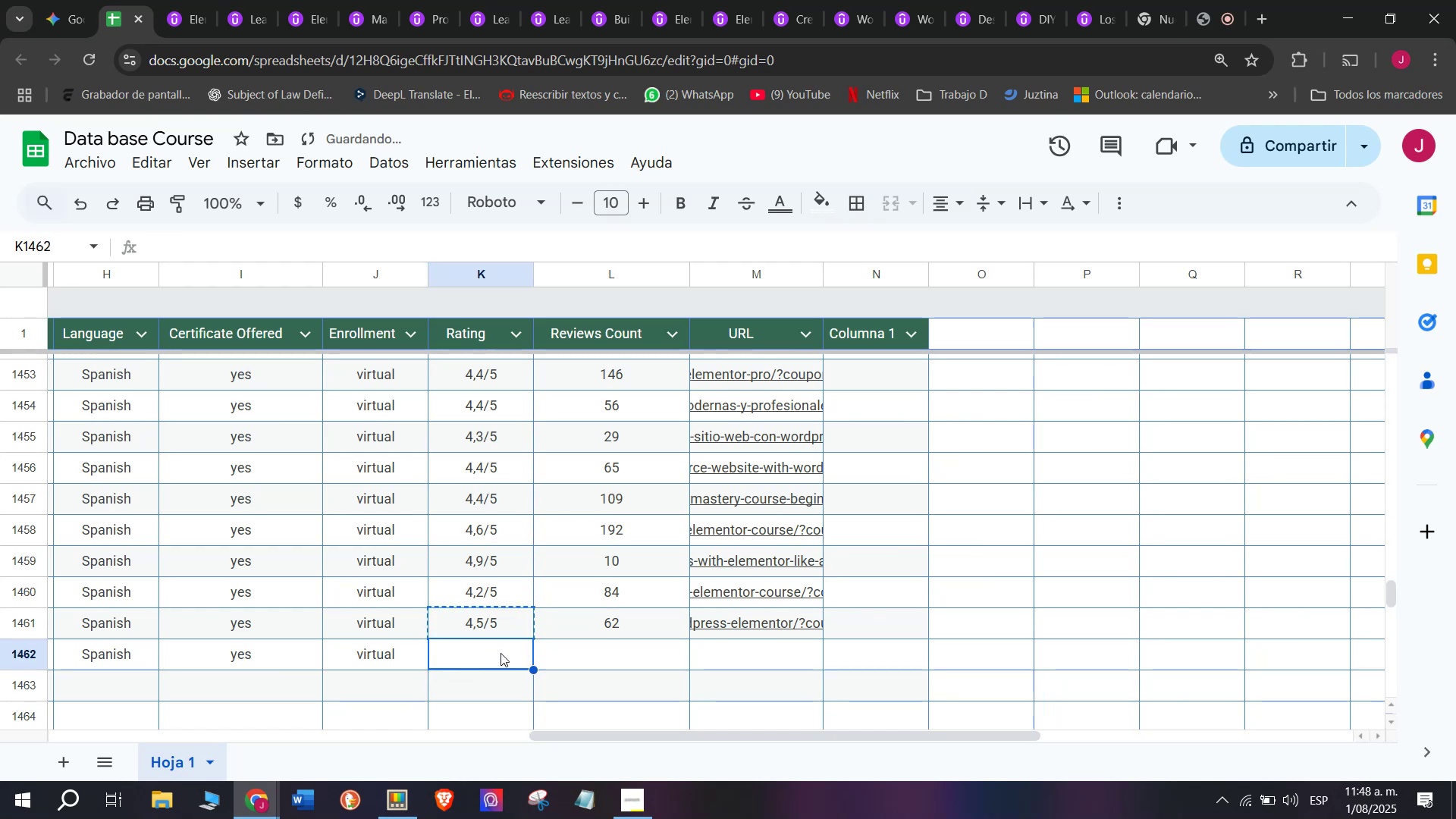 
key(Control+ControlLeft)
 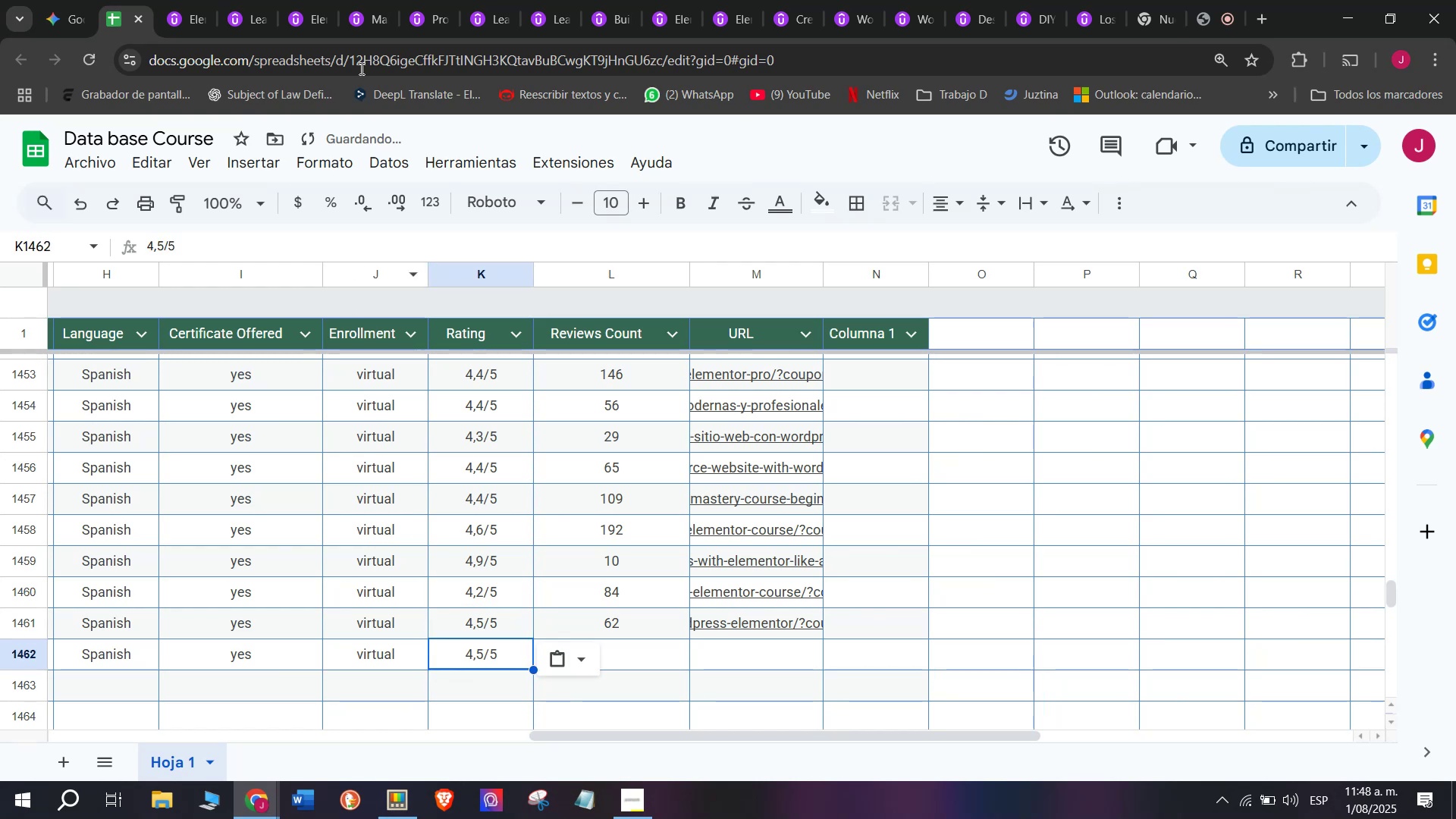 
key(Z)
 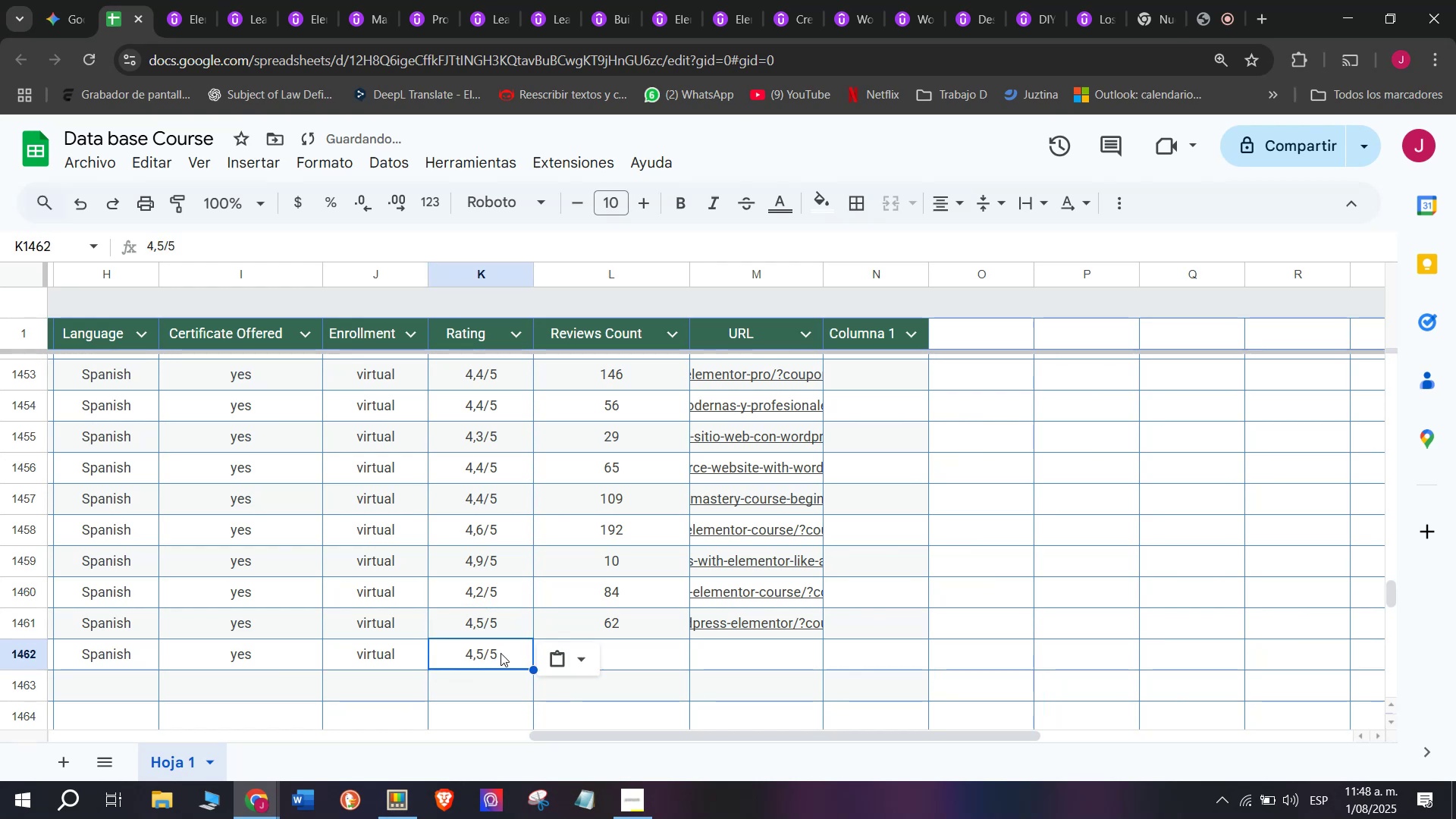 
key(Control+V)
 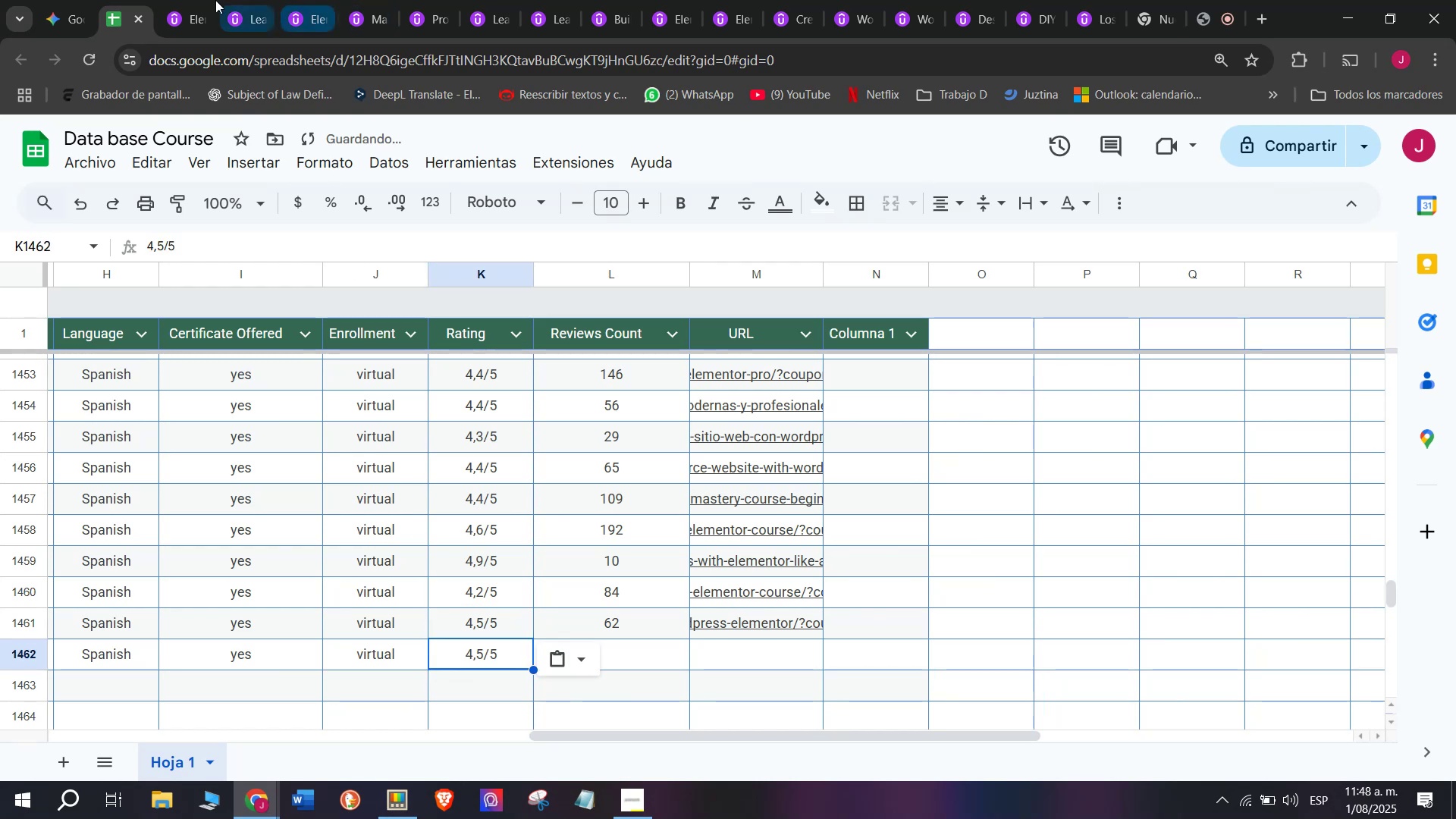 
left_click([174, 0])
 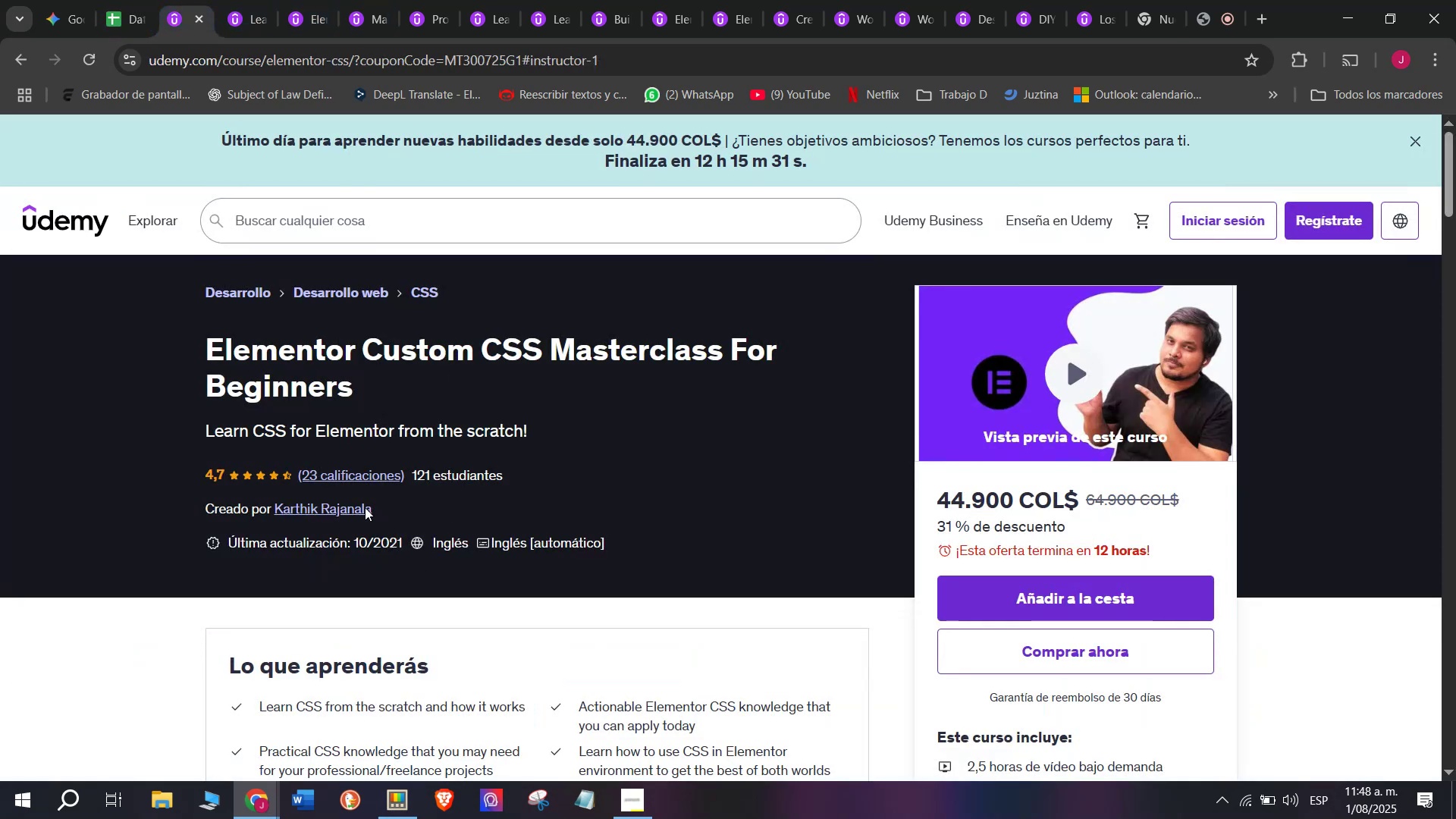 
left_click([127, 0])
 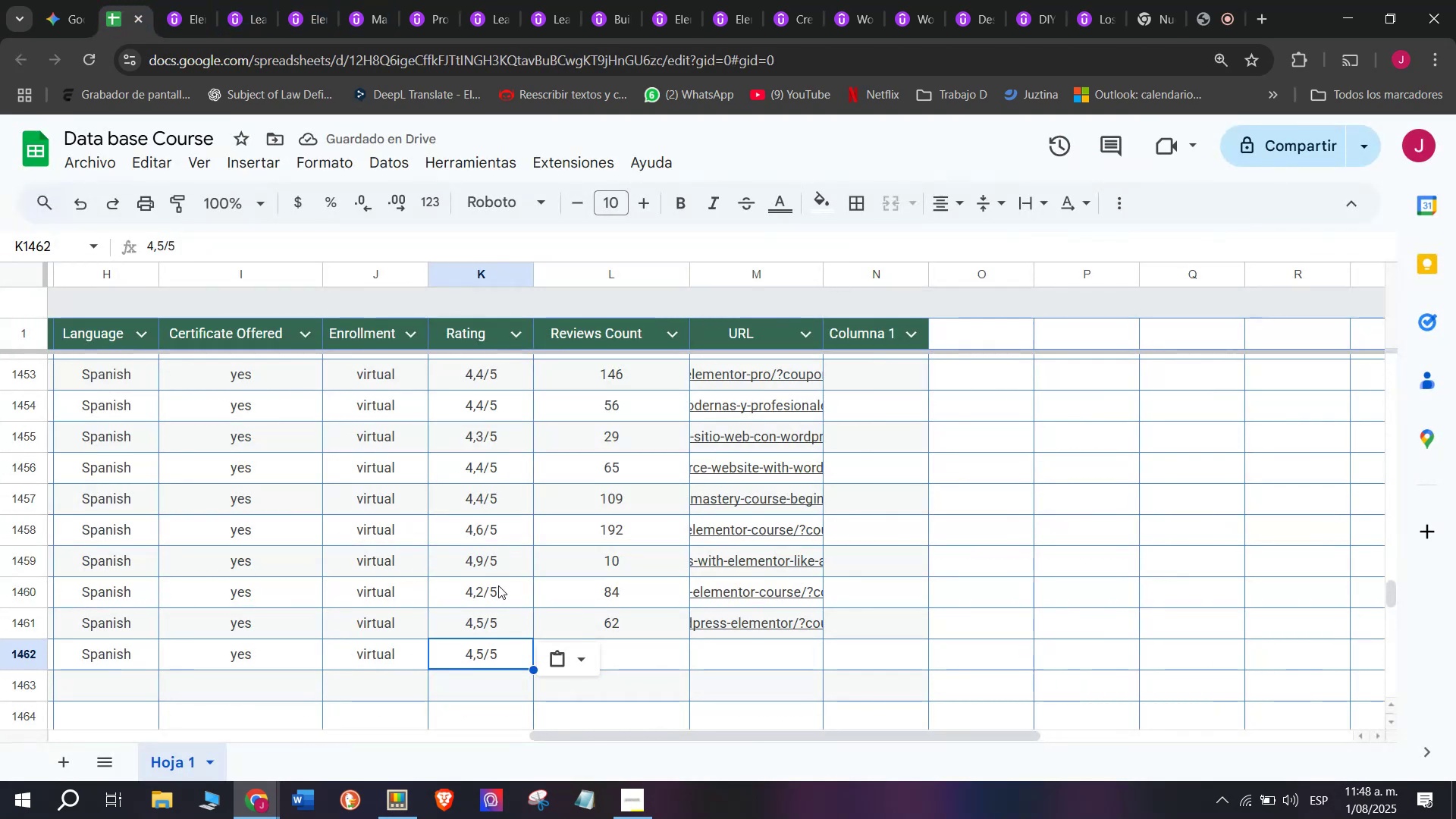 
left_click([174, 0])
 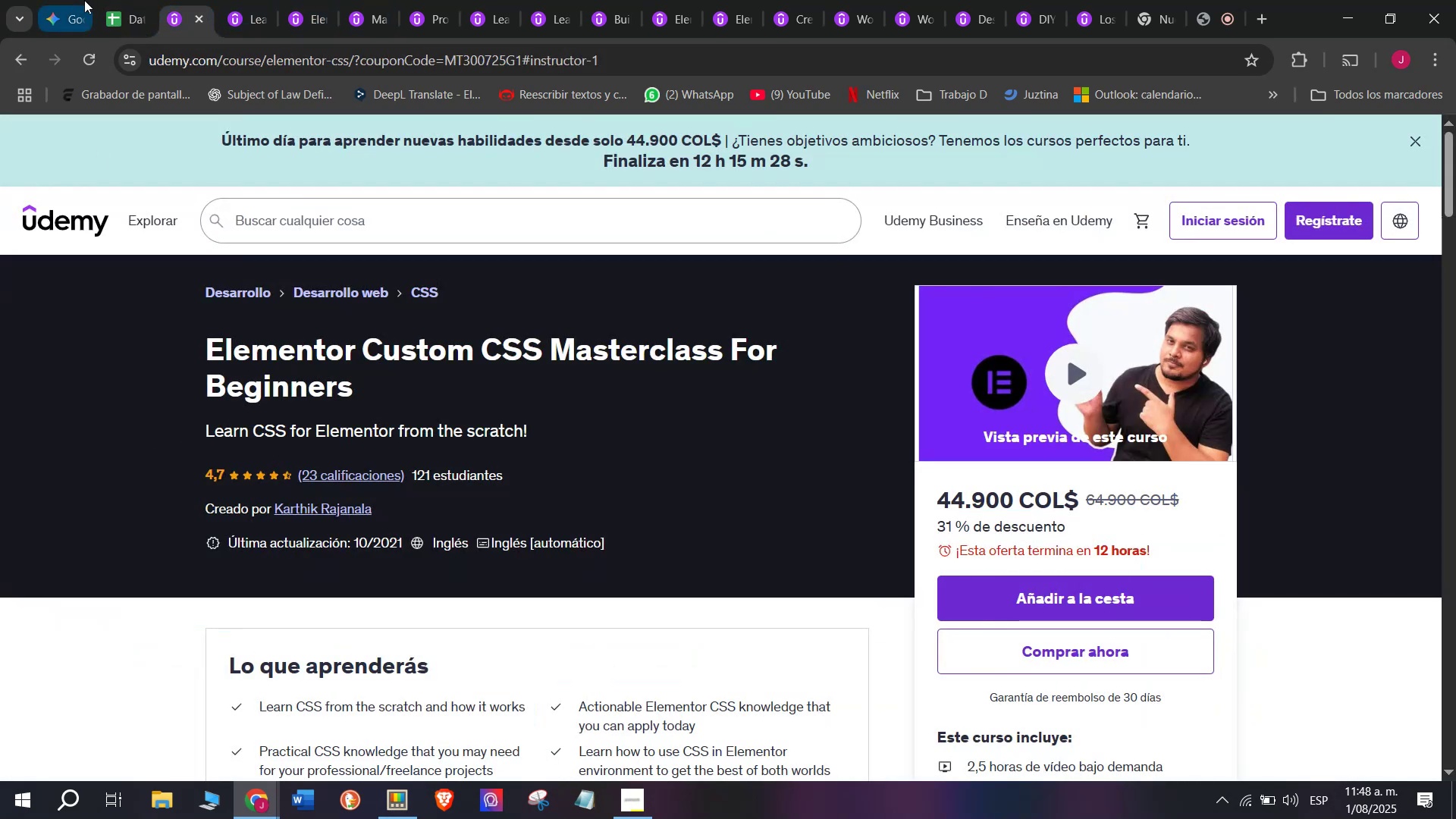 
left_click([103, 0])
 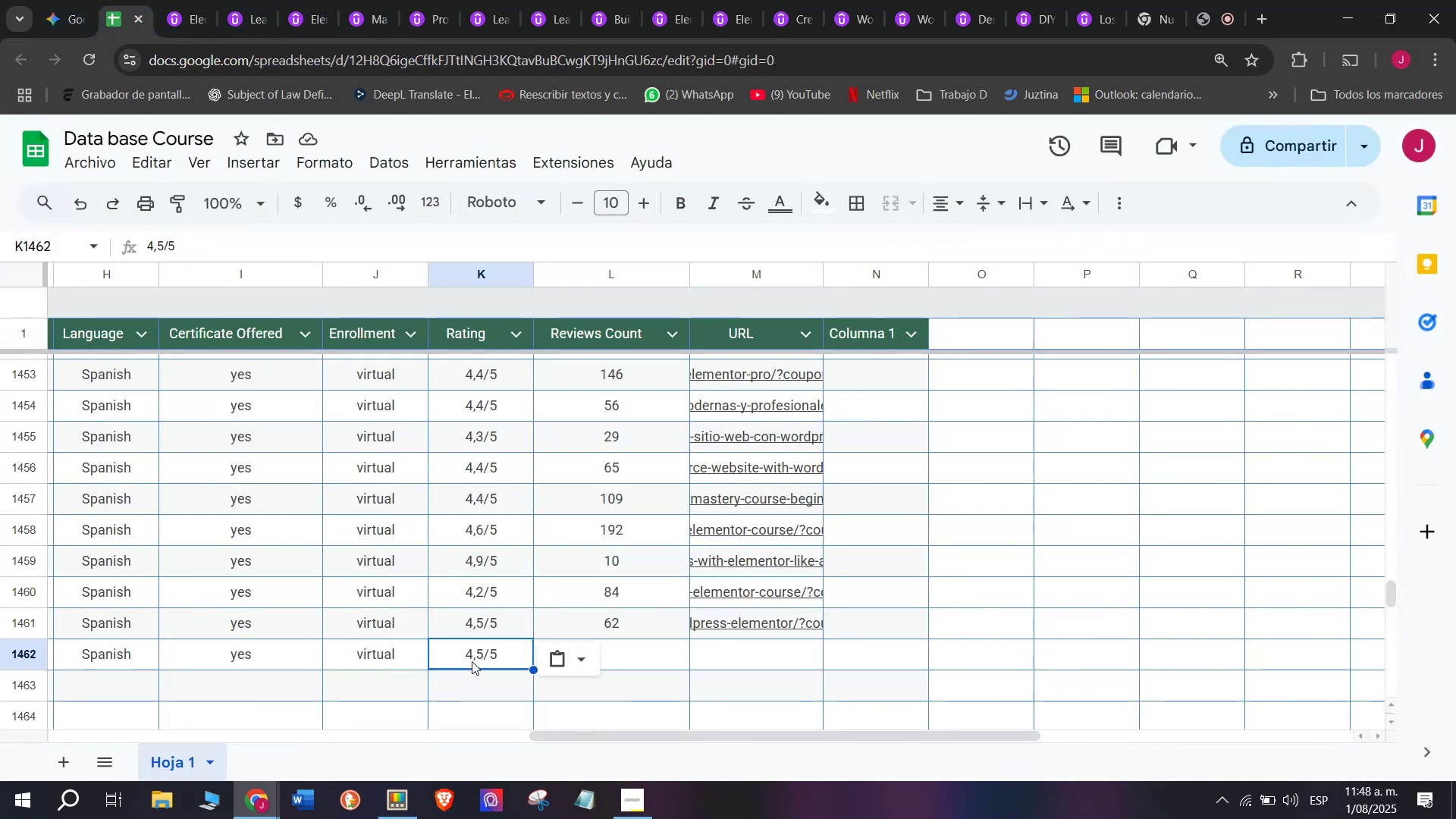 
double_click([472, 660])
 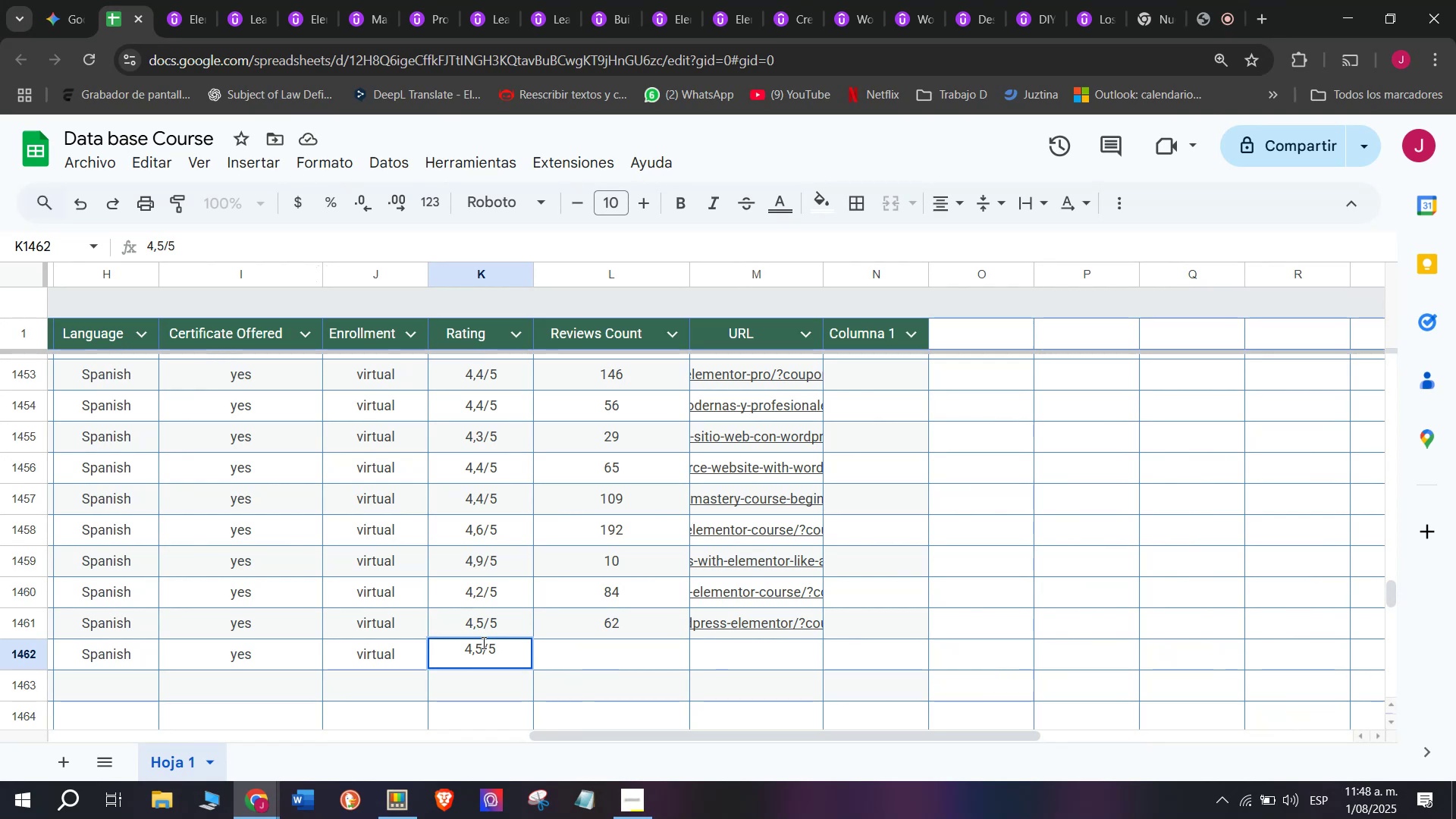 
left_click([482, 642])
 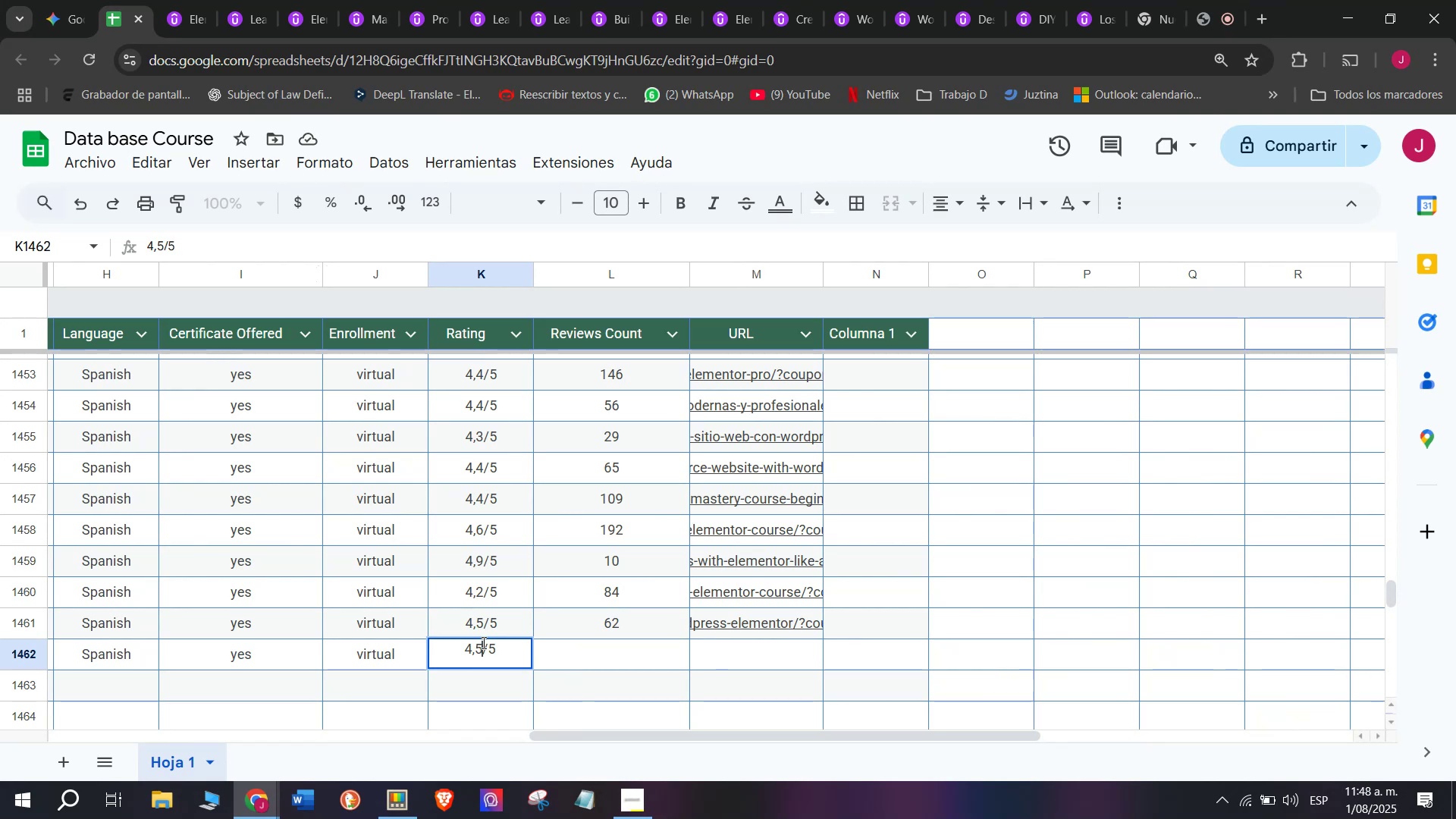 
key(Backspace)
 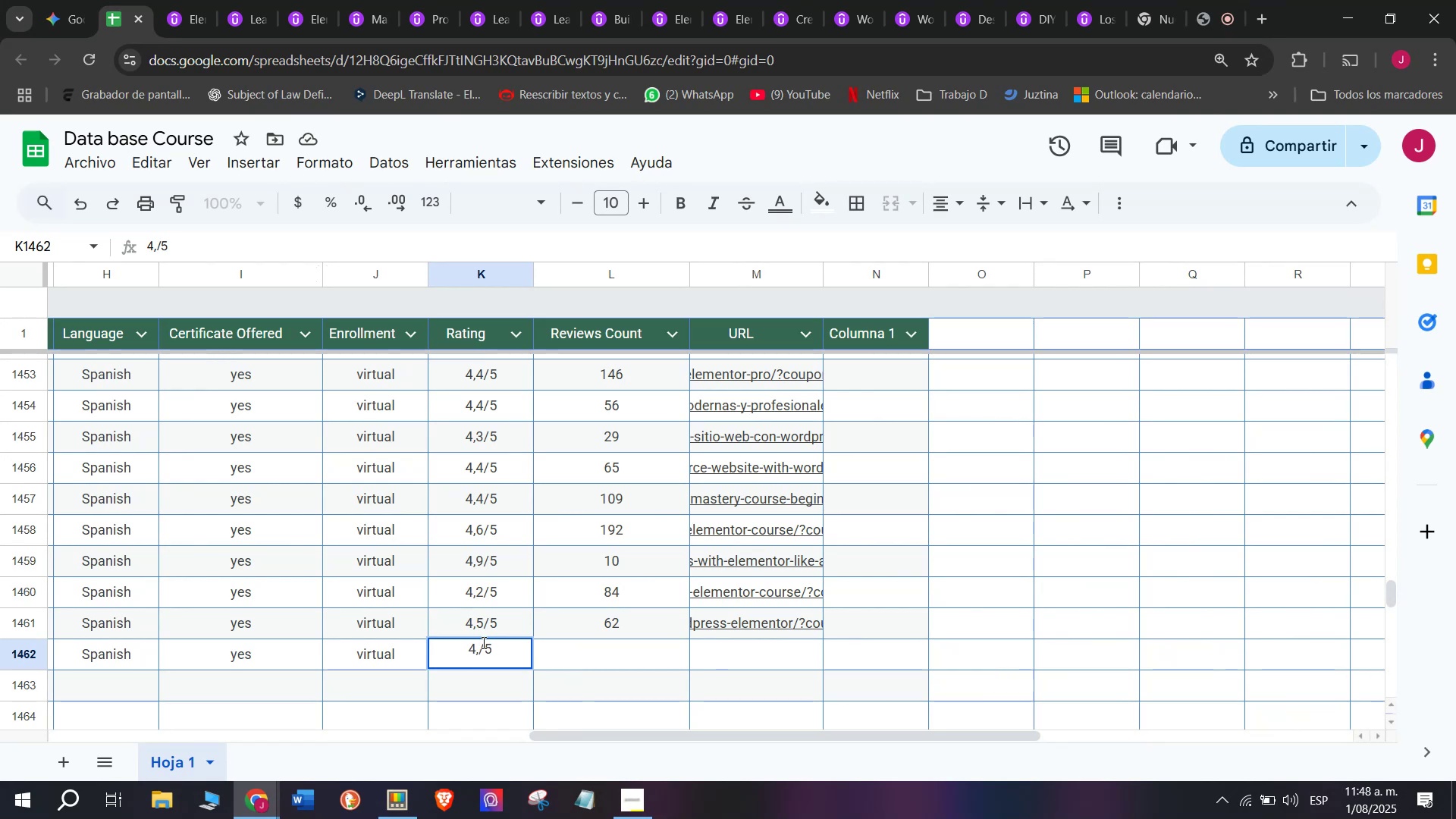 
key(Q)
 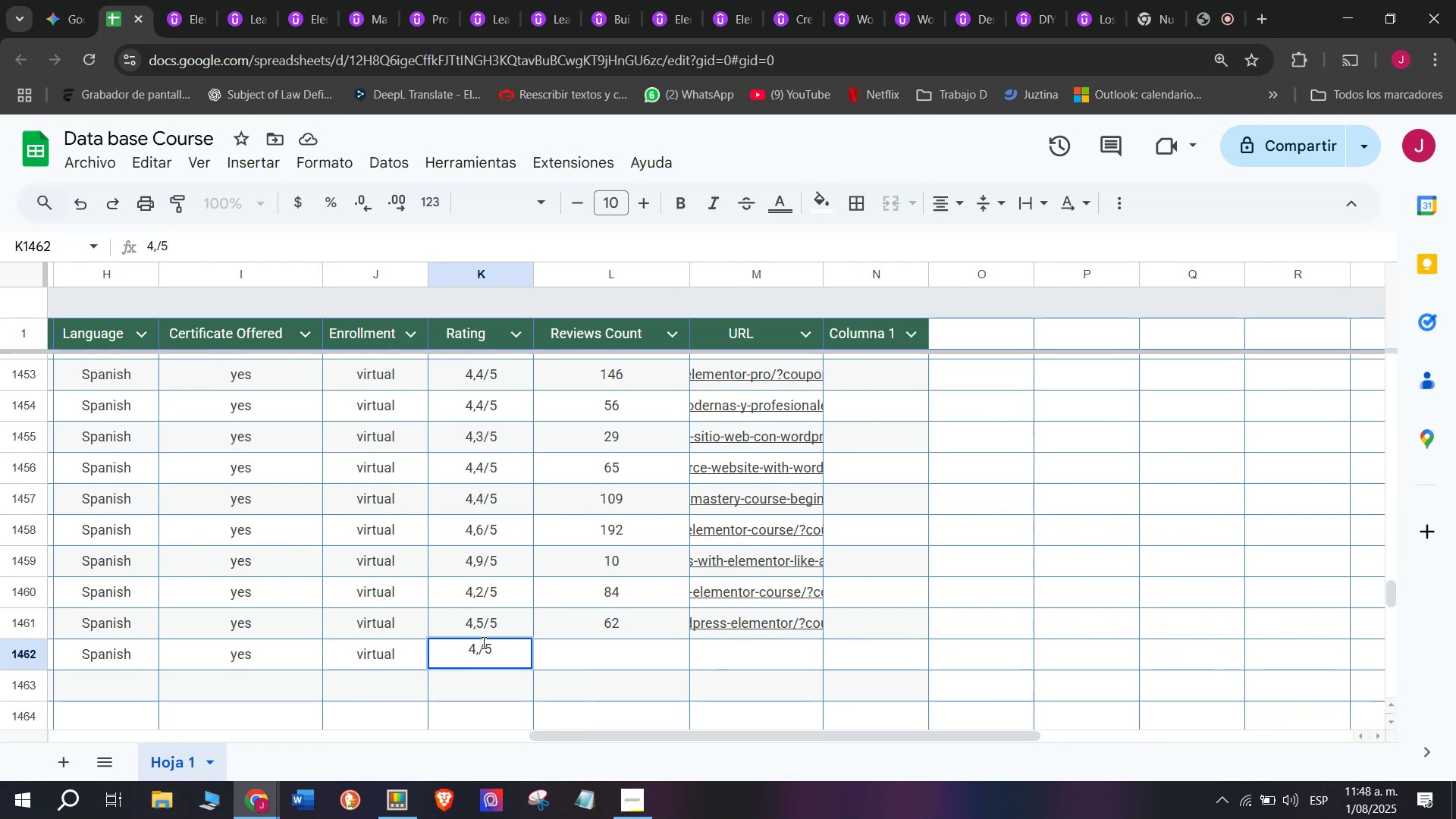 
key(7)
 